 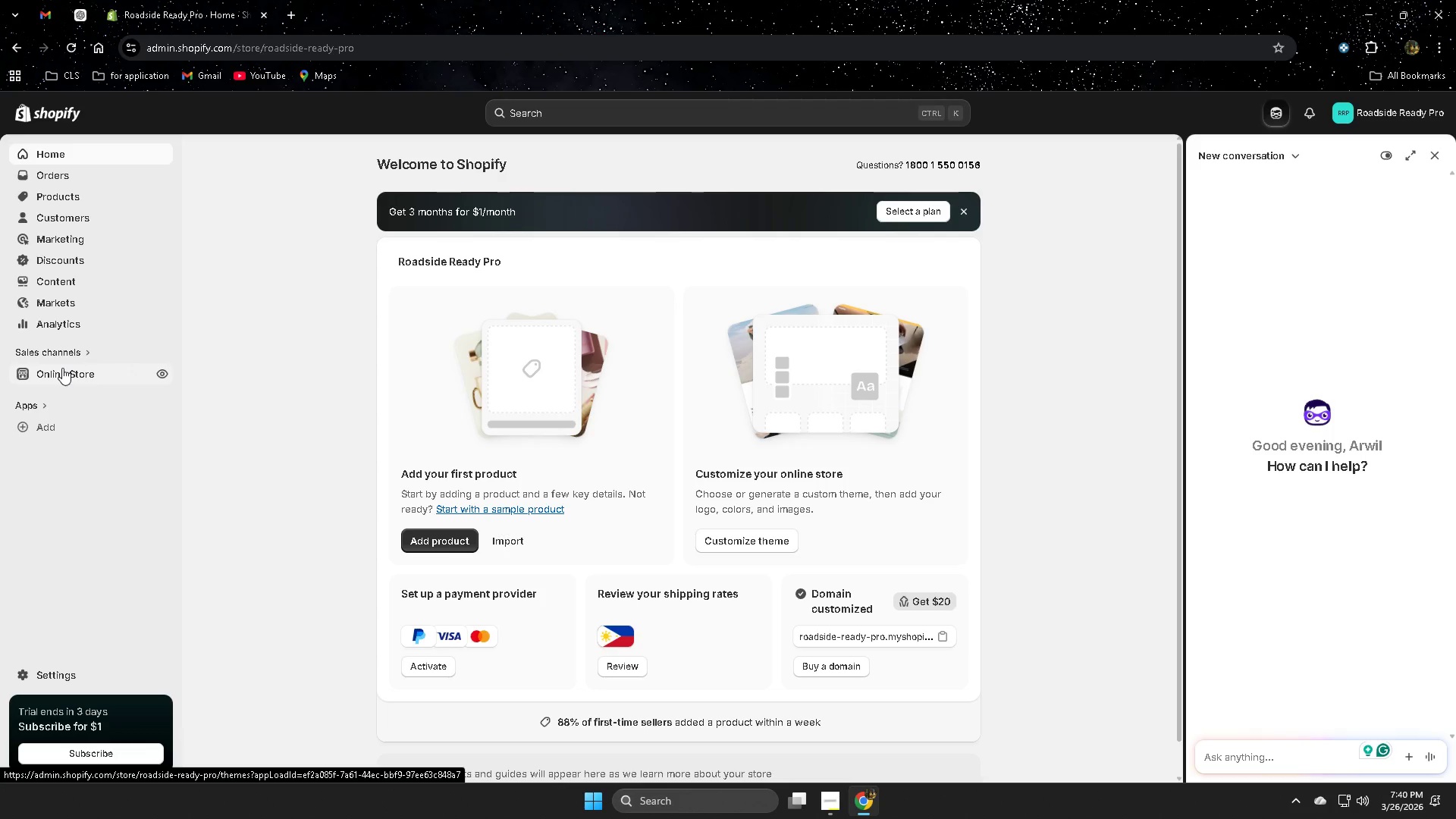 
left_click([71, 196])
 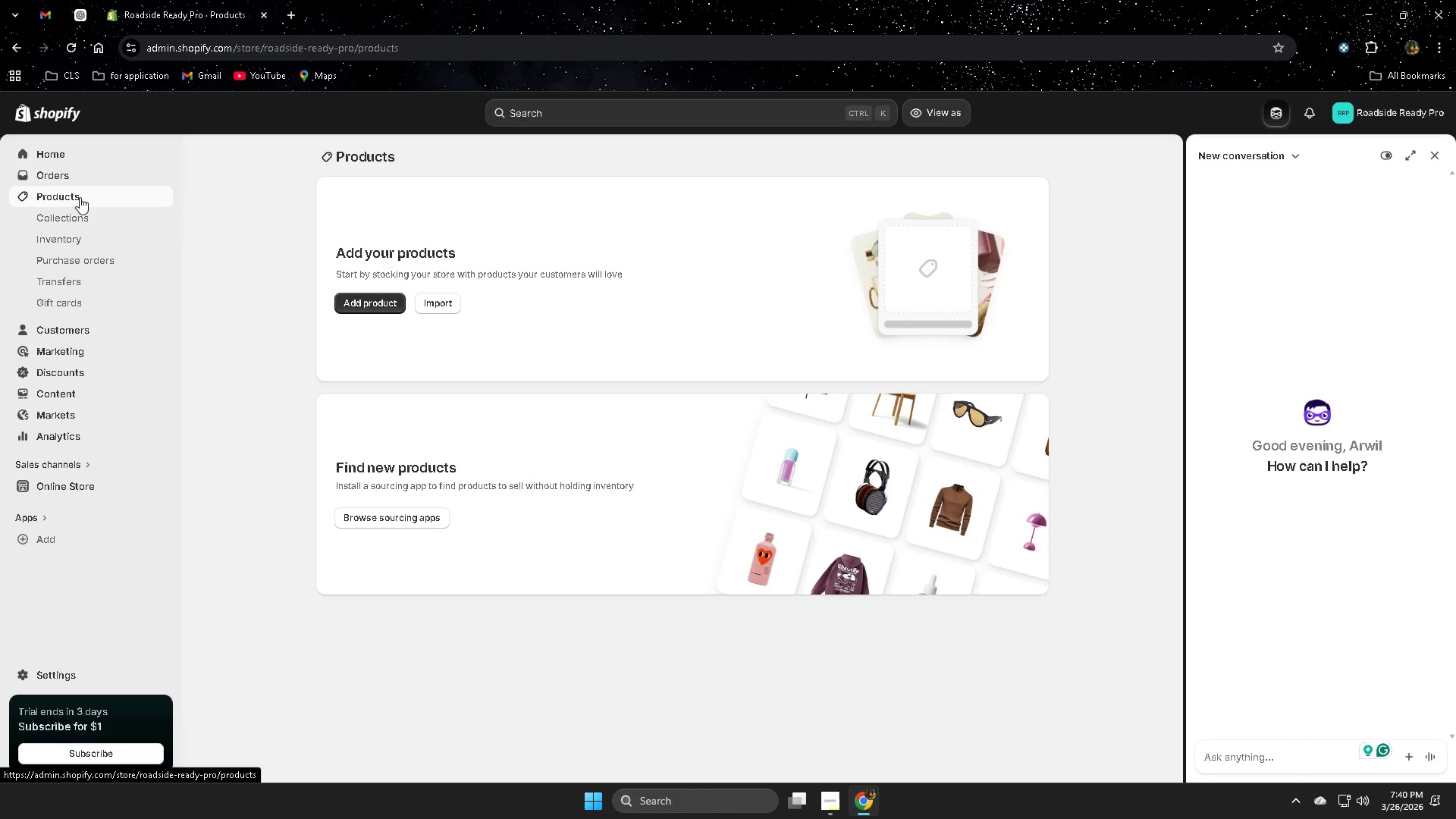 
left_click([394, 309])
 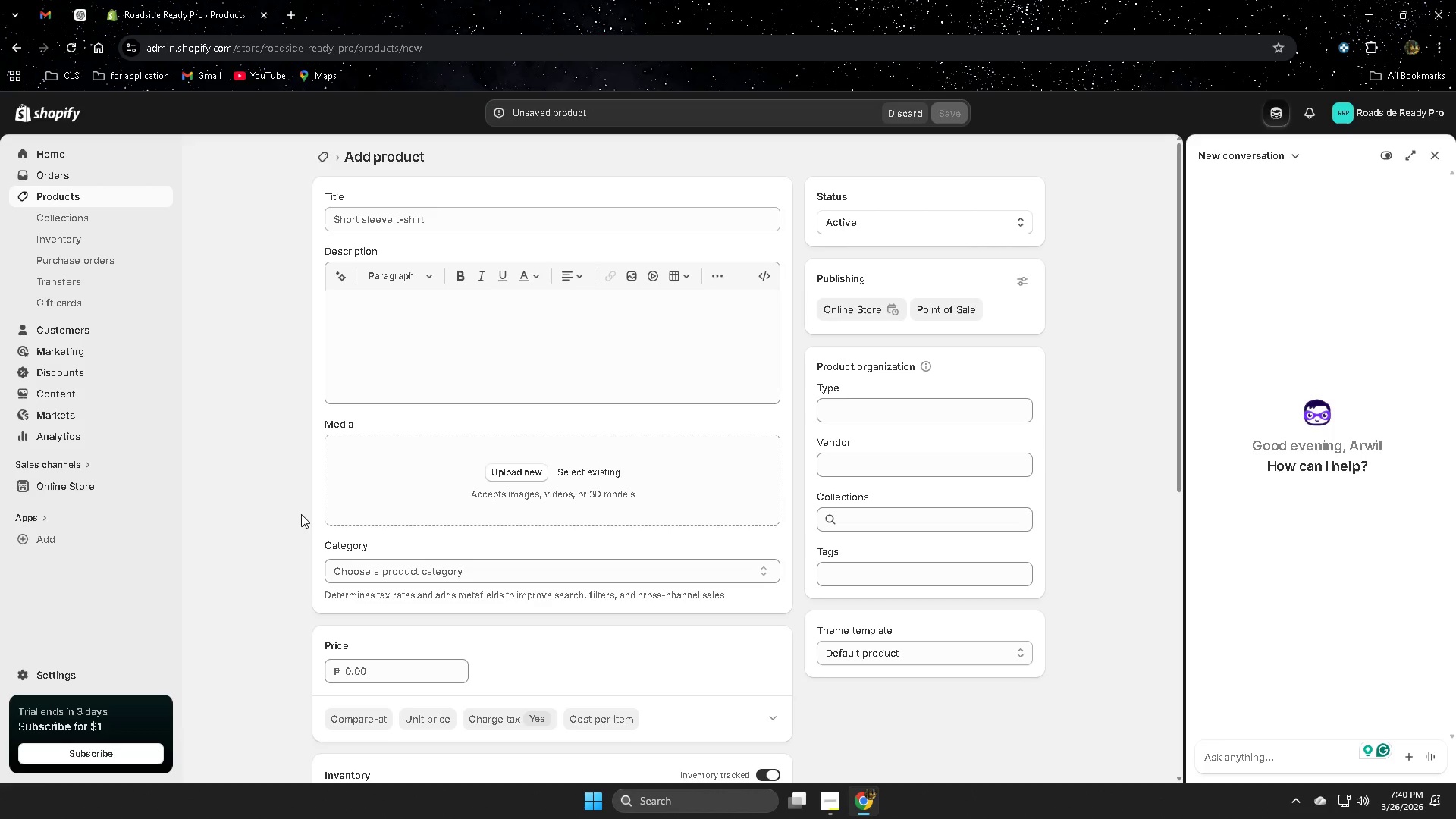 
left_click([76, 17])
 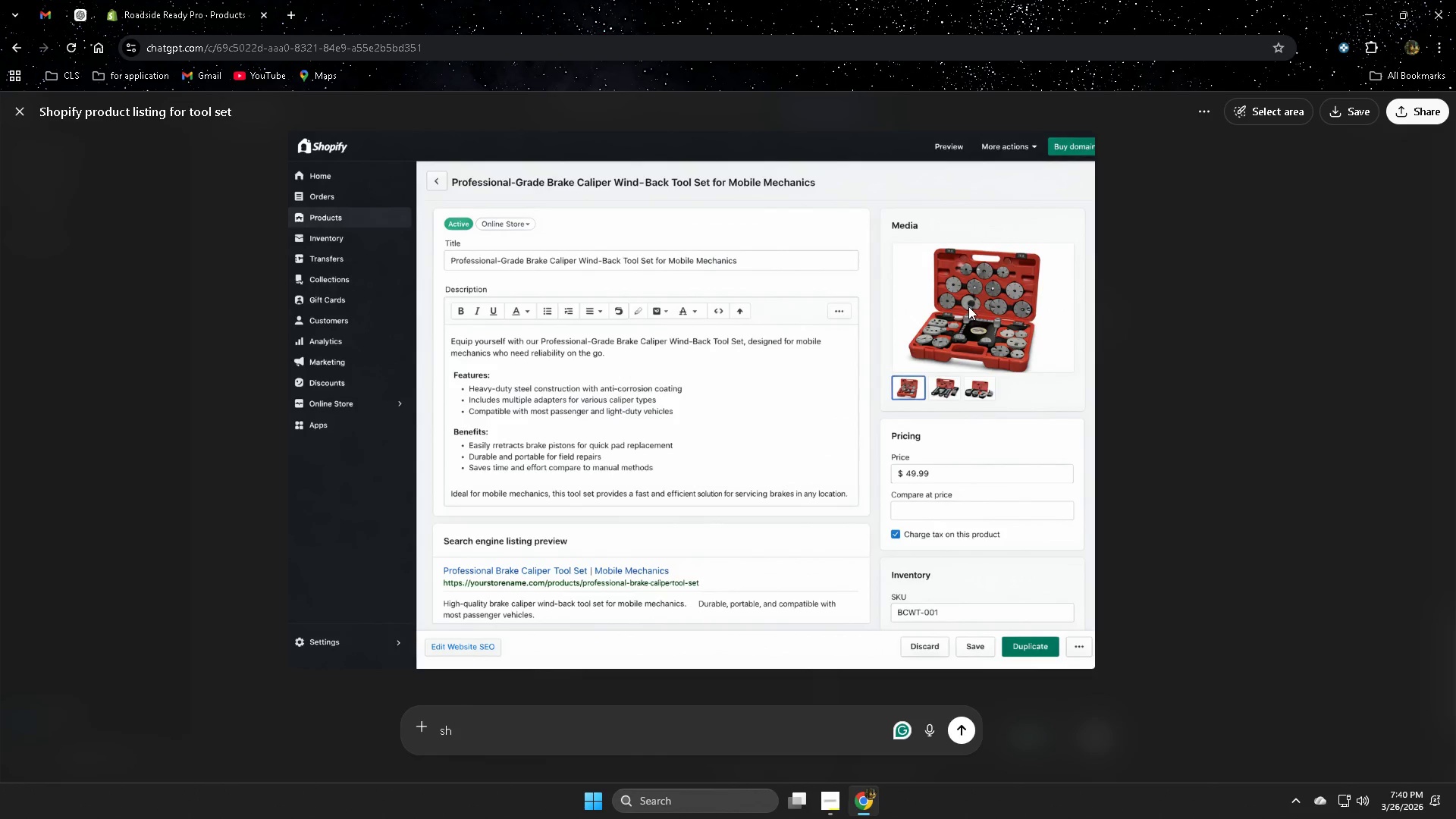 
right_click([968, 306])
 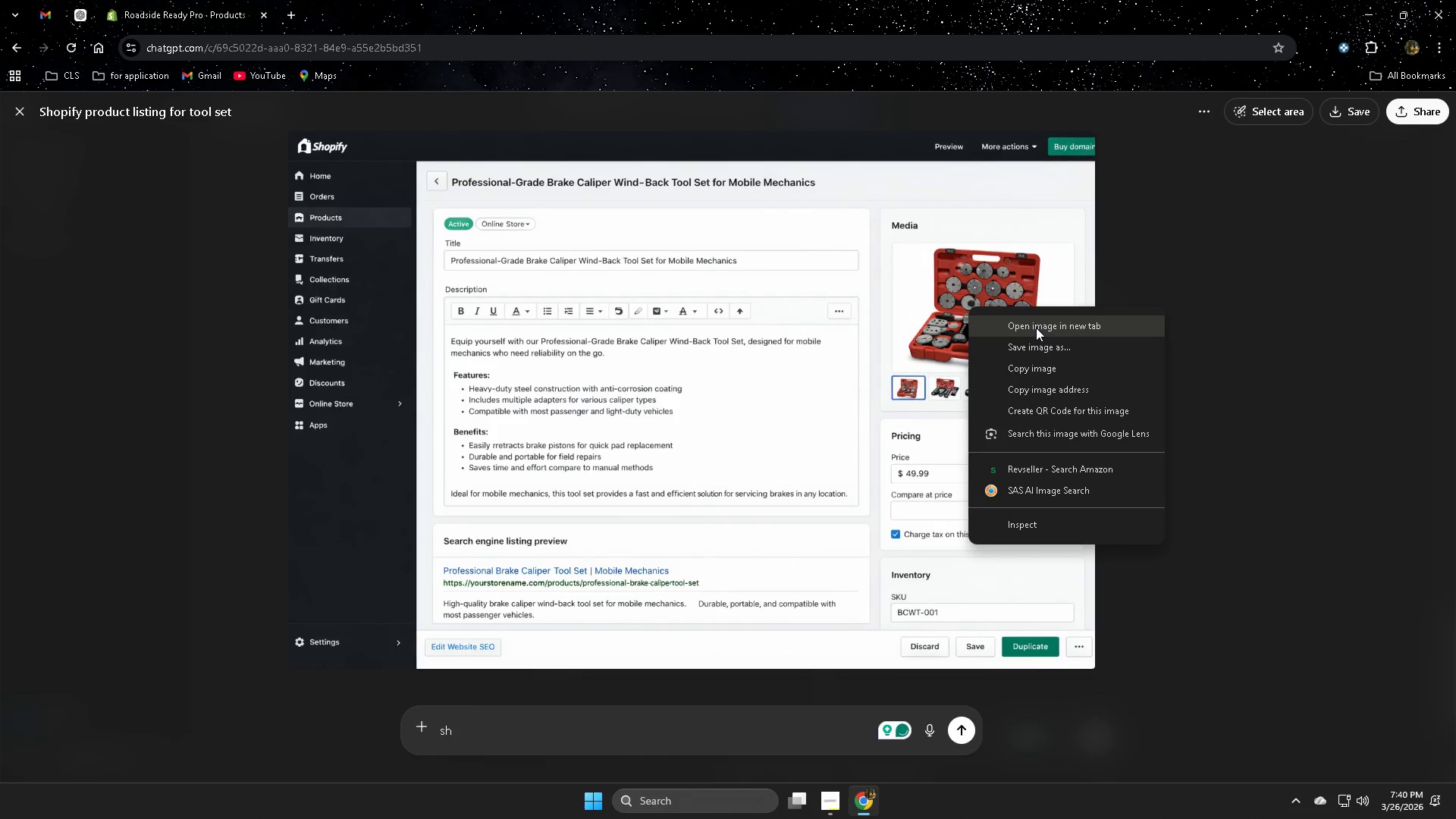 
left_click([1036, 328])
 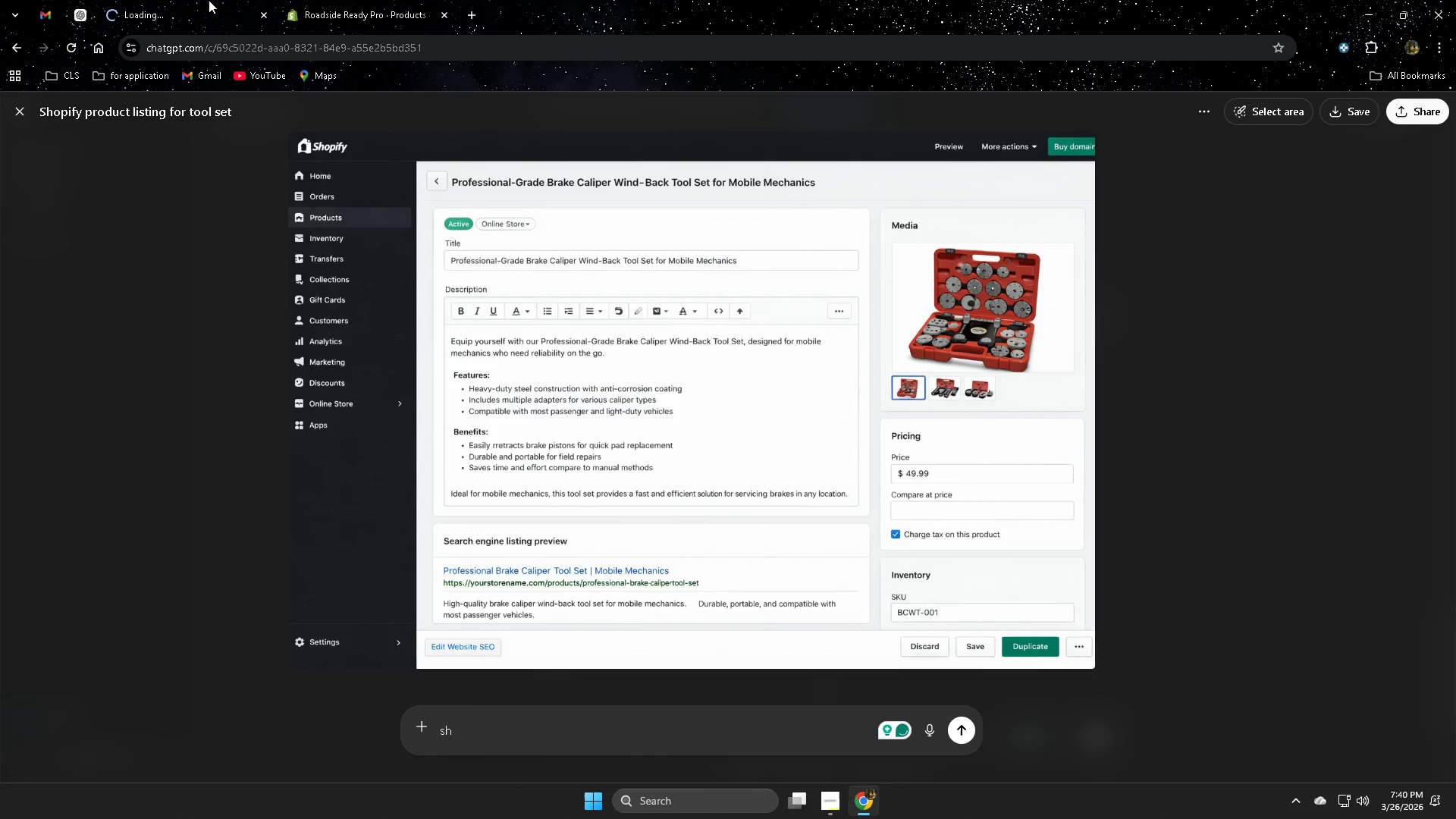 
left_click([170, 2])
 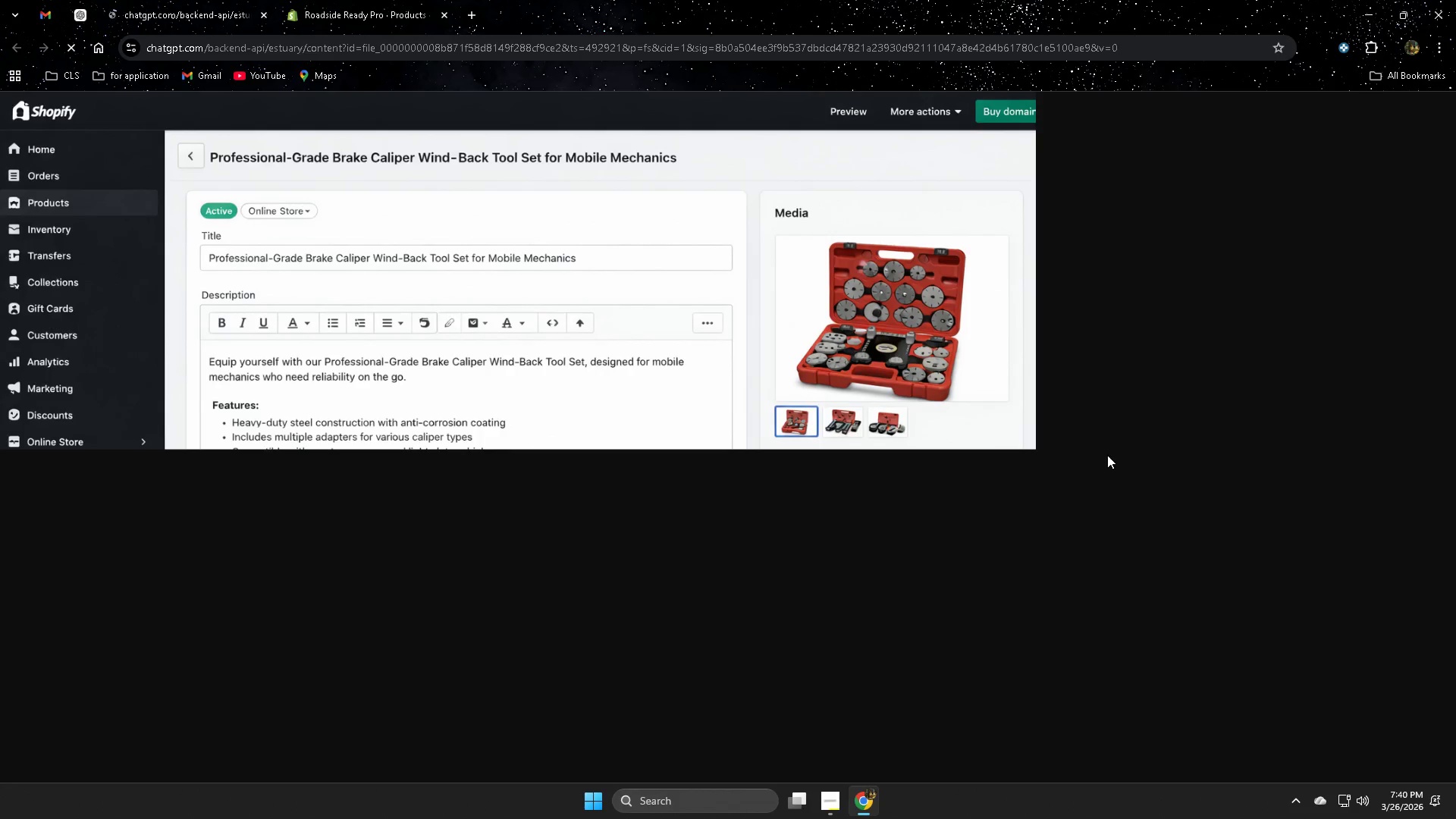 
right_click([890, 335])
 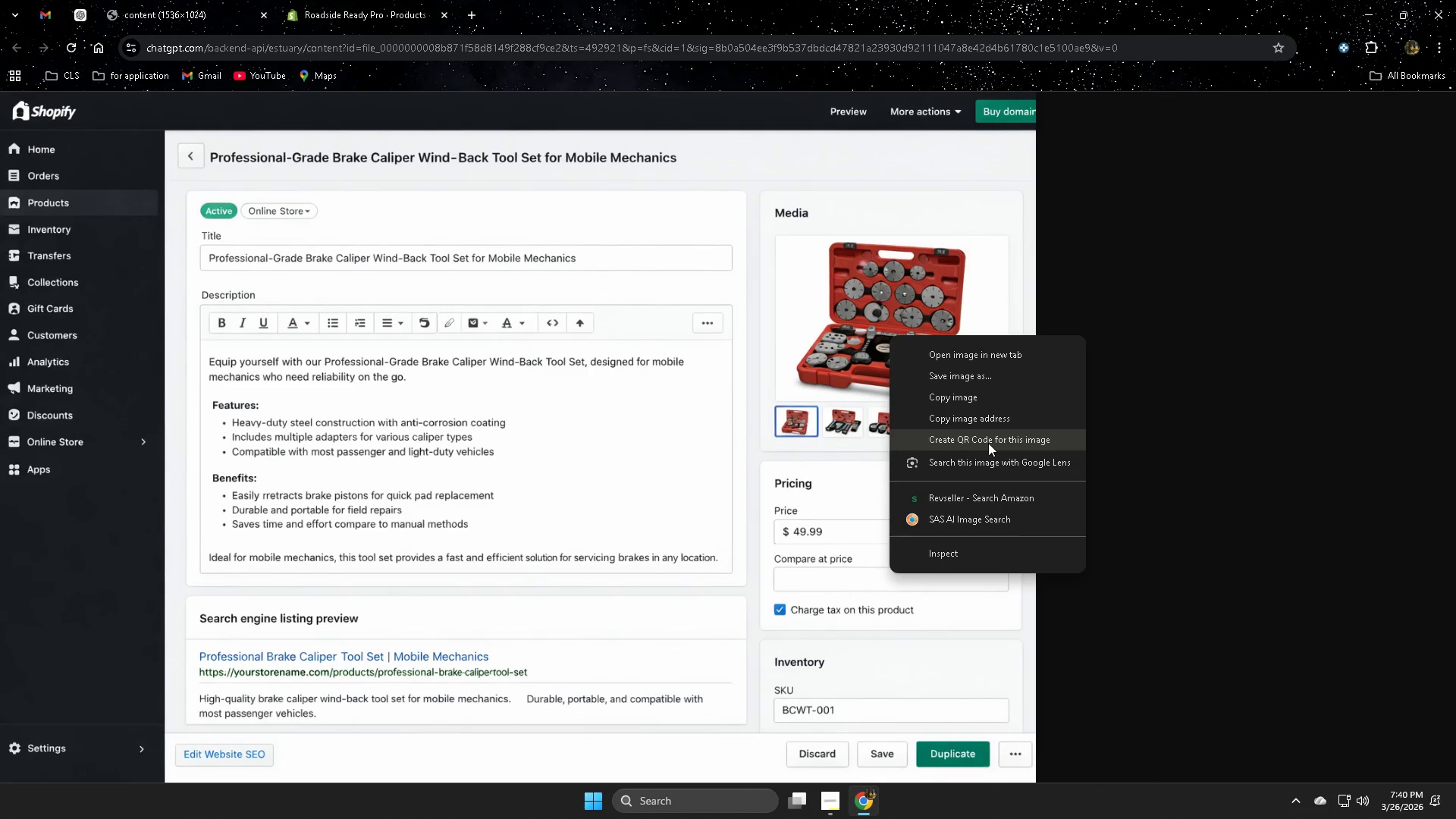 
left_click([982, 467])
 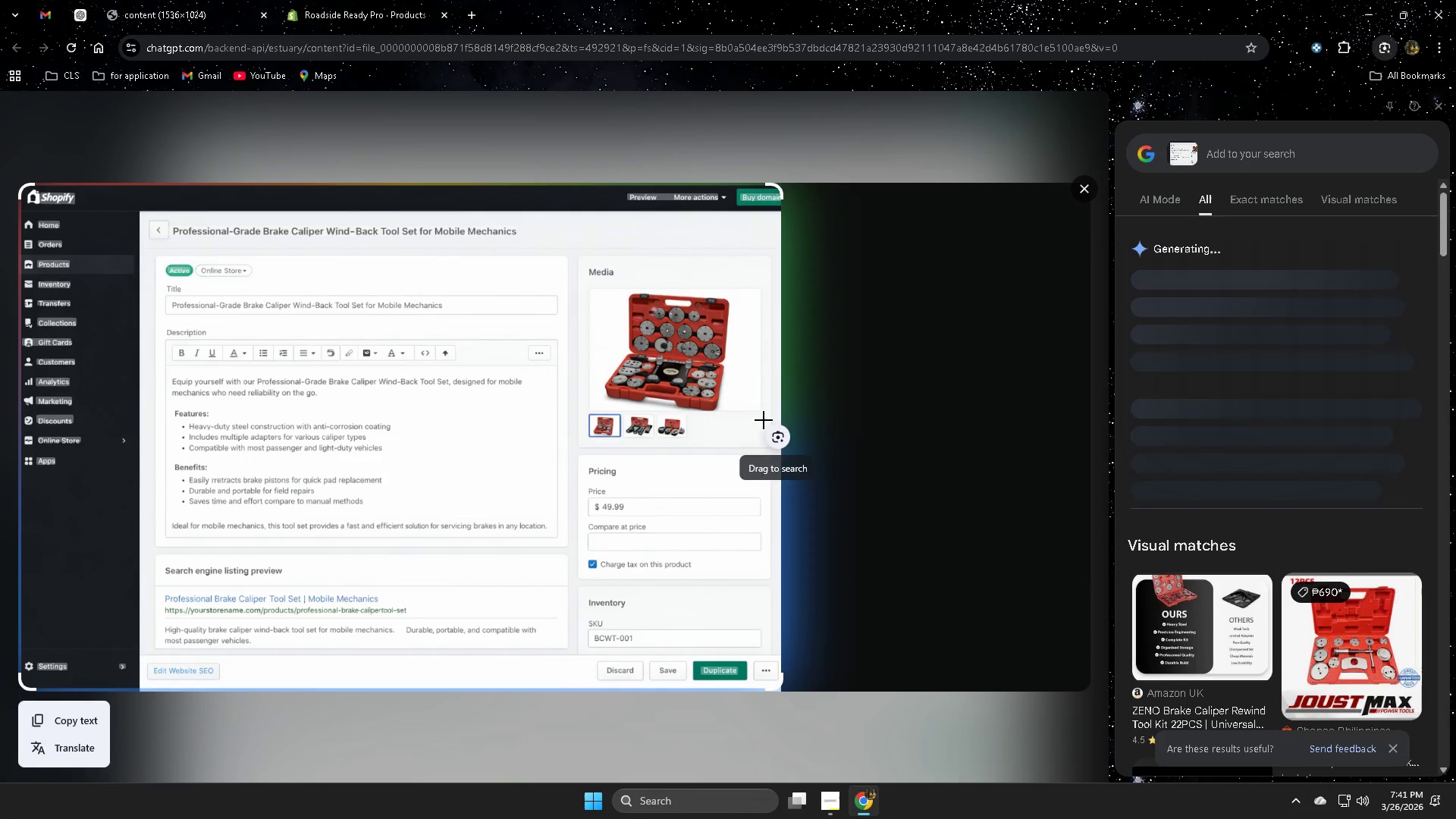 
wait(5.3)
 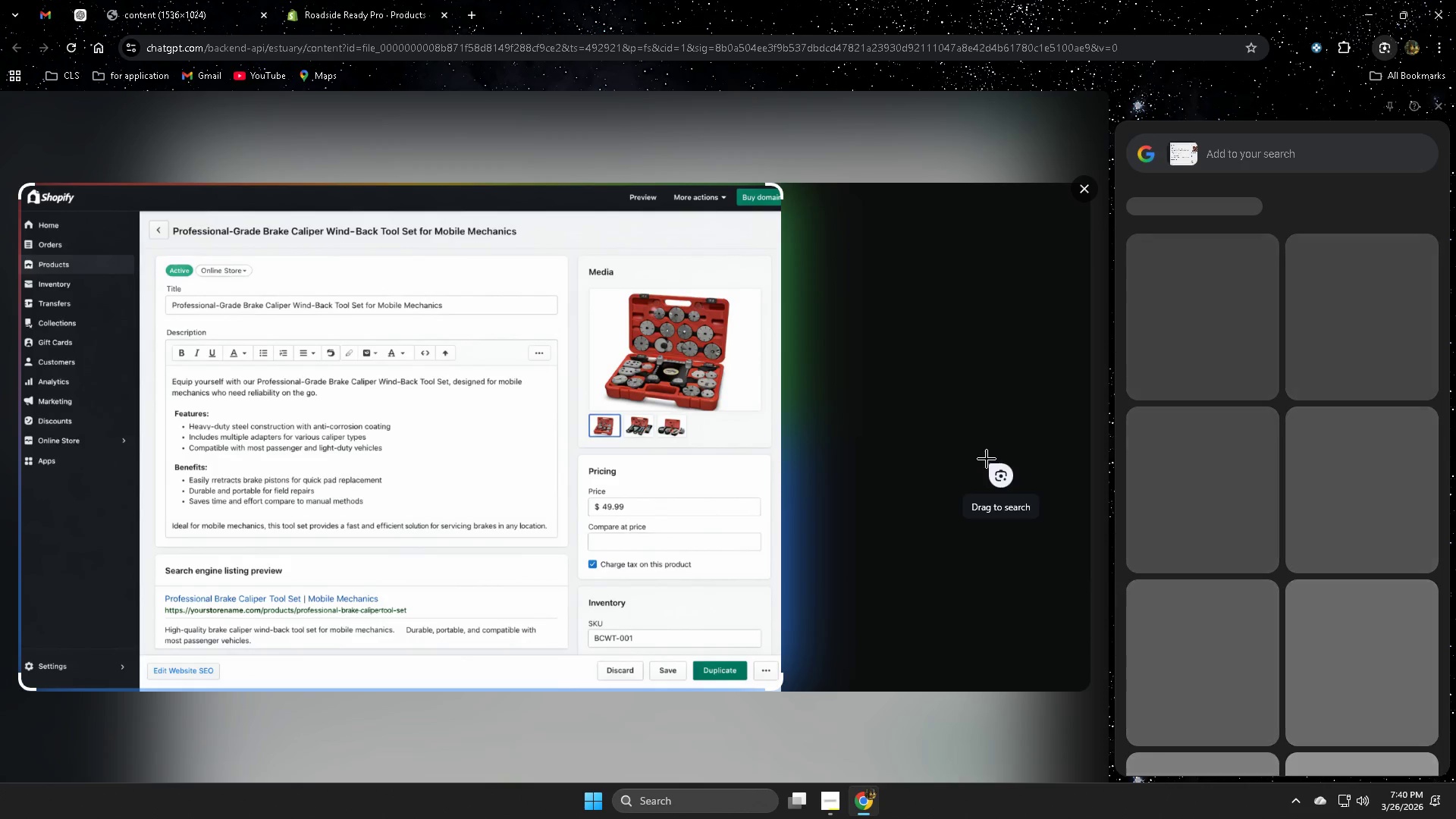 
scroll: coordinate [1377, 499], scroll_direction: down, amount: 4.0
 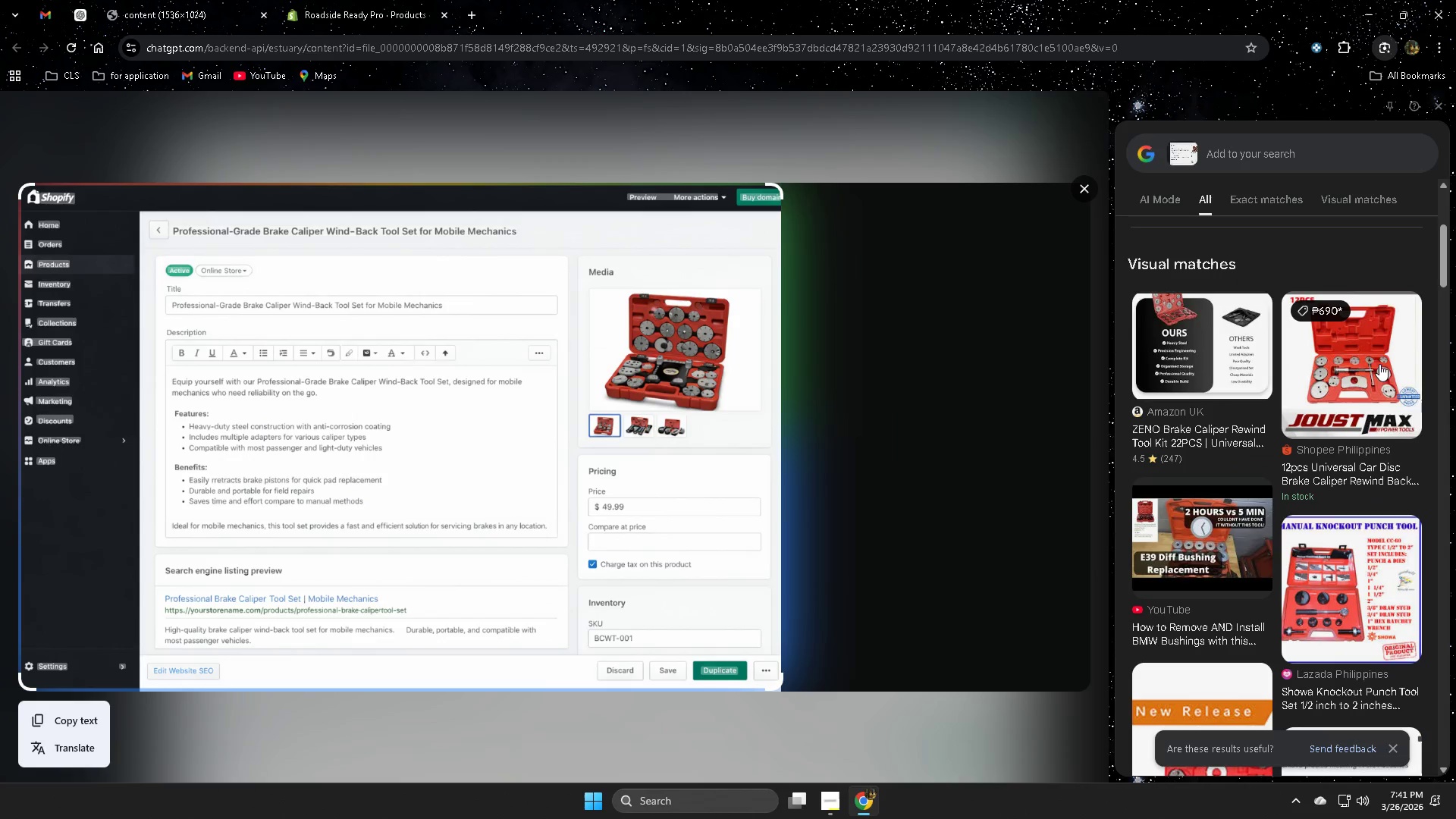 
left_click([1377, 355])
 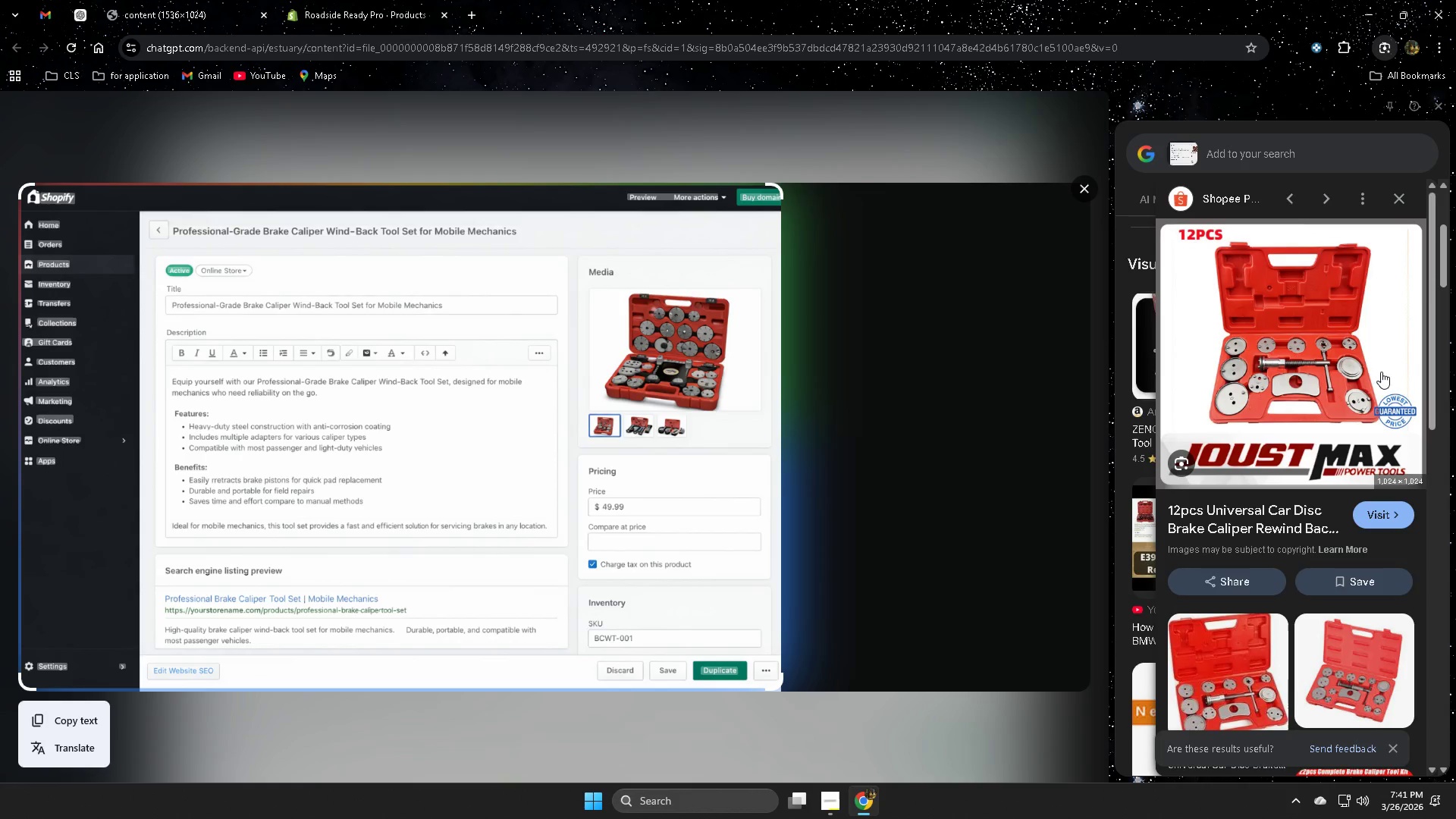 
scroll: coordinate [1417, 639], scroll_direction: down, amount: 3.0
 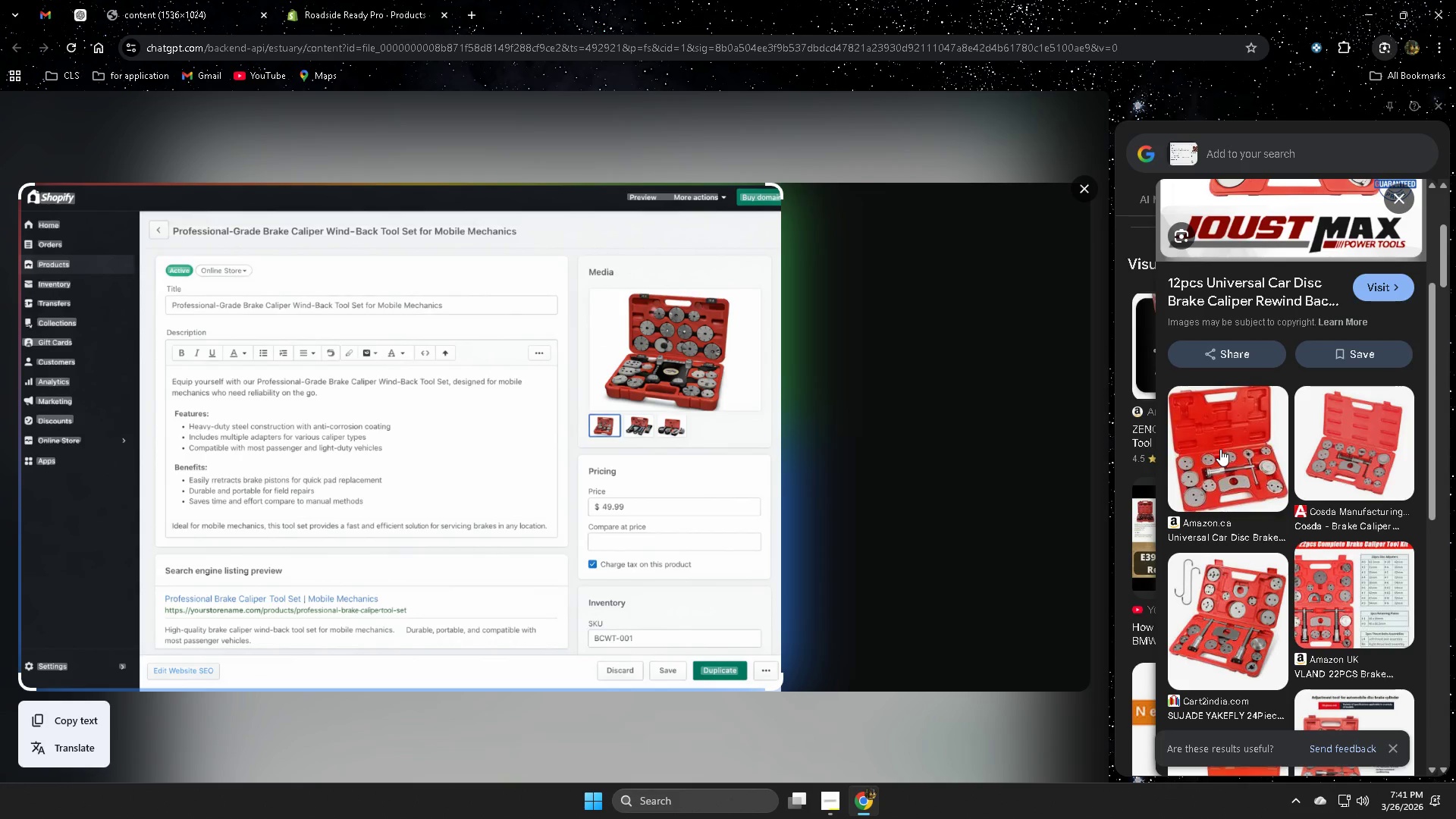 
right_click([1220, 449])
 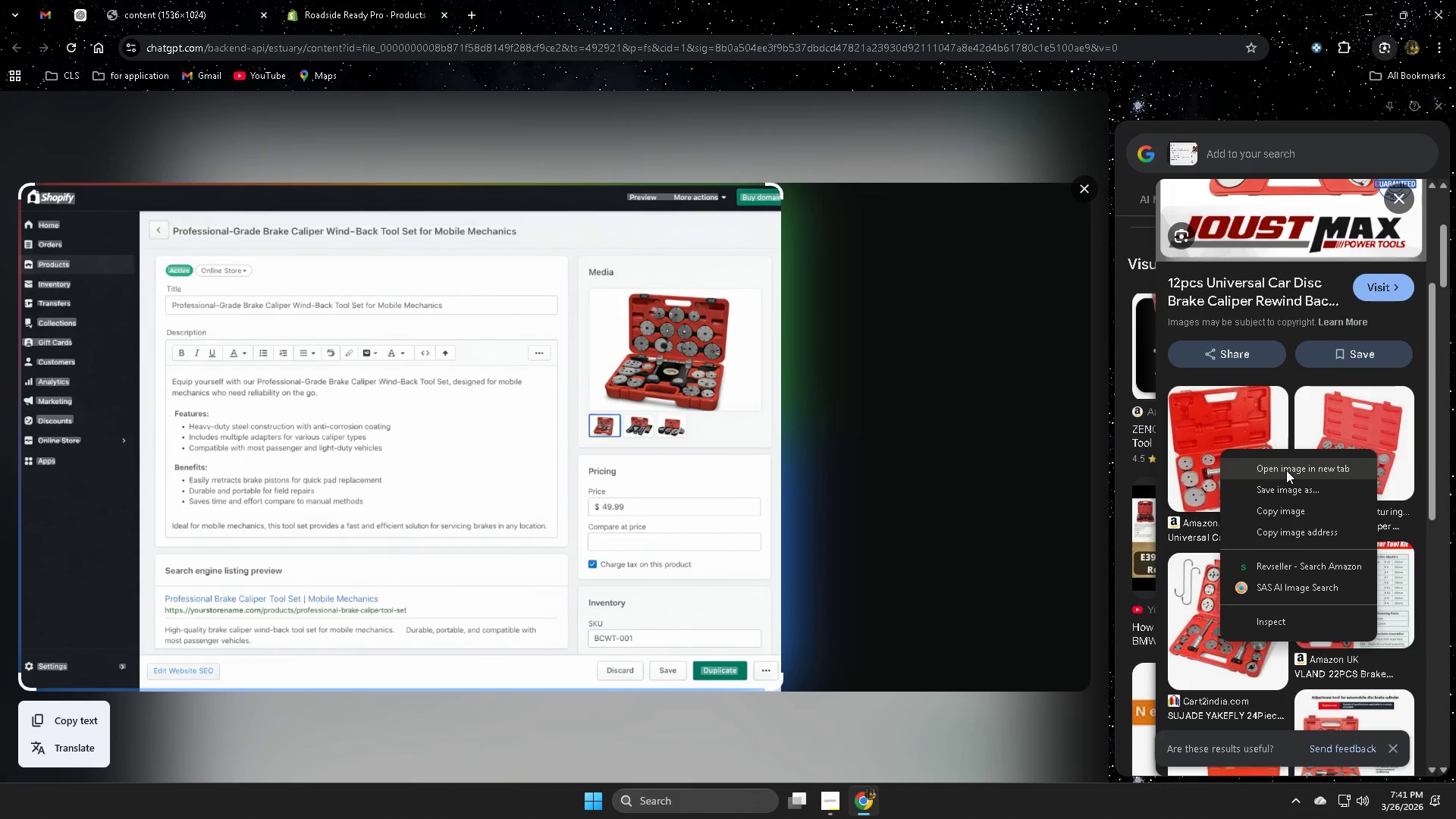 
left_click([1286, 470])
 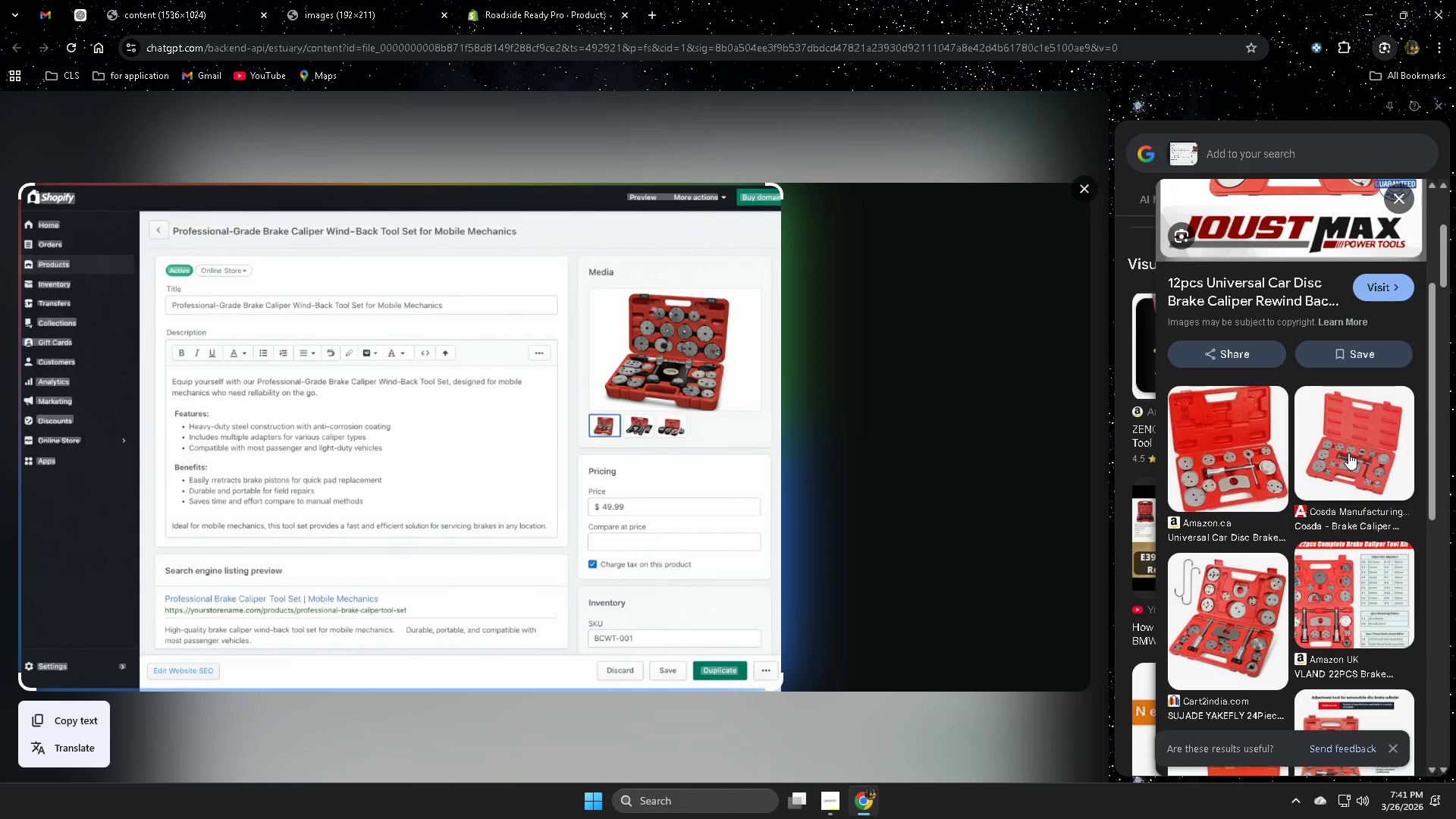 
left_click([1348, 453])
 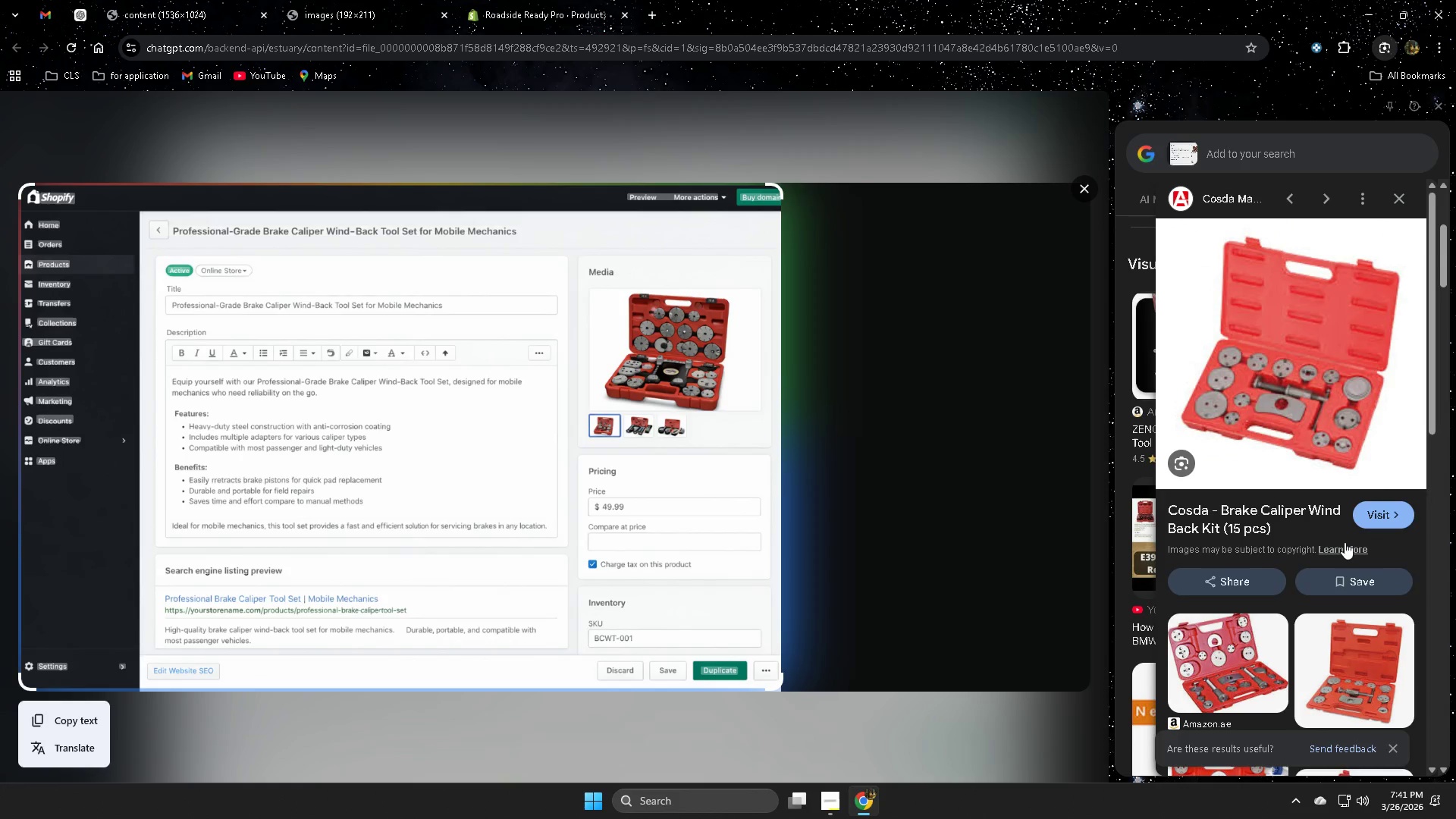 
right_click([1257, 324])
 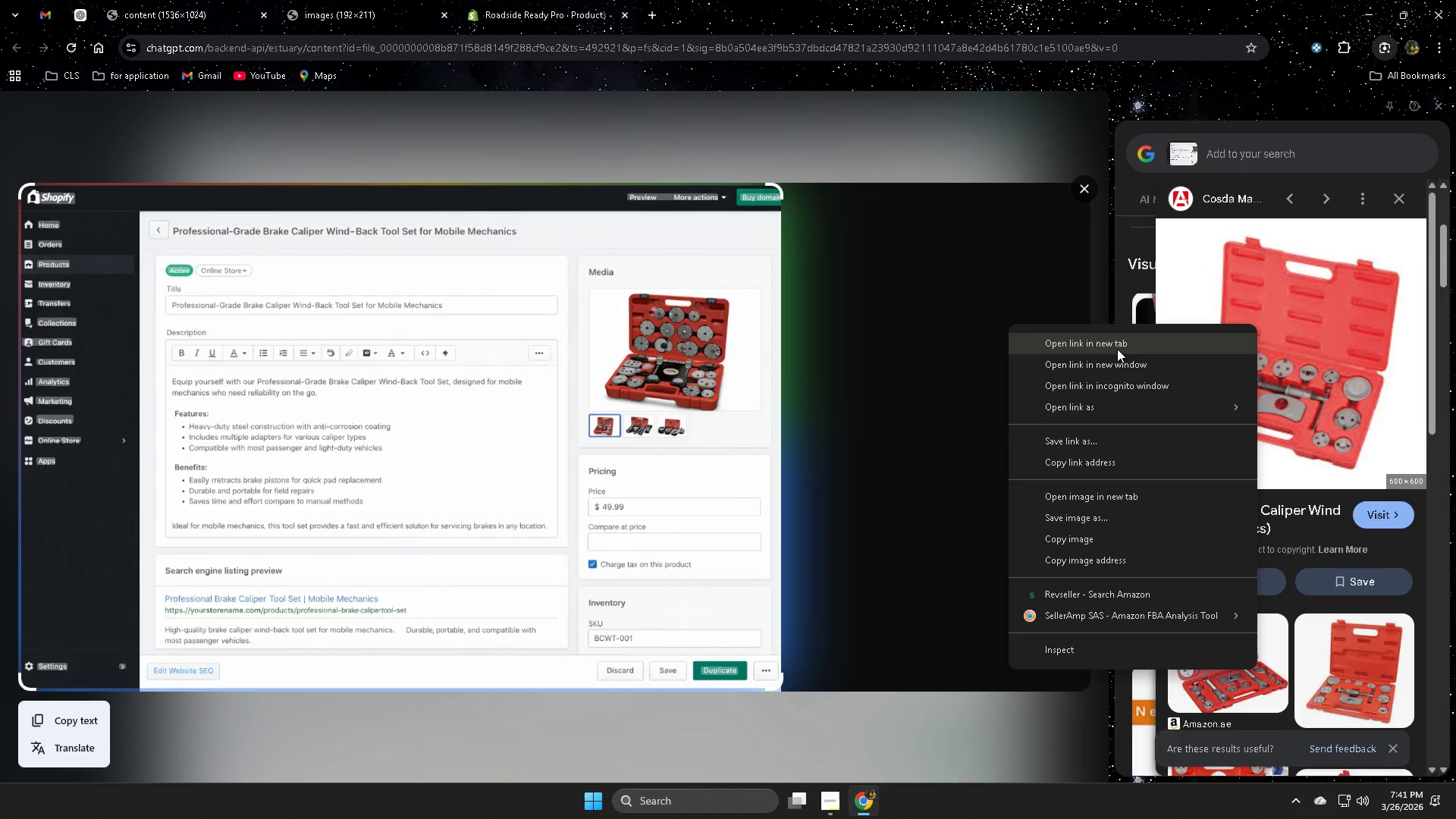 
wait(6.86)
 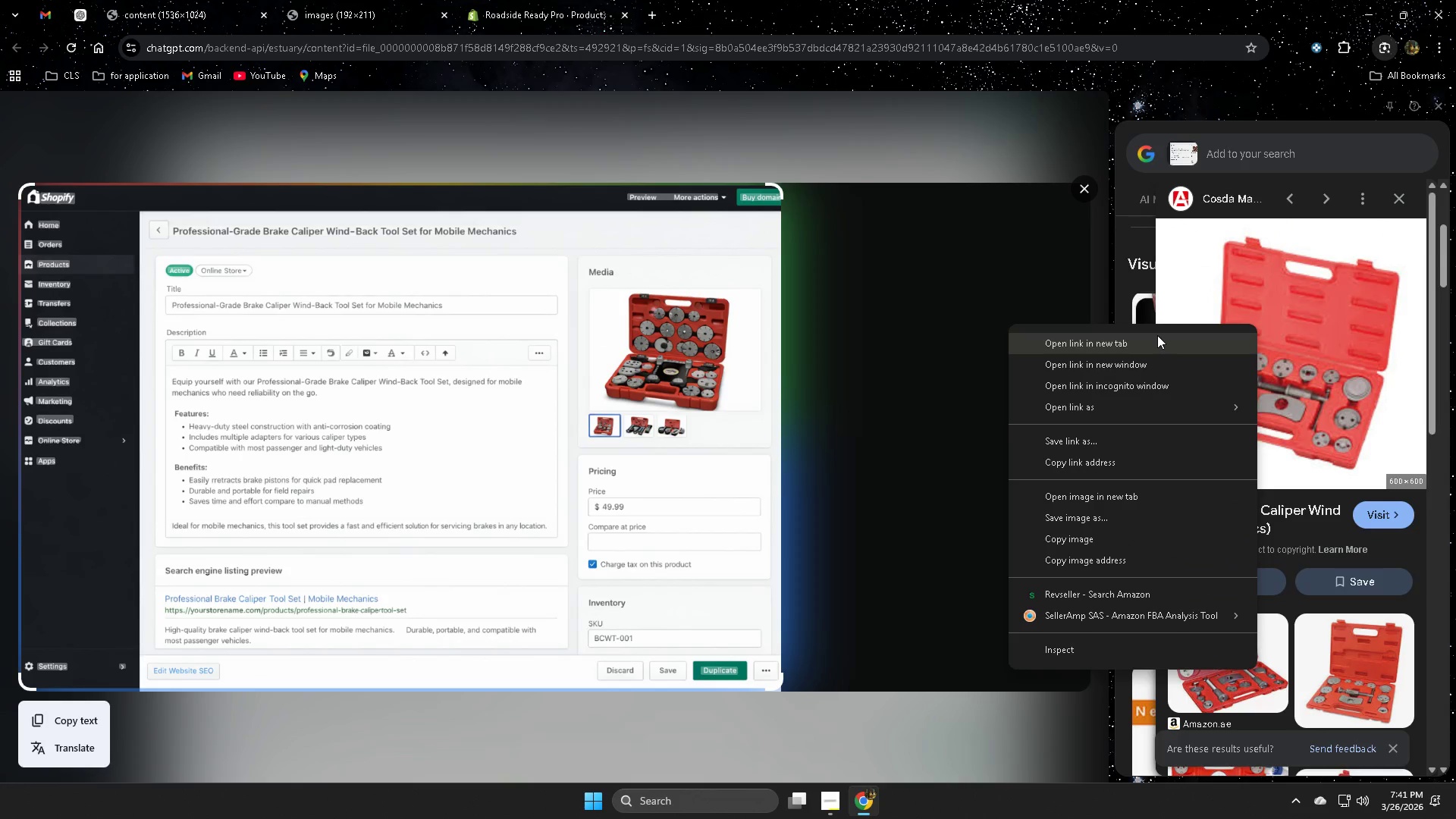 
left_click([1118, 344])
 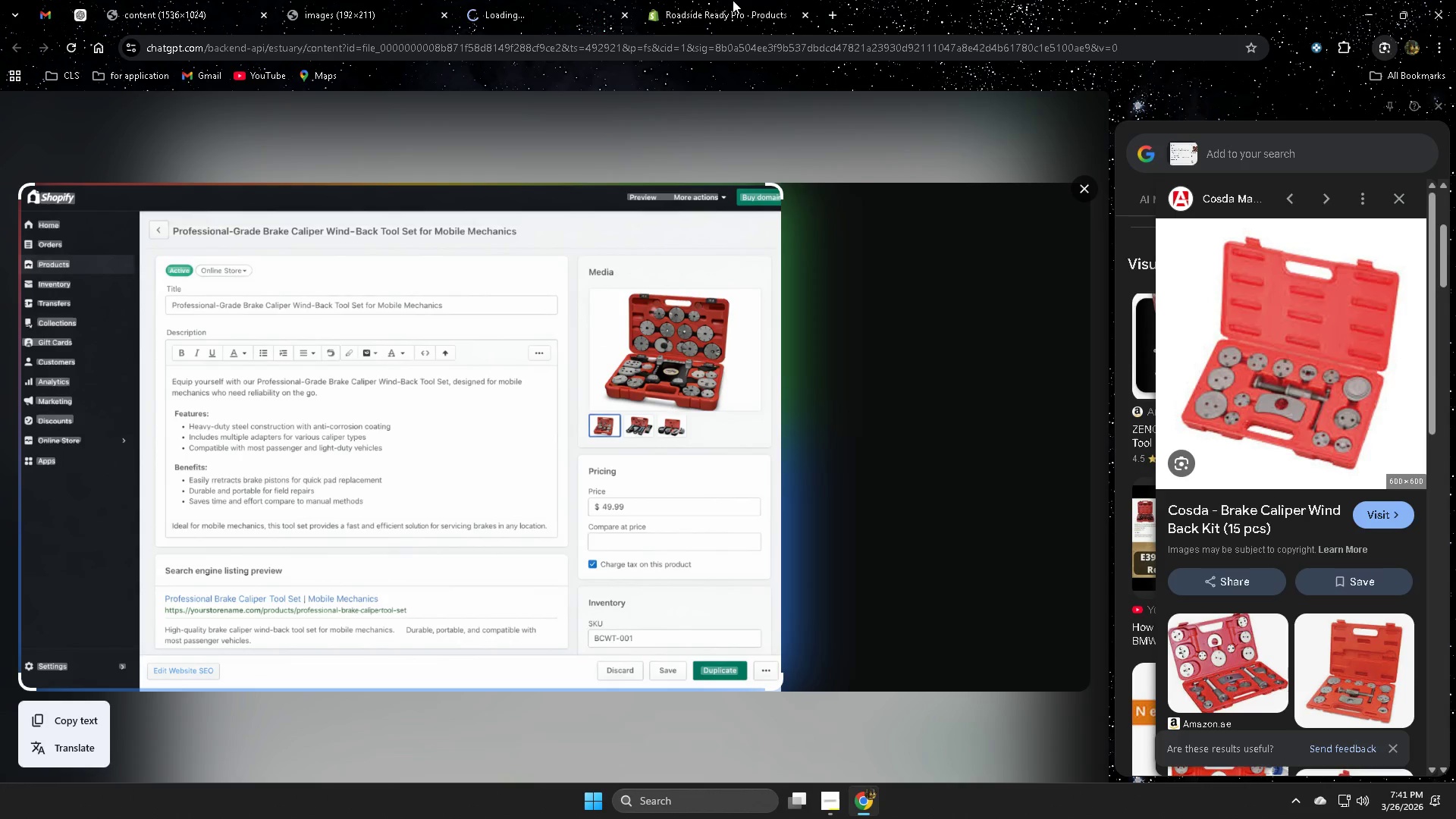 
left_click([723, 0])
 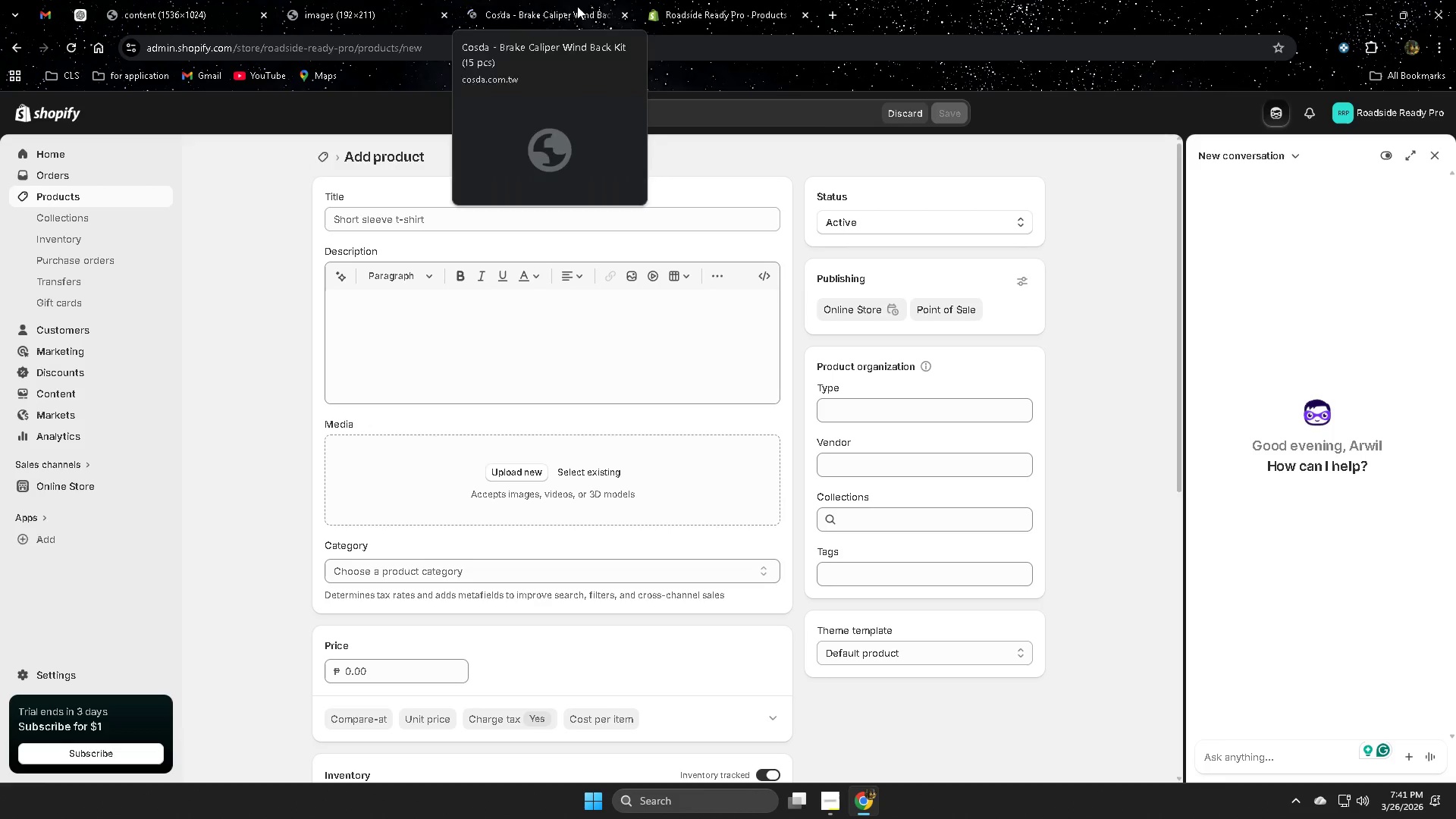 
left_click_drag(start_coordinate=[745, 9], to_coordinate=[224, 2])
 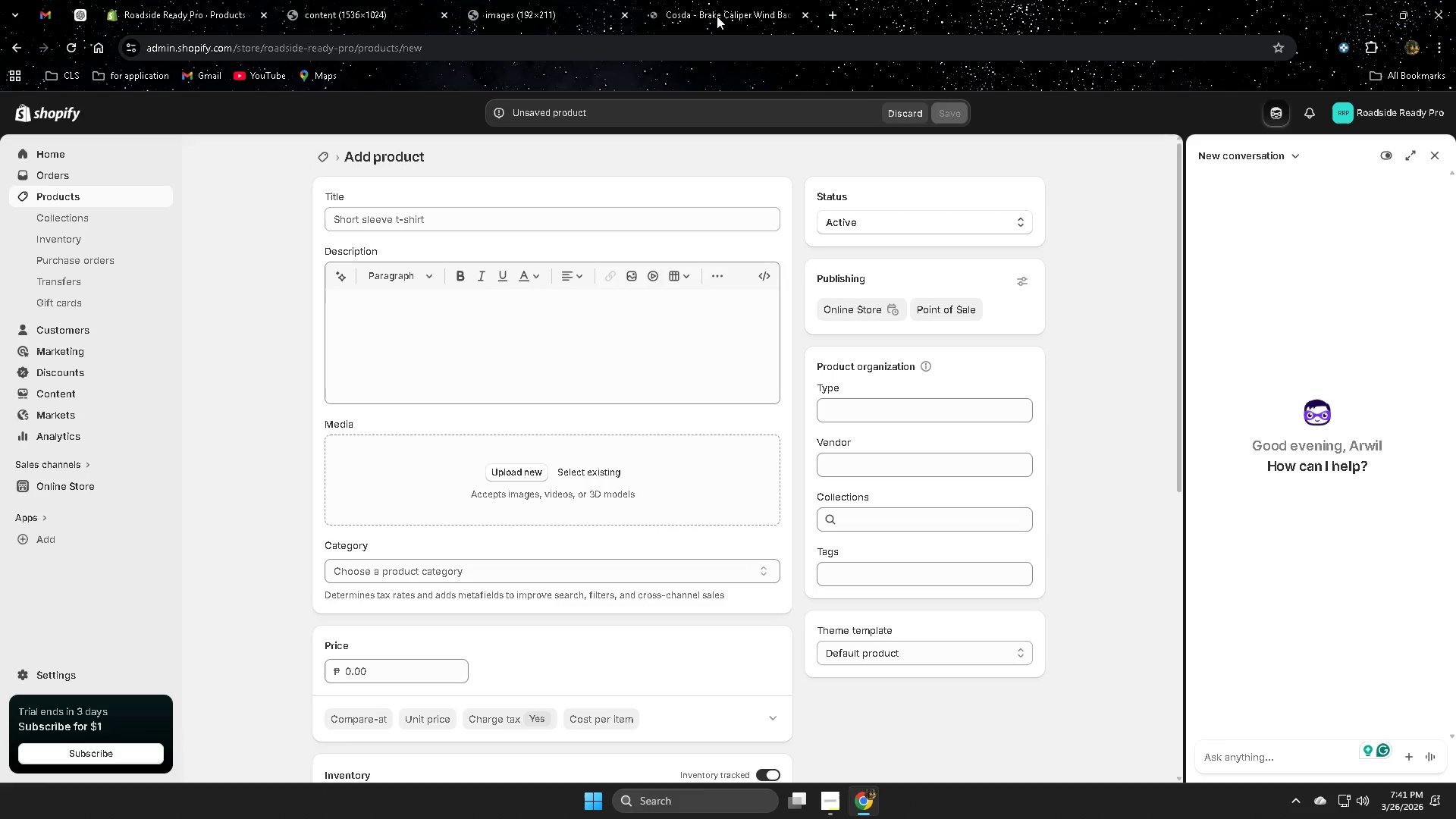 
left_click([717, 8])
 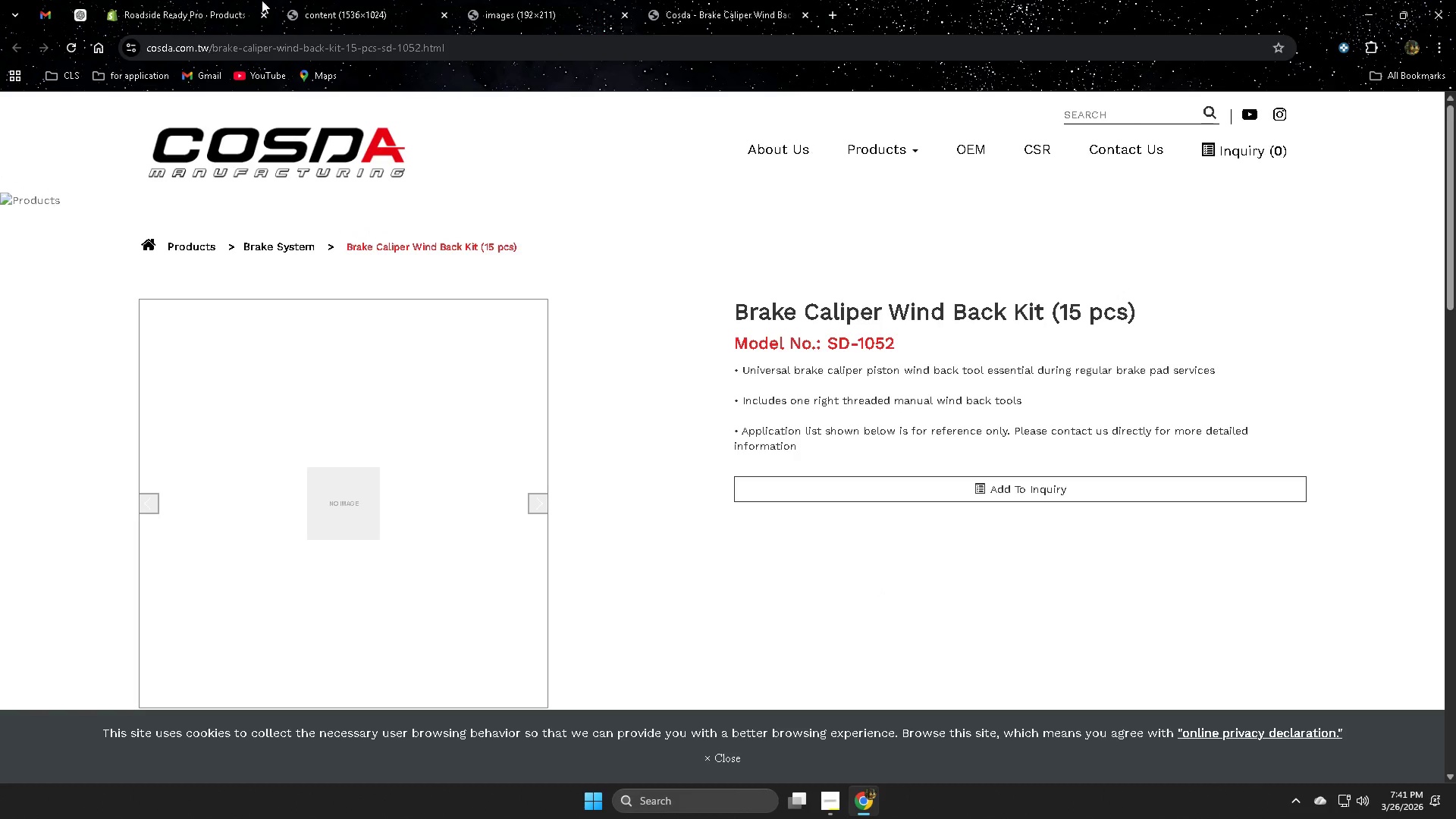 
left_click([347, 5])
 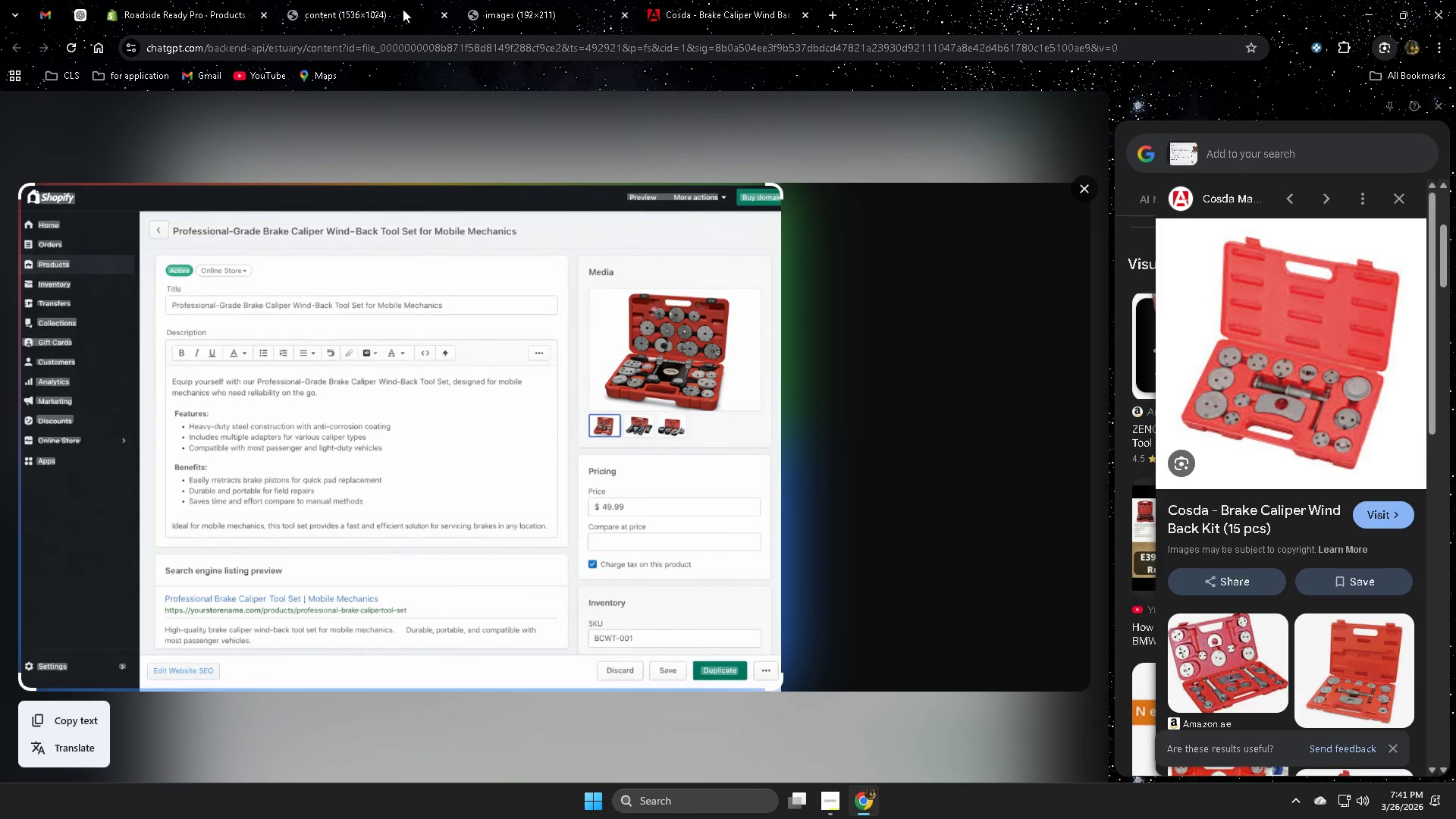 
left_click([523, 11])
 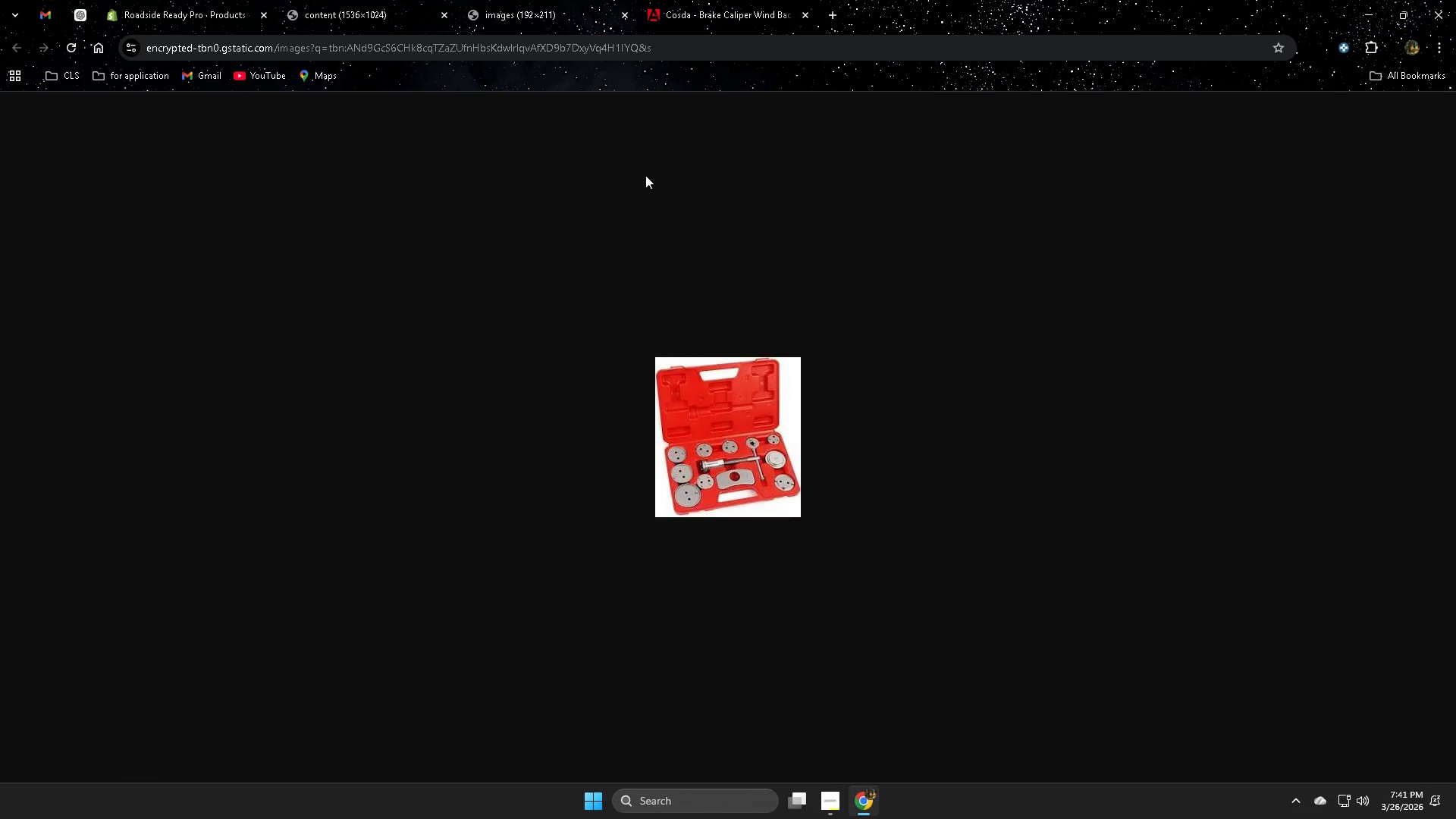 
mouse_move([696, 0])
 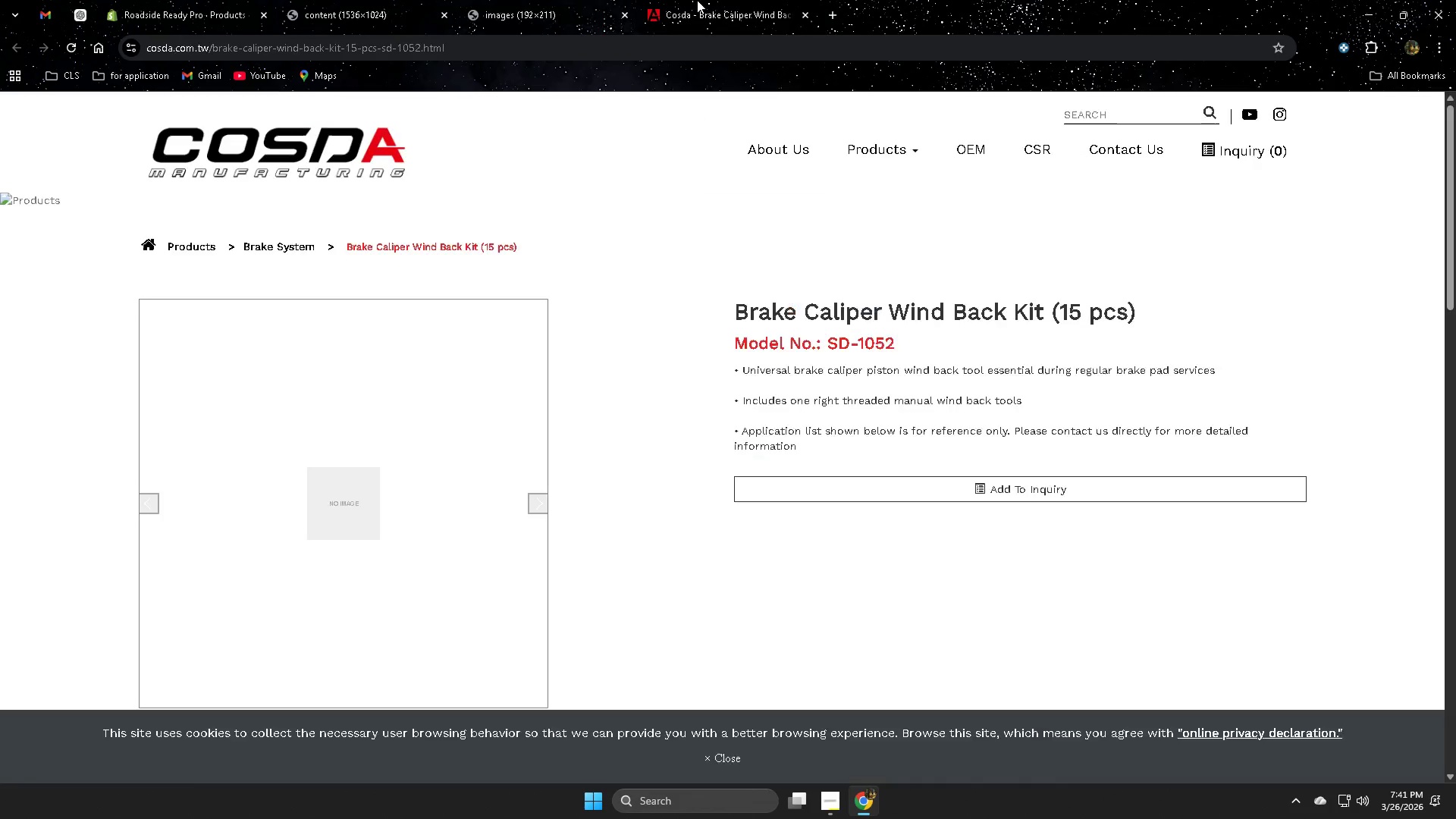 
left_click([697, 0])
 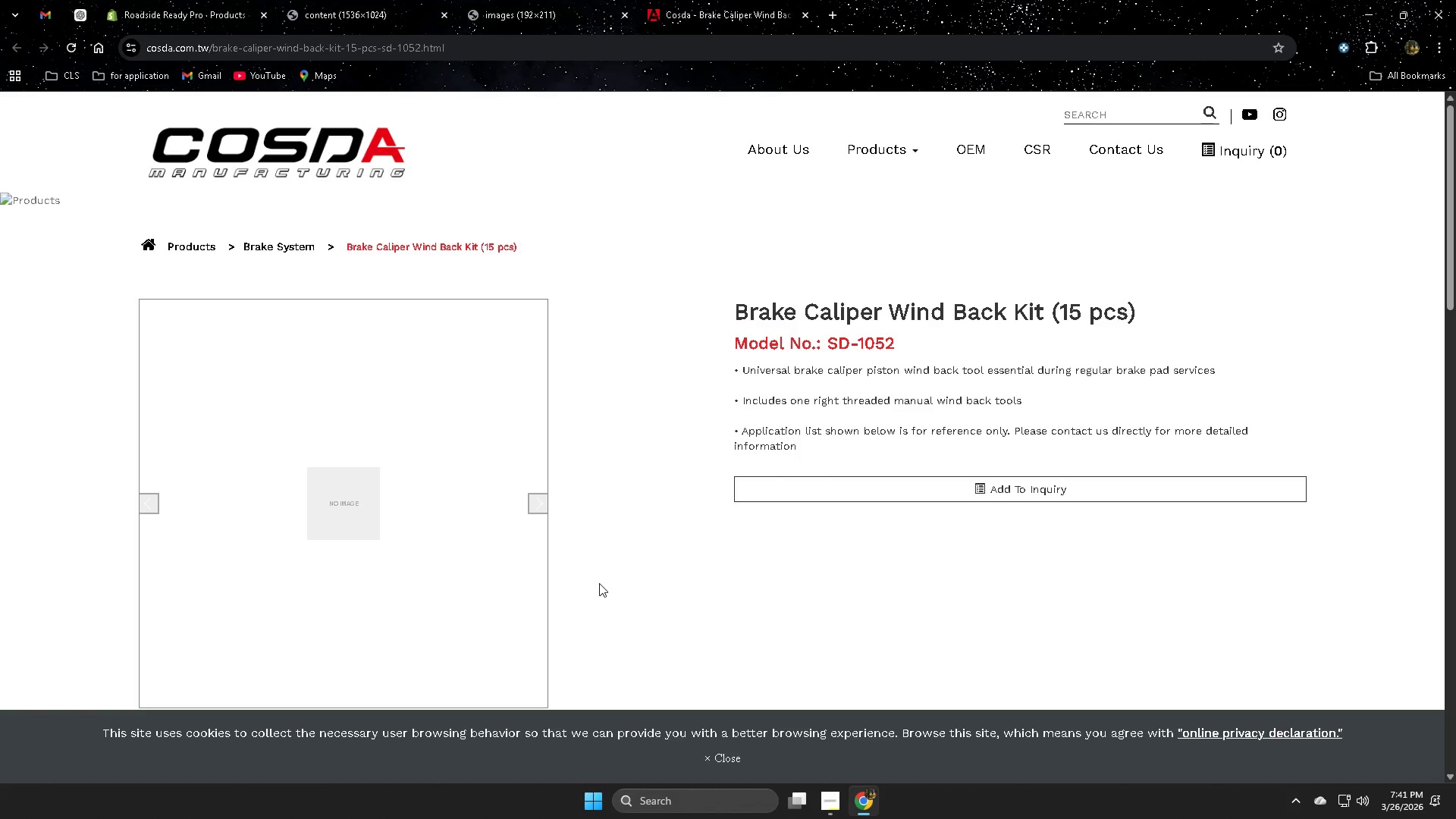 
scroll: coordinate [563, 516], scroll_direction: down, amount: 2.0
 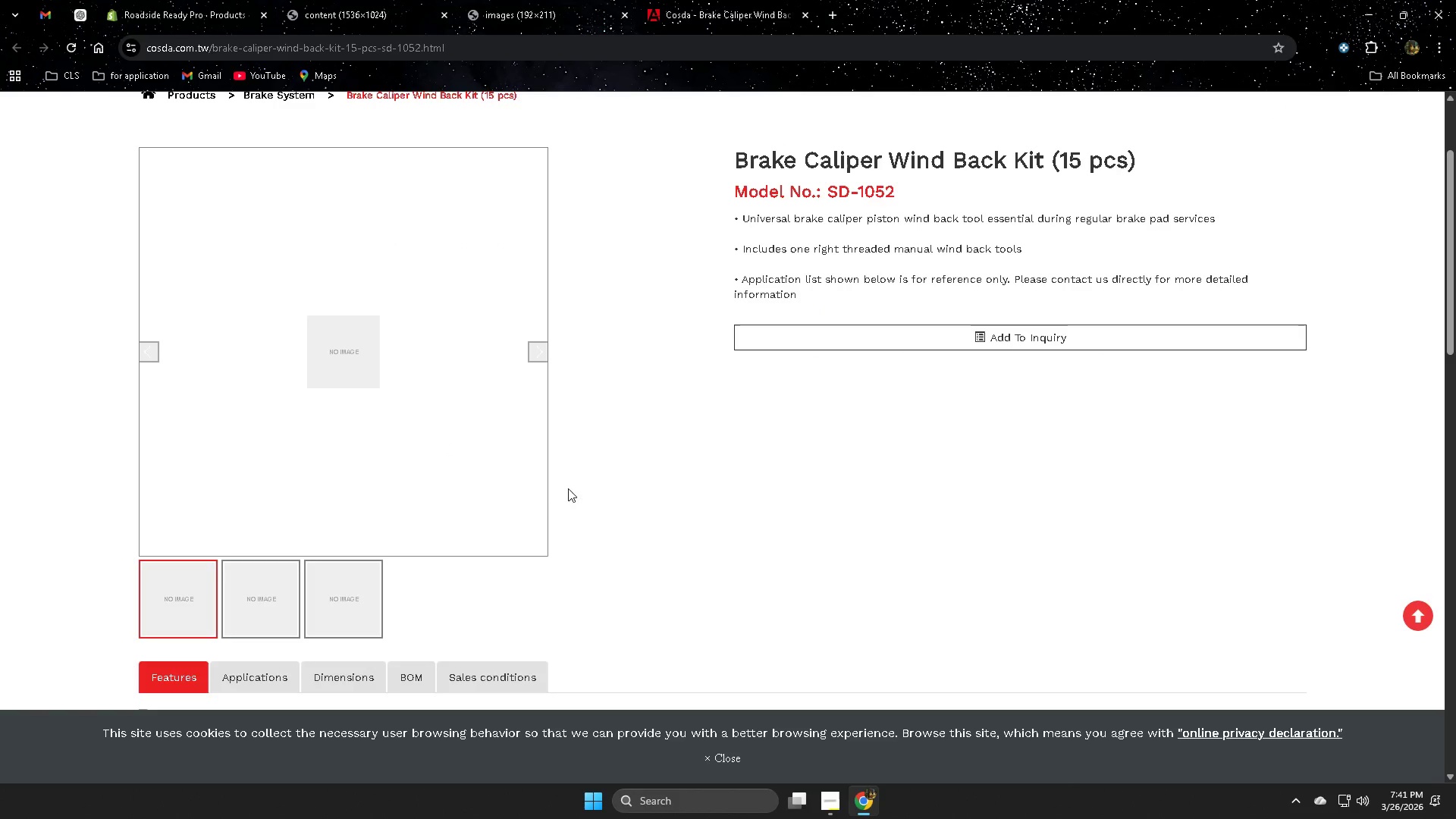 
scroll: coordinate [693, 546], scroll_direction: up, amount: 3.0
 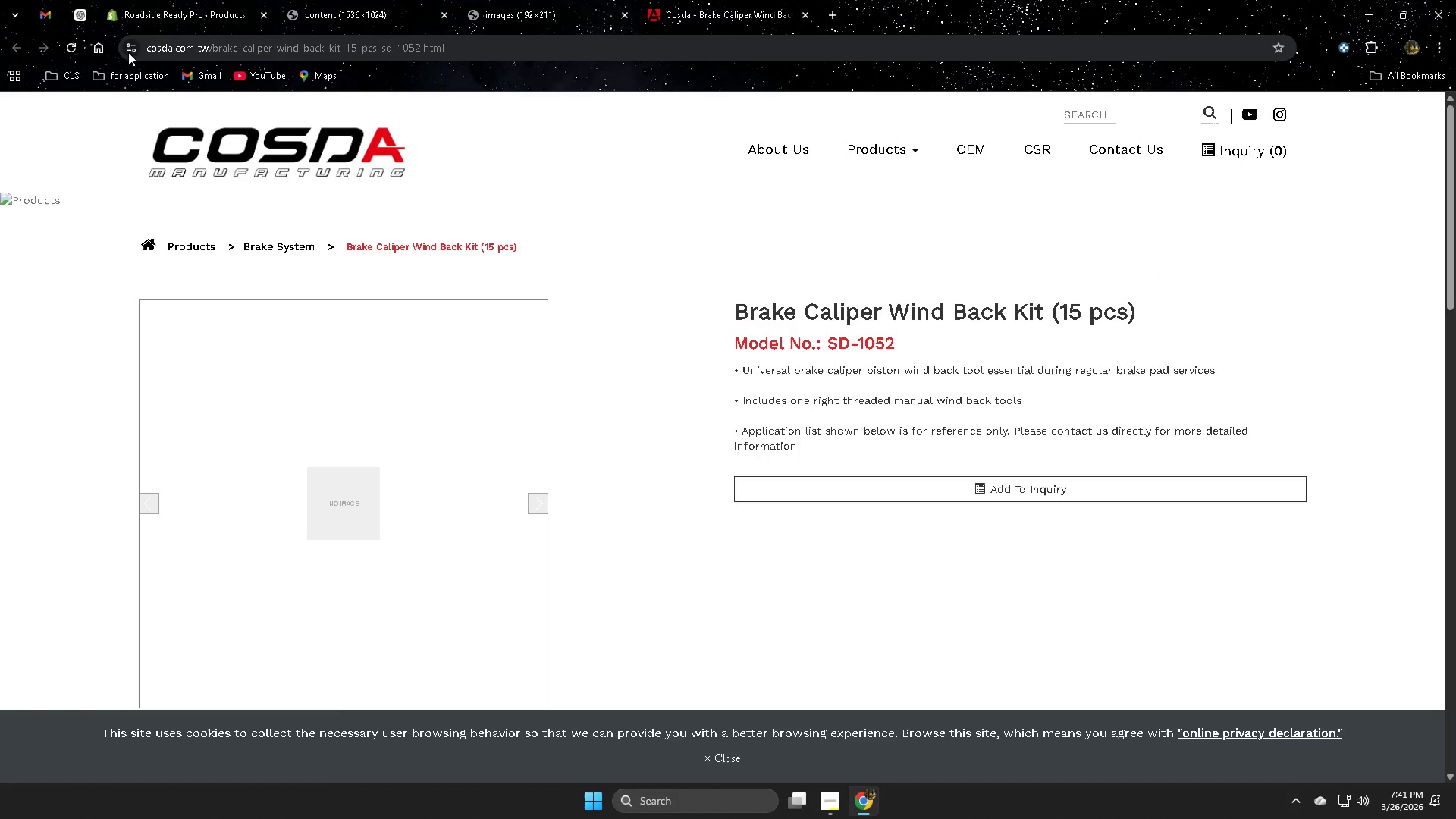 
left_click([78, 52])
 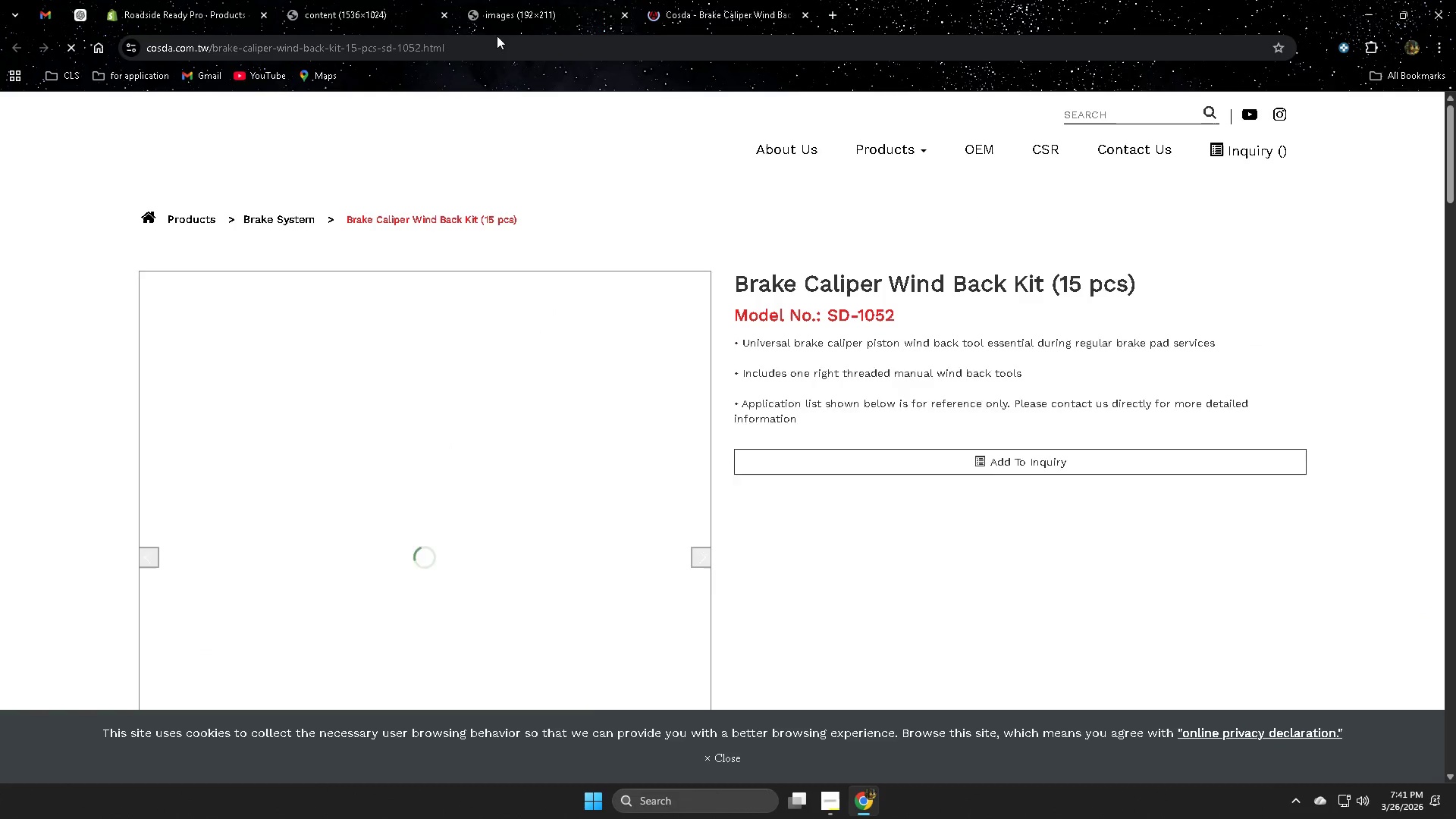 
scroll: coordinate [698, 556], scroll_direction: down, amount: 5.0
 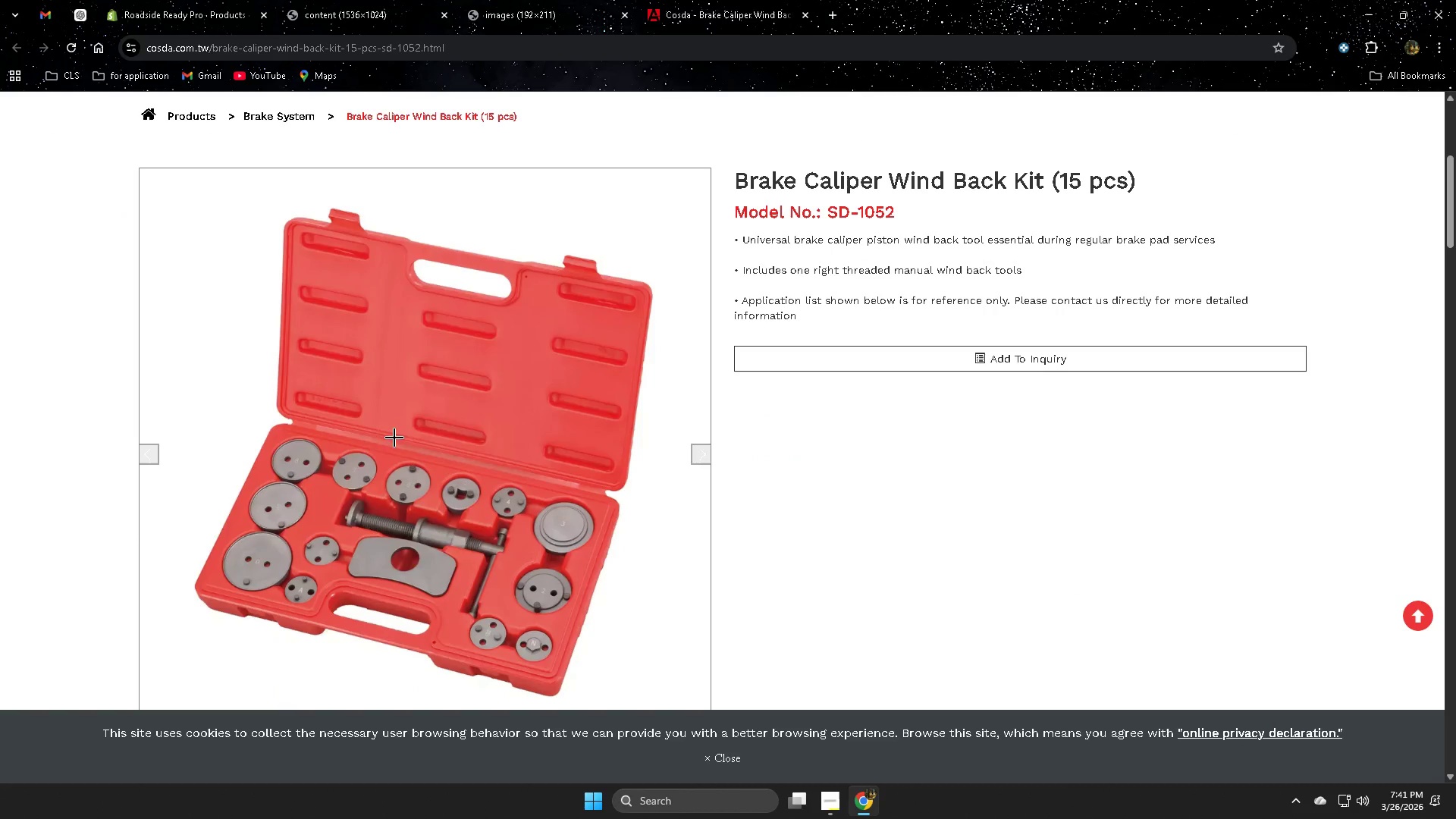 
right_click([394, 437])
 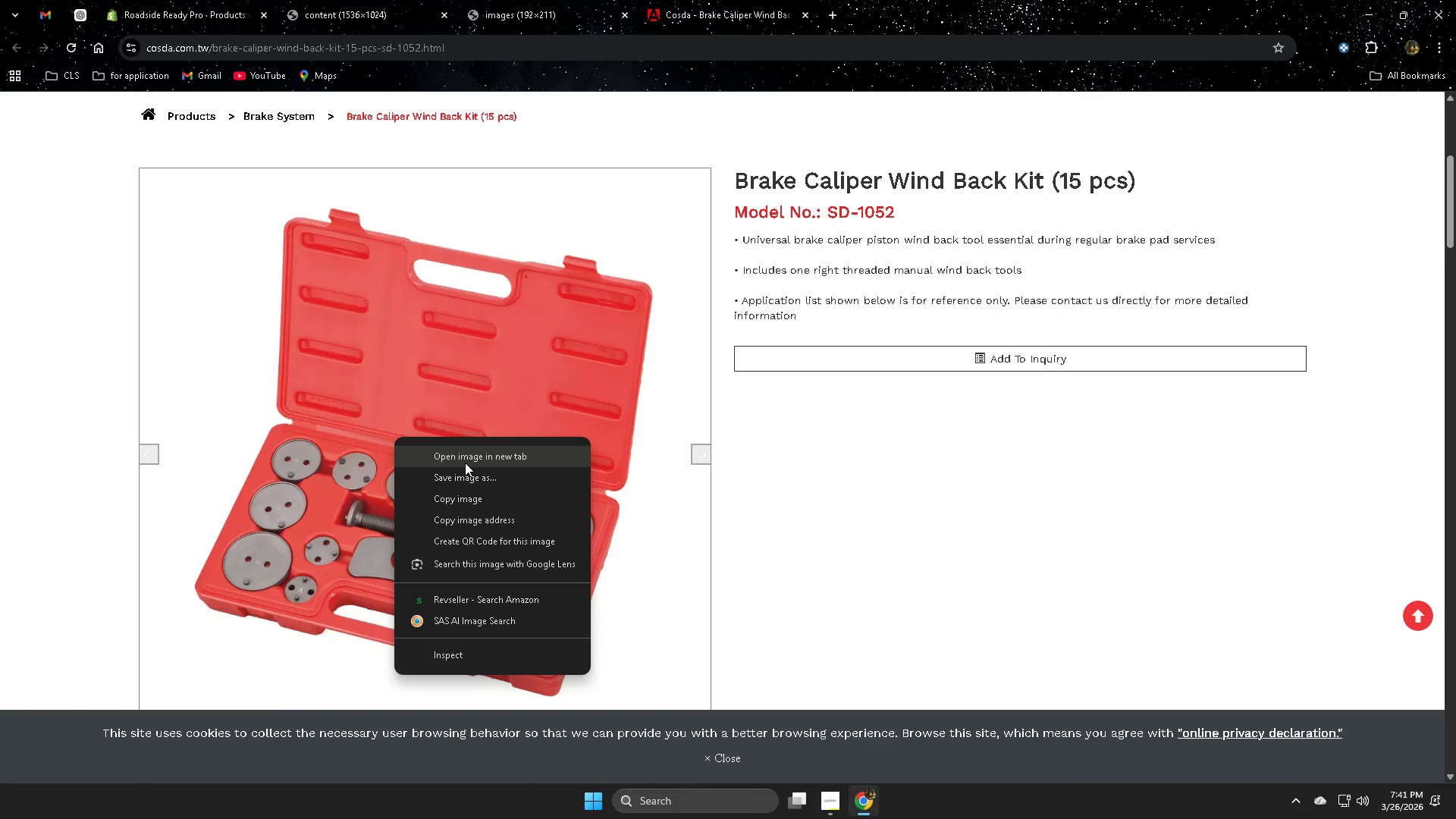 
left_click([466, 461])
 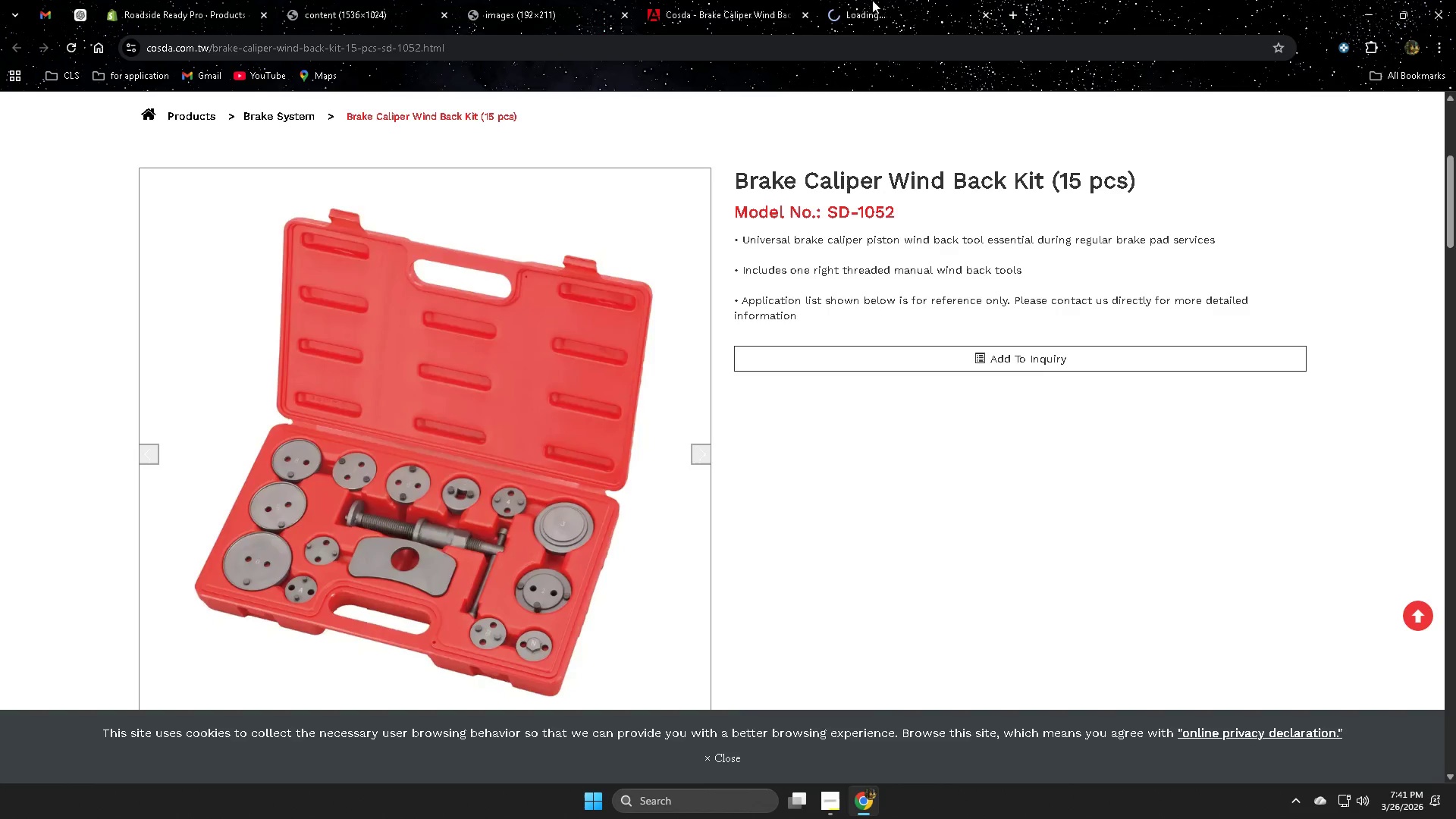 
left_click([872, 0])
 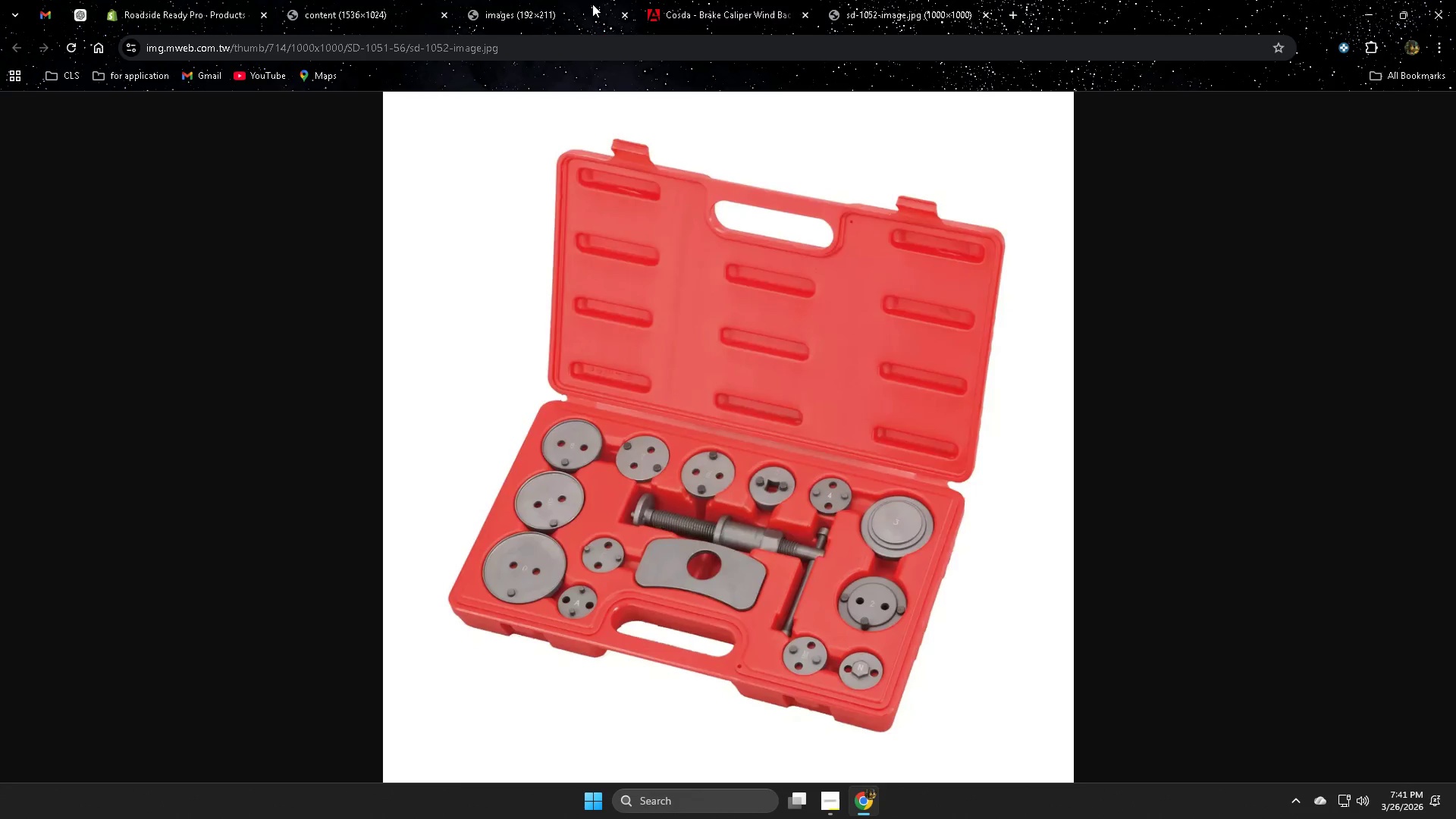 
left_click([721, 0])
 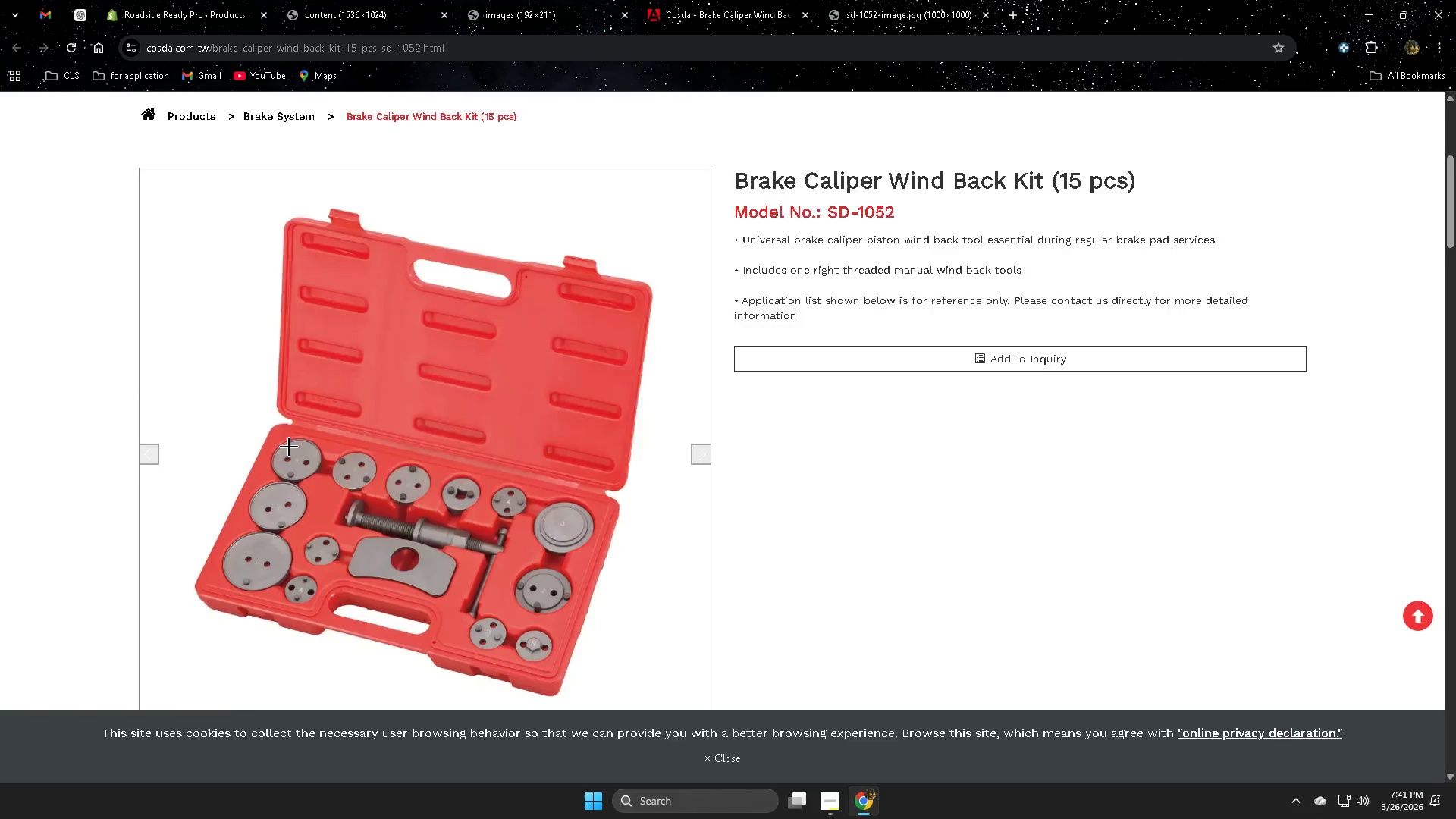 
scroll: coordinate [777, 492], scroll_direction: down, amount: 7.0
 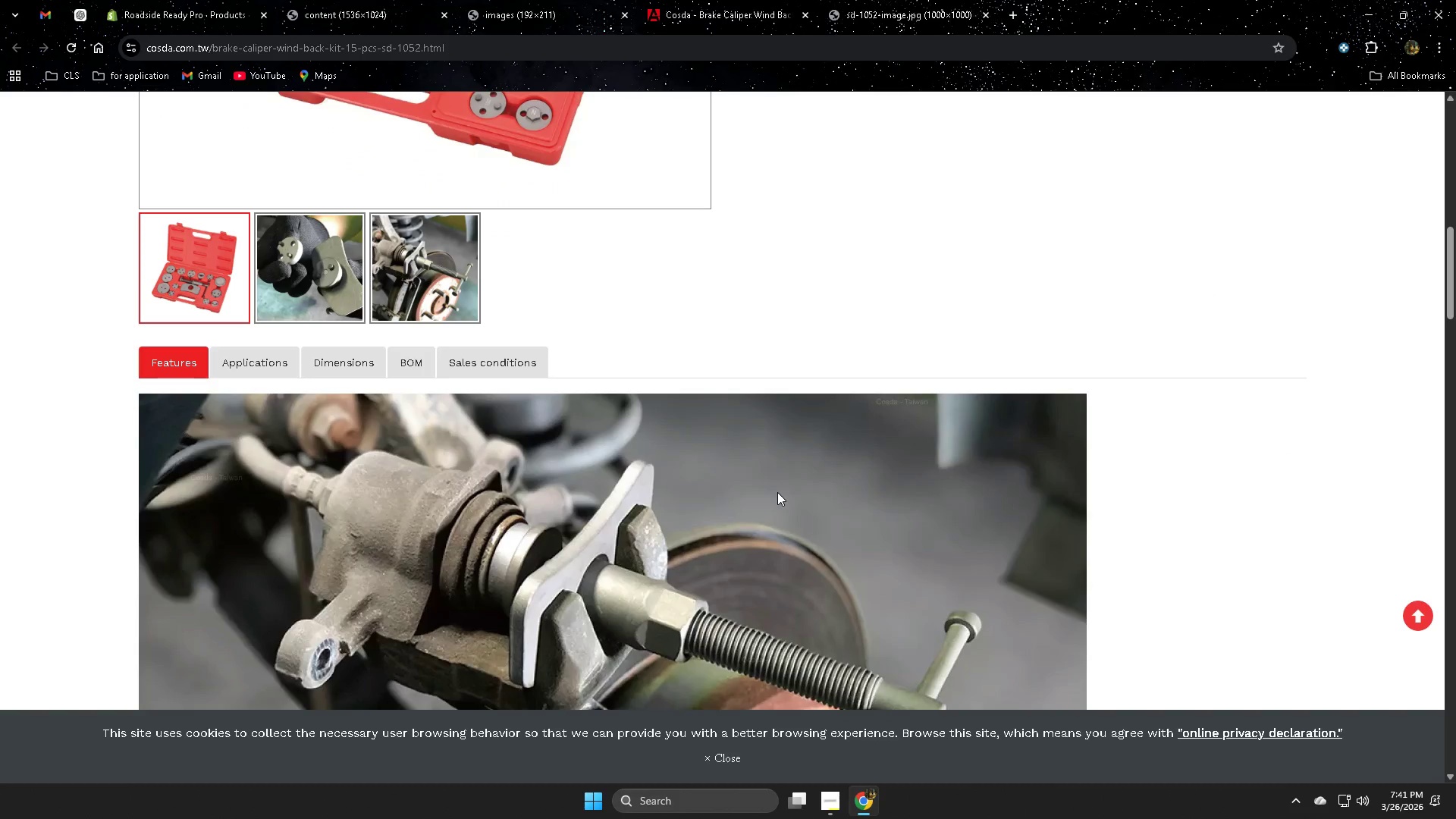 
scroll: coordinate [786, 486], scroll_direction: up, amount: 6.0
 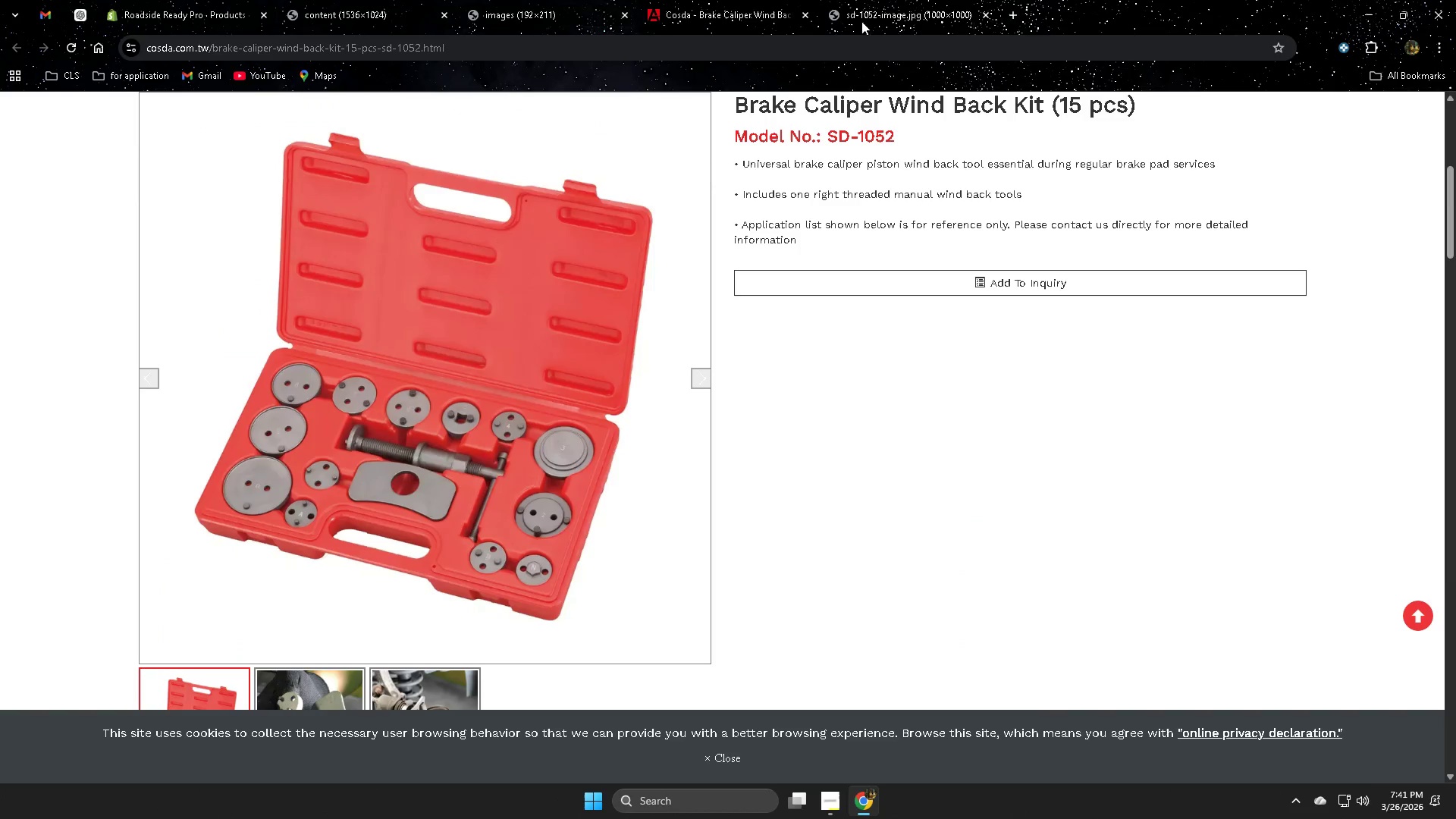 
left_click([862, 0])
 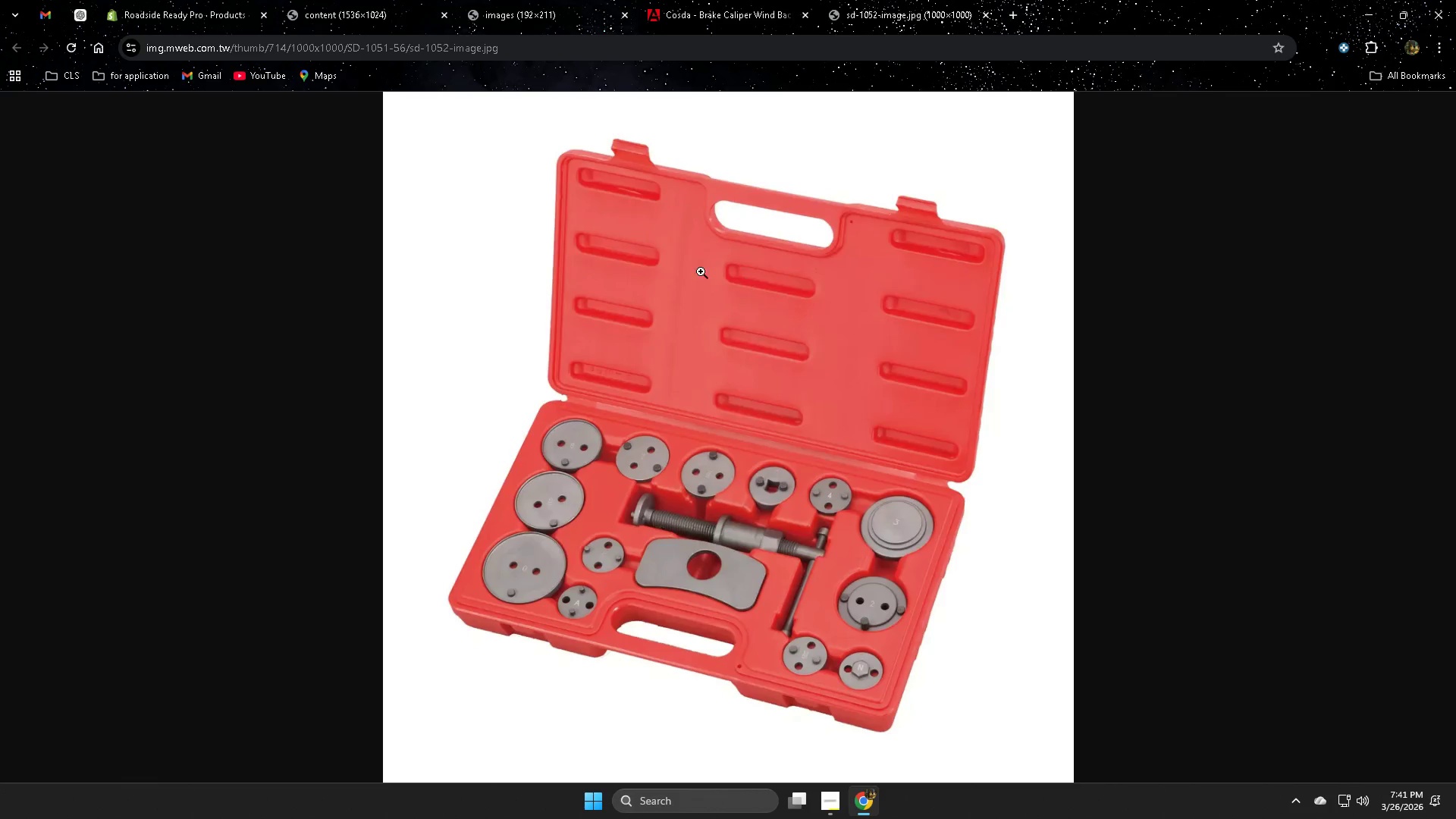 
right_click([686, 263])
 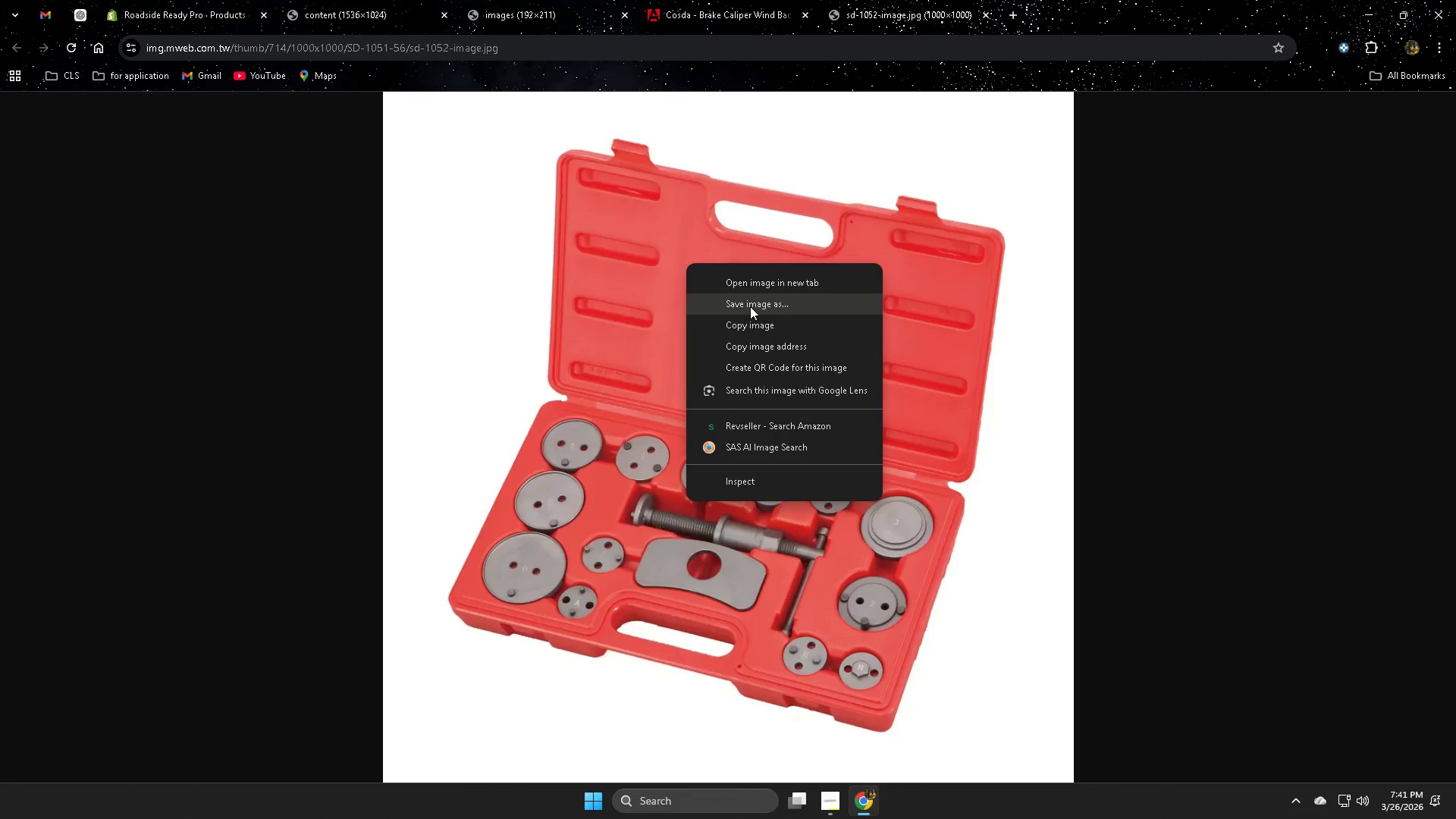 
left_click([750, 306])
 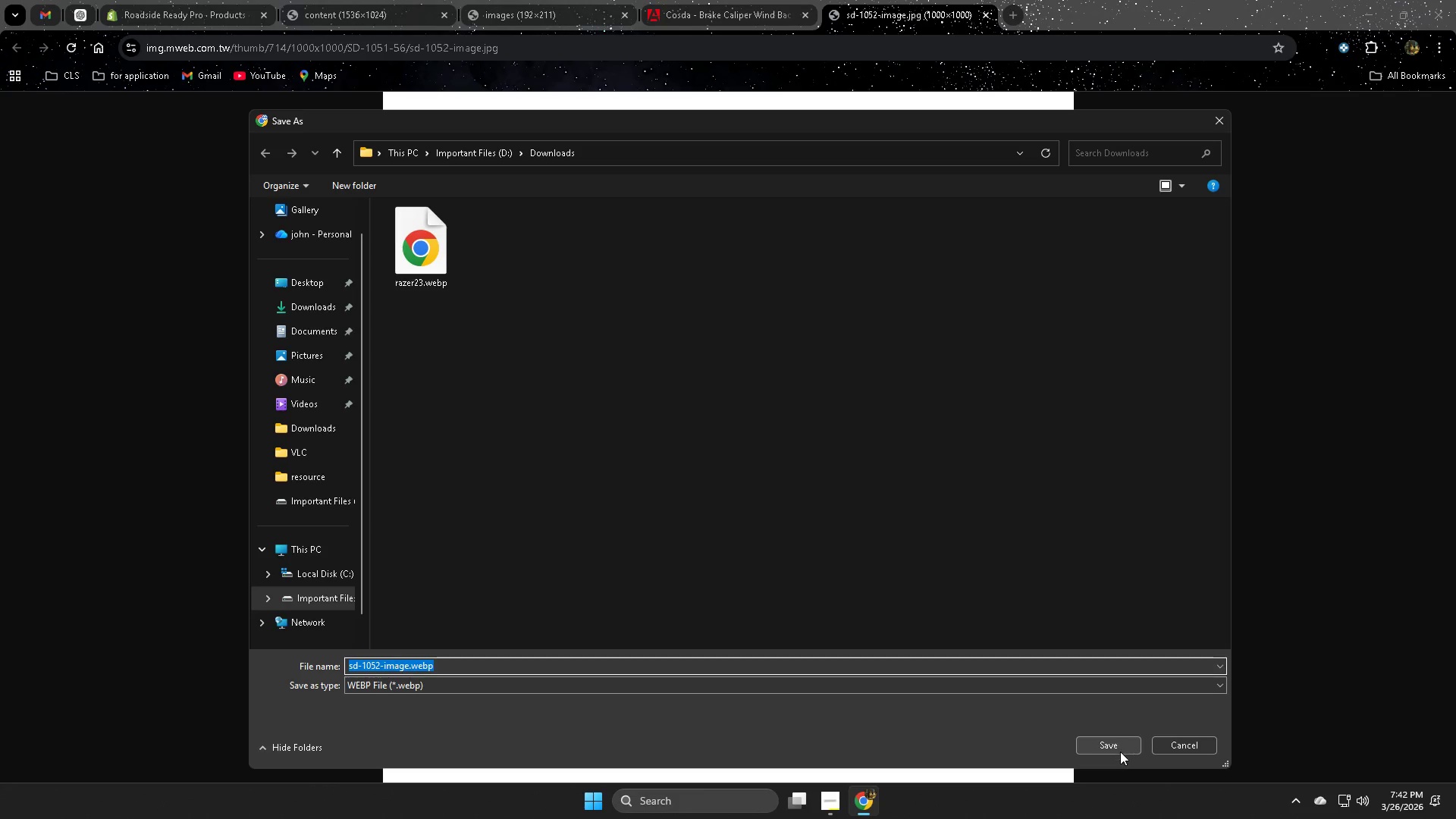 
wait(6.26)
 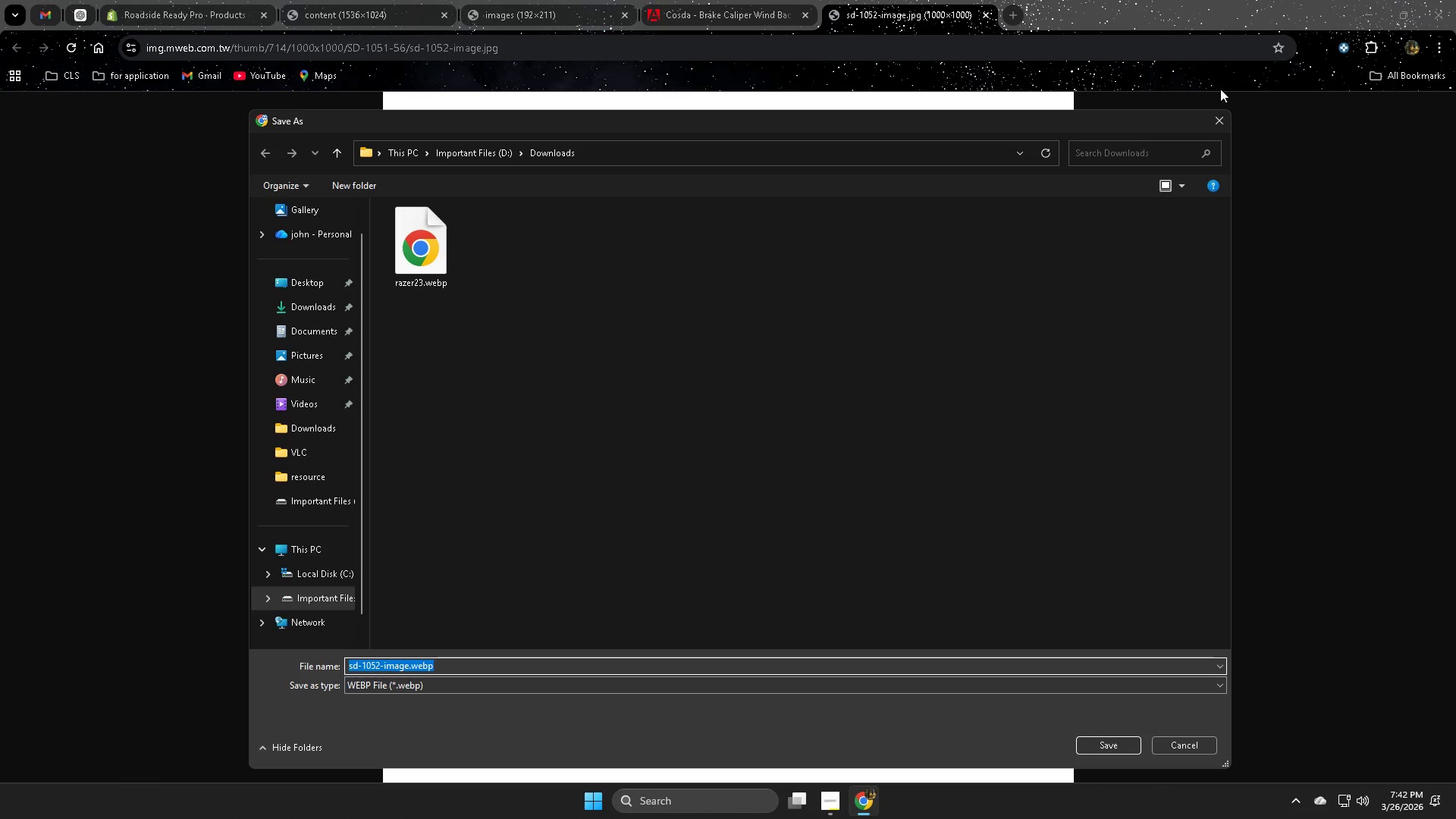 
left_click([175, 2])
 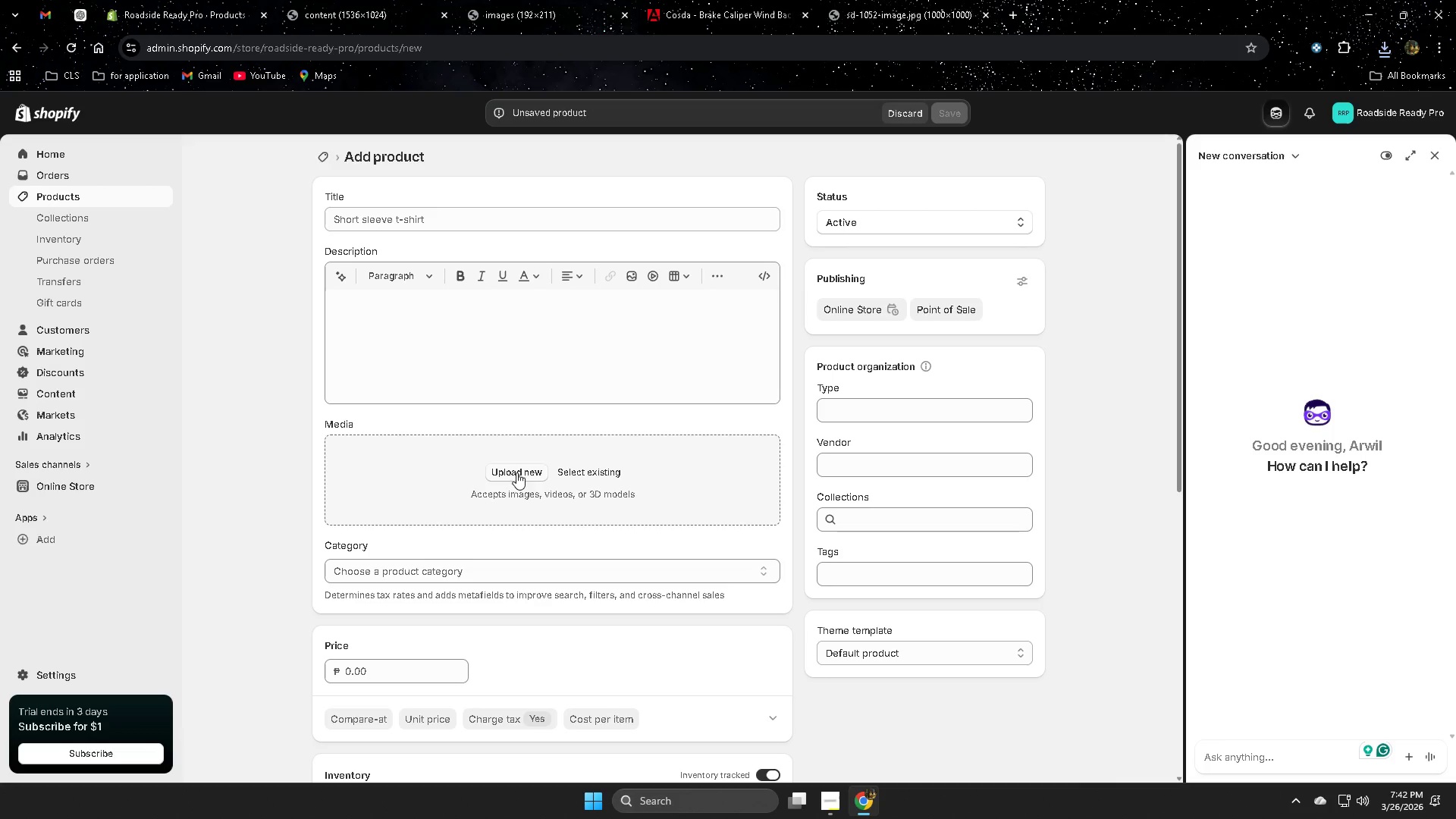 
left_click([525, 475])
 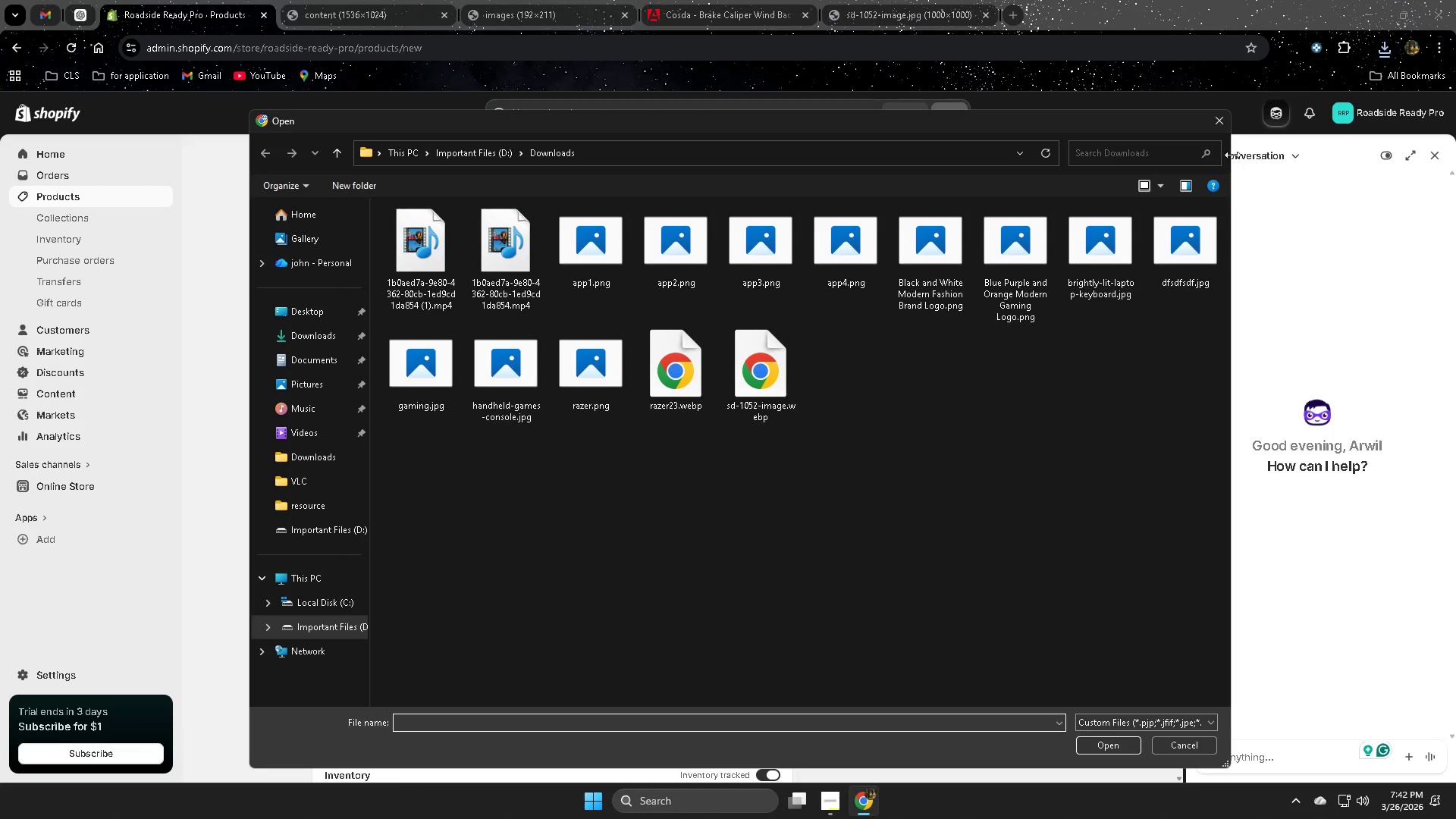 
left_click([1222, 118])
 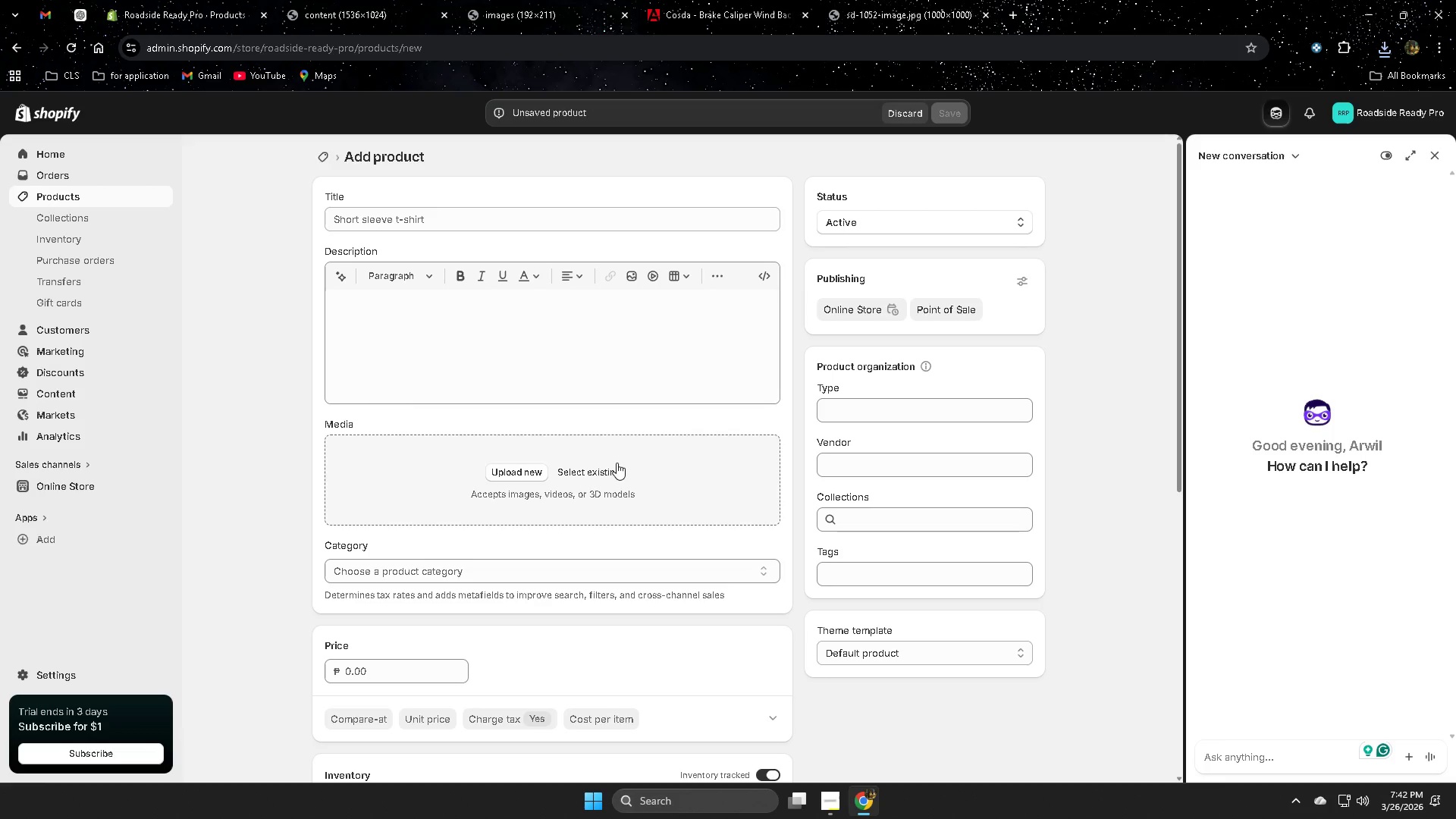 
left_click([617, 463])
 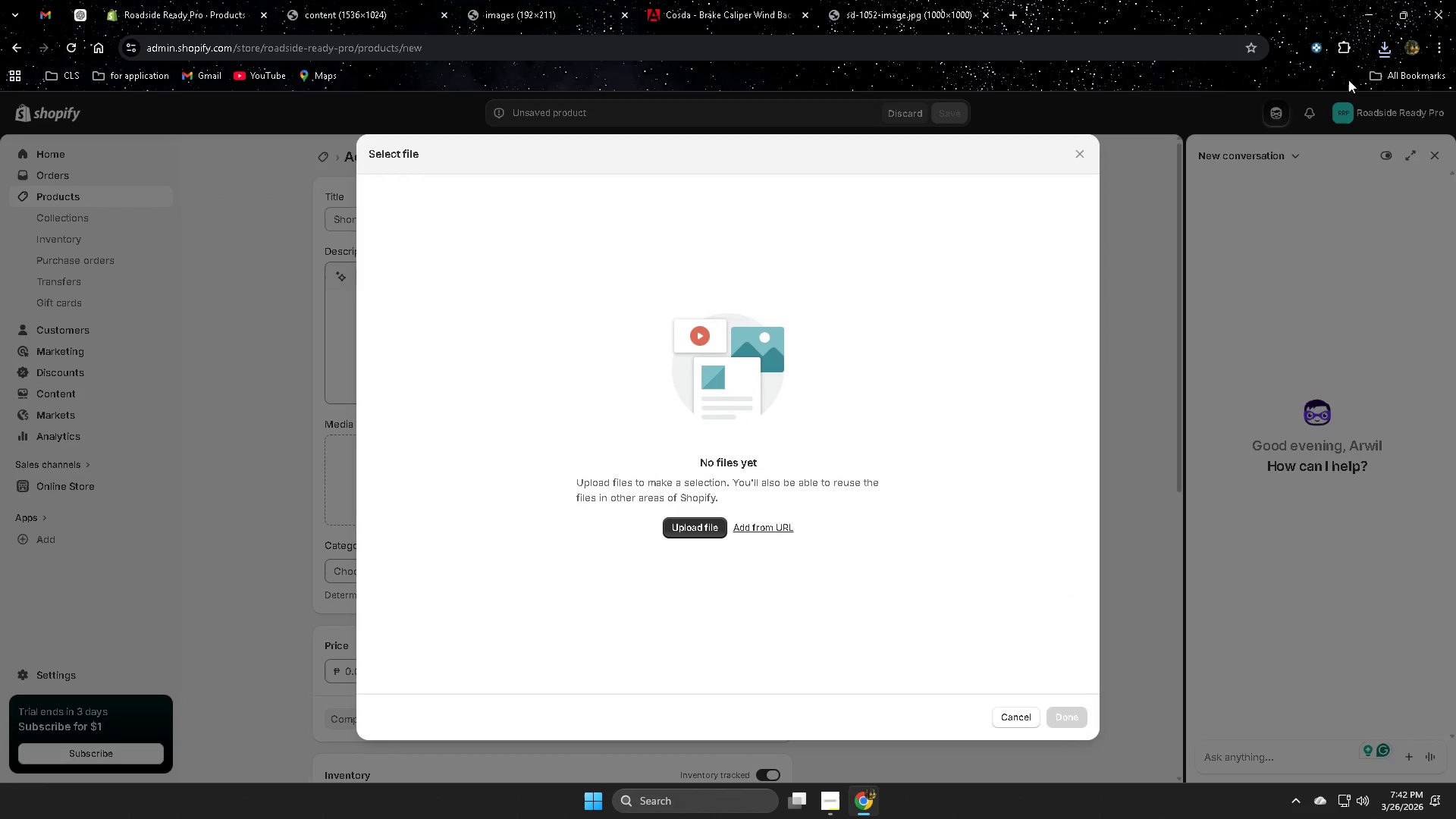 
left_click([1390, 55])
 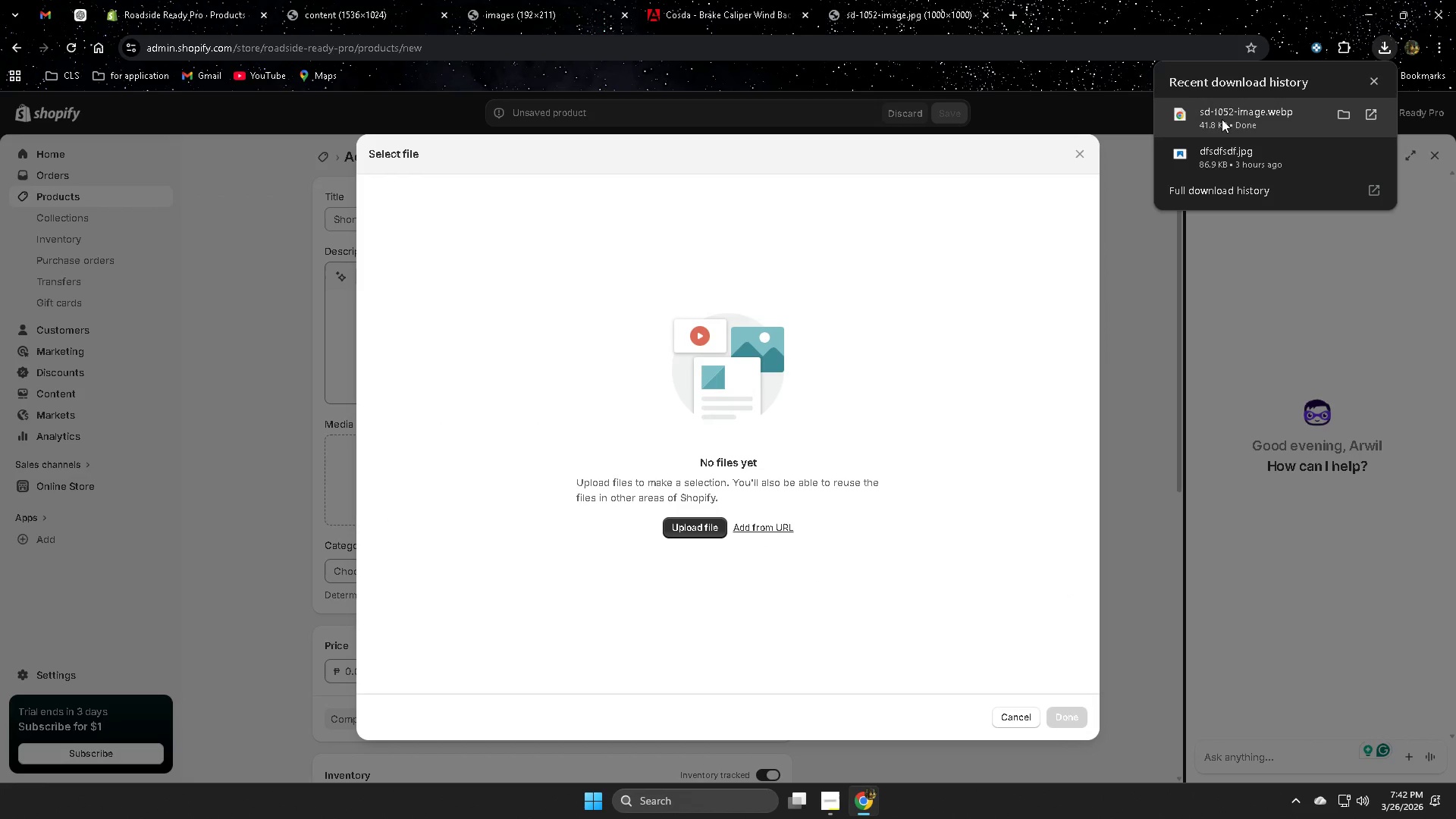 
left_click_drag(start_coordinate=[1225, 111], to_coordinate=[795, 338])
 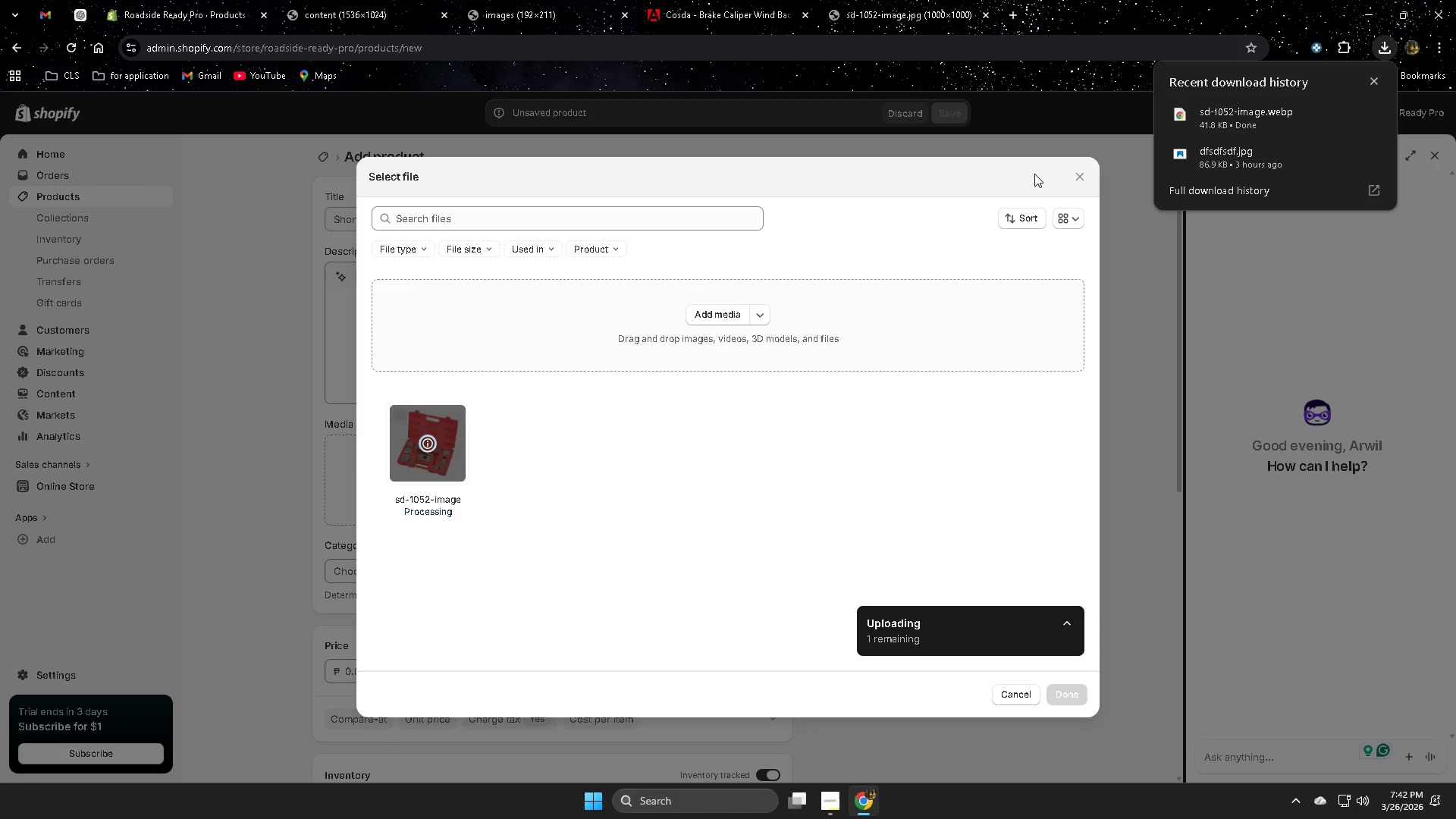 
left_click([1071, 692])
 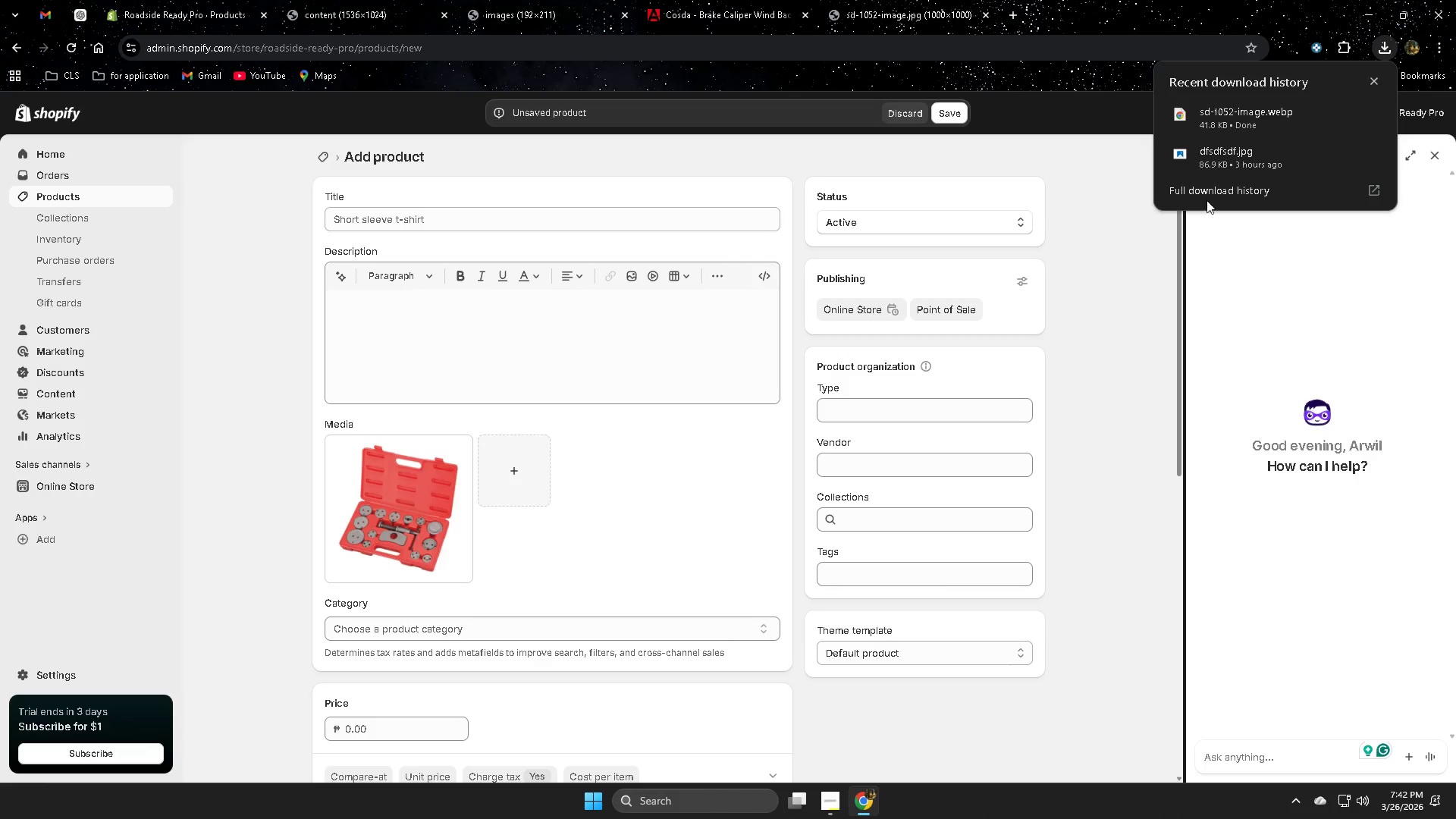 
left_click([1376, 84])
 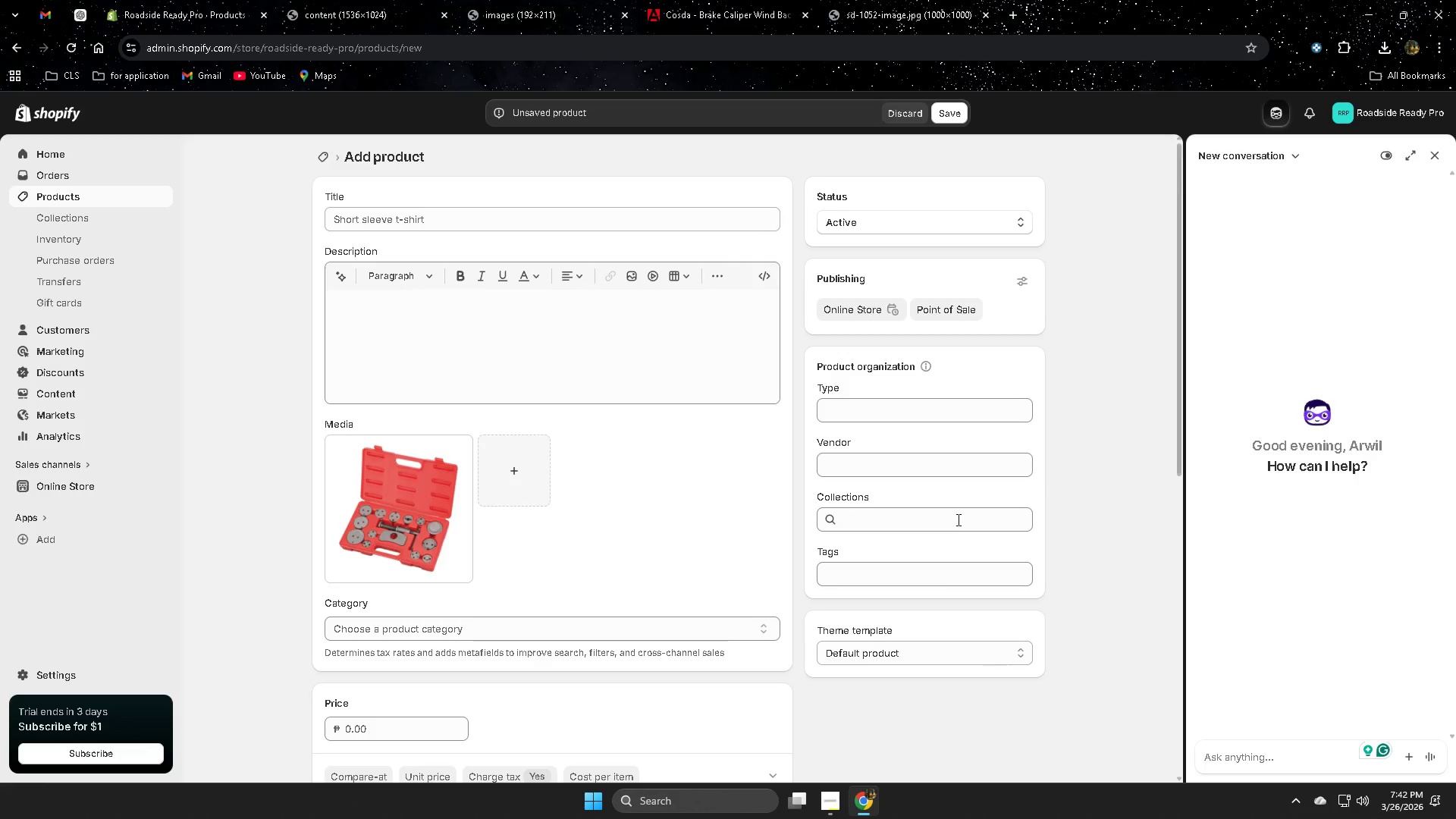 
scroll: coordinate [957, 519], scroll_direction: down, amount: 1.0
 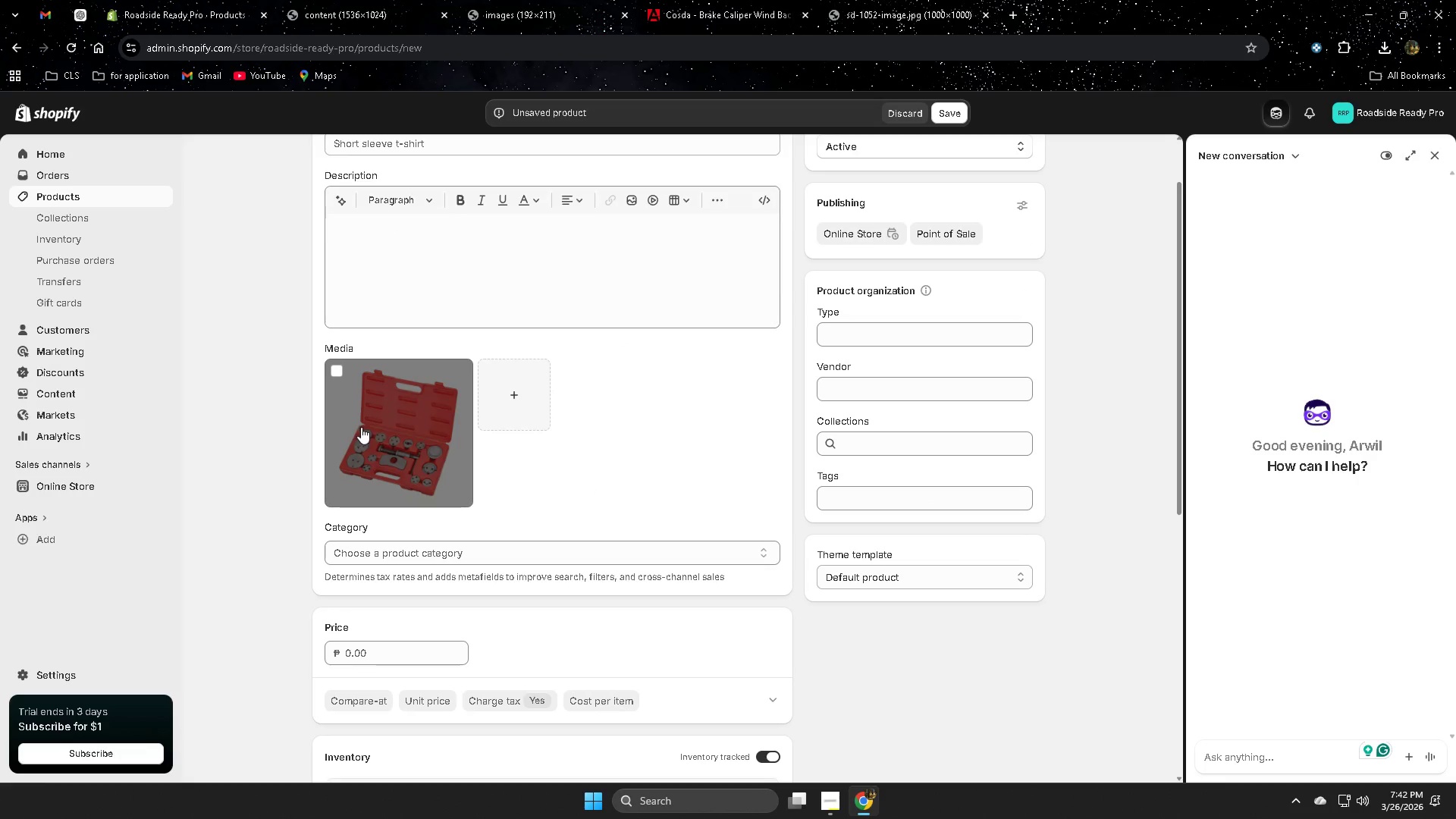 
left_click([372, 422])
 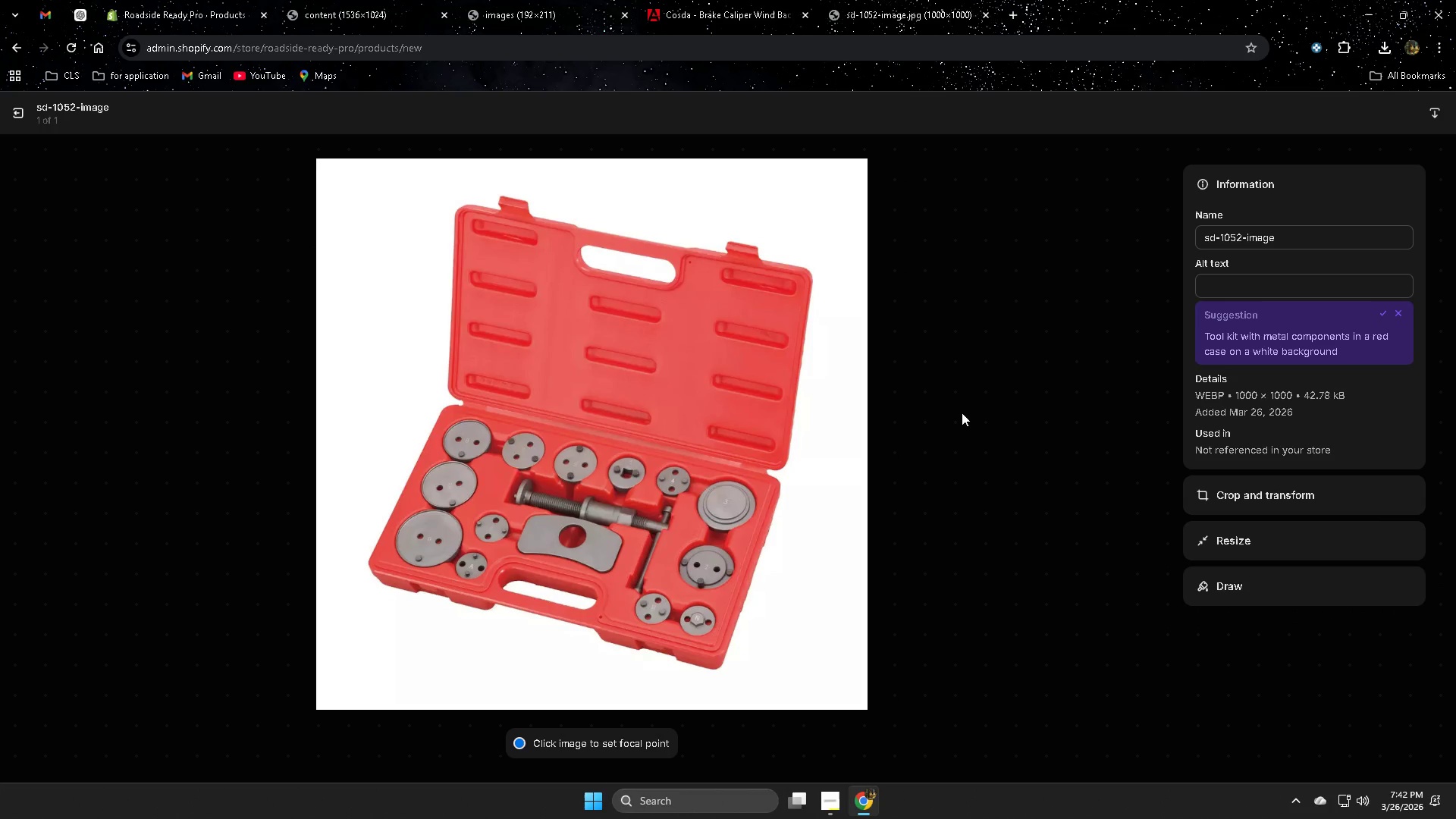 
left_click([1289, 285])
 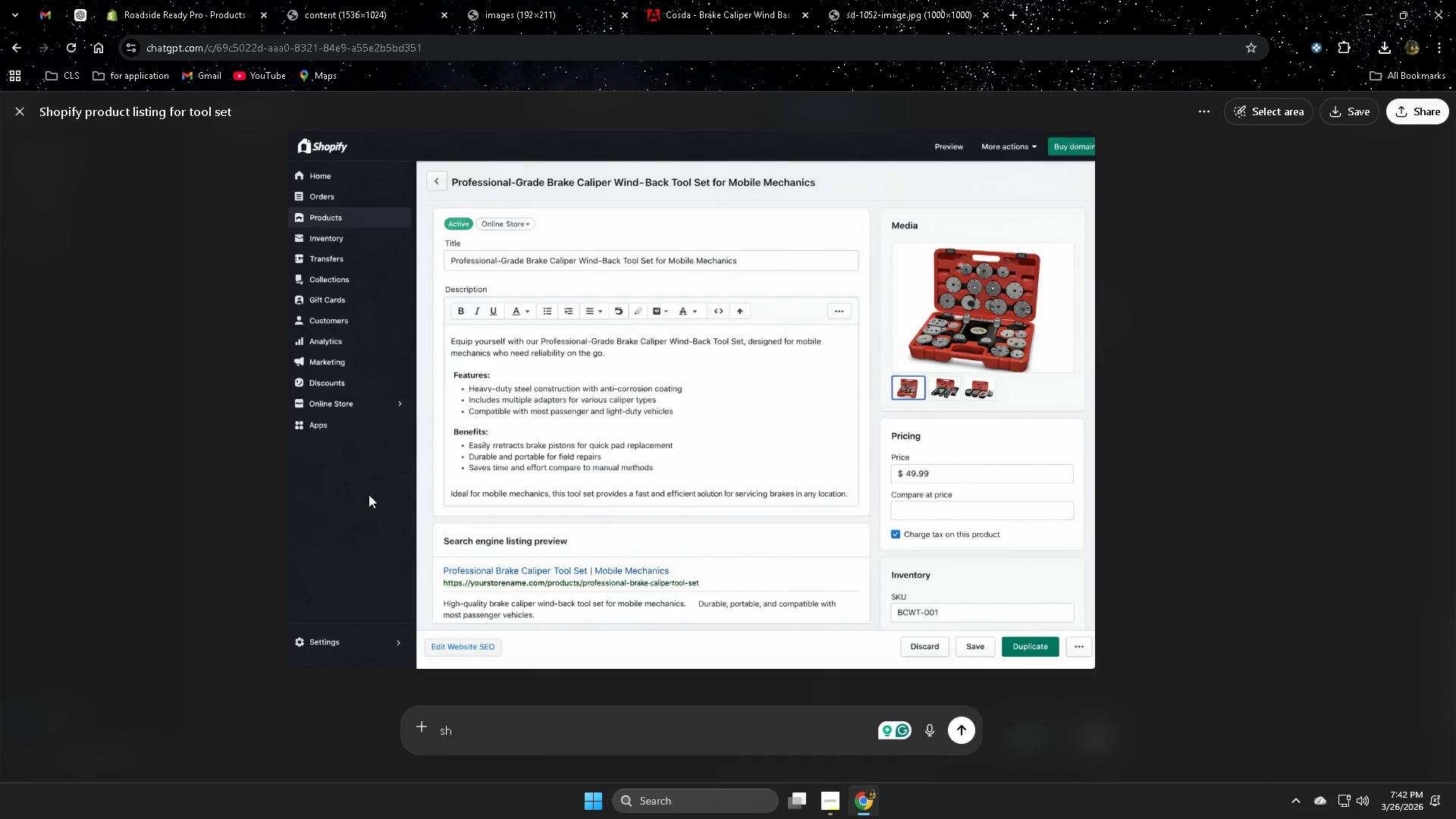 
left_click_drag(start_coordinate=[1219, 455], to_coordinate=[1224, 455])
 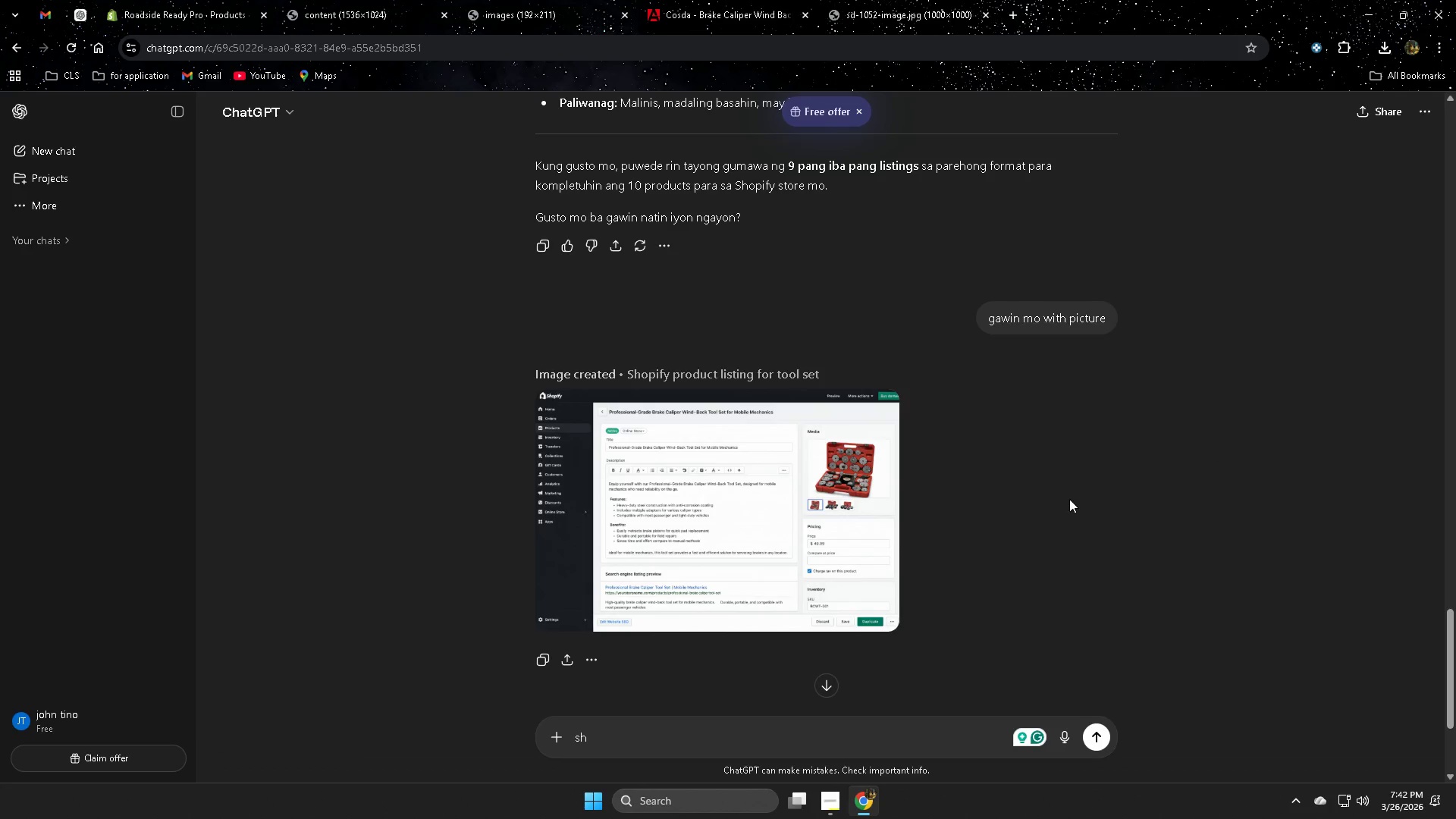 
scroll: coordinate [1065, 499], scroll_direction: up, amount: 10.0
 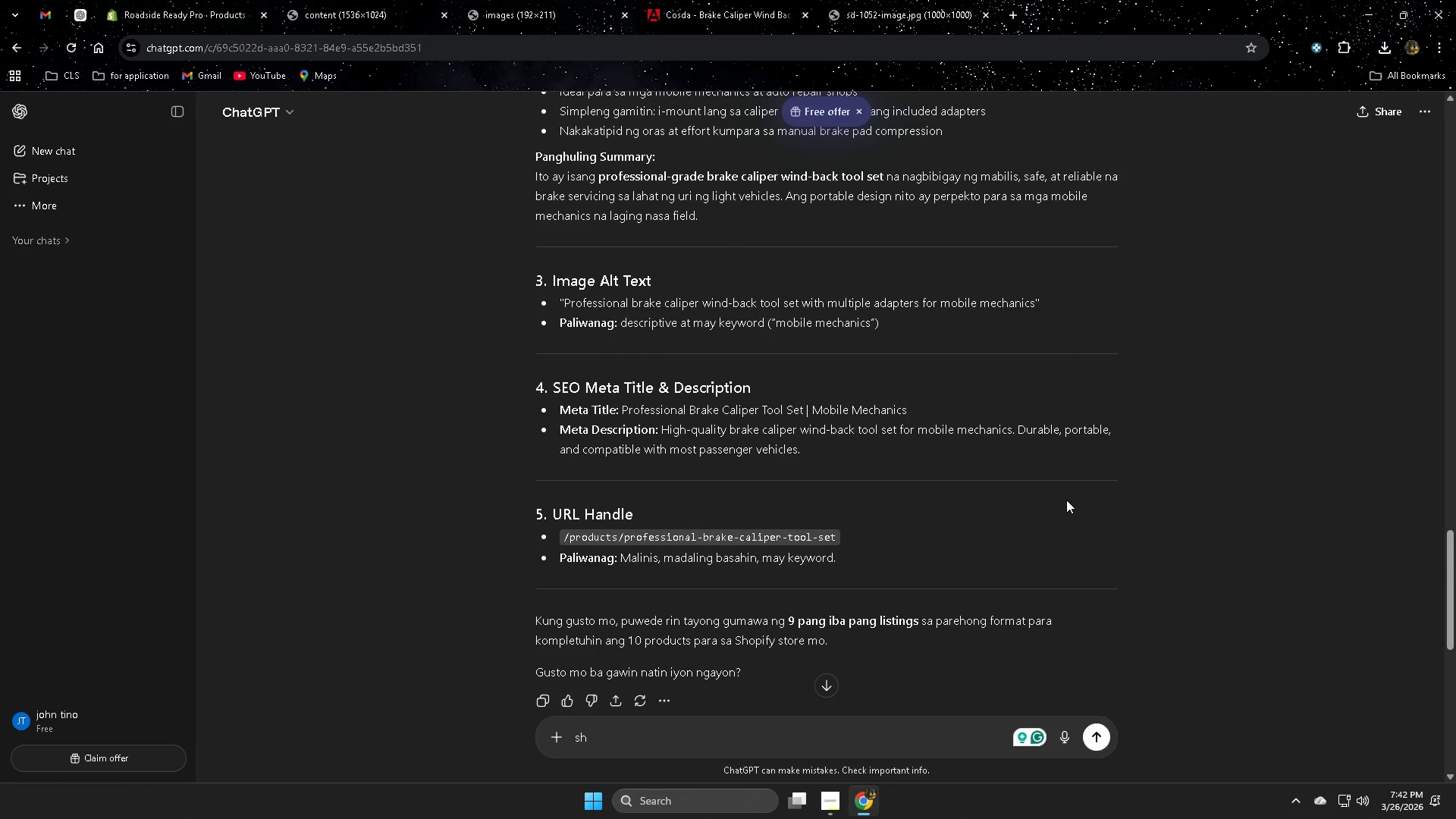 
scroll: coordinate [1066, 500], scroll_direction: down, amount: 1.0
 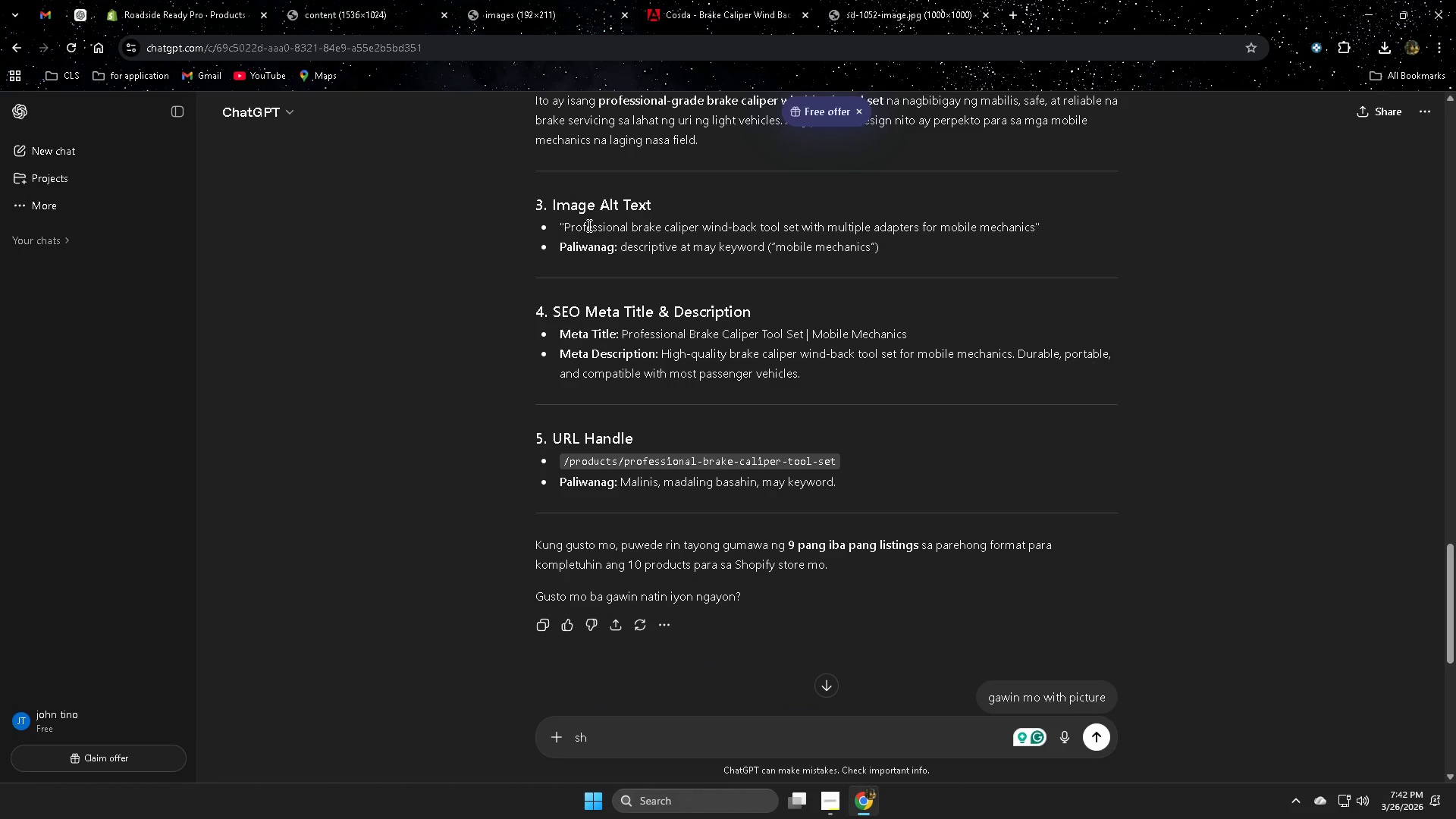 
left_click([577, 228])
 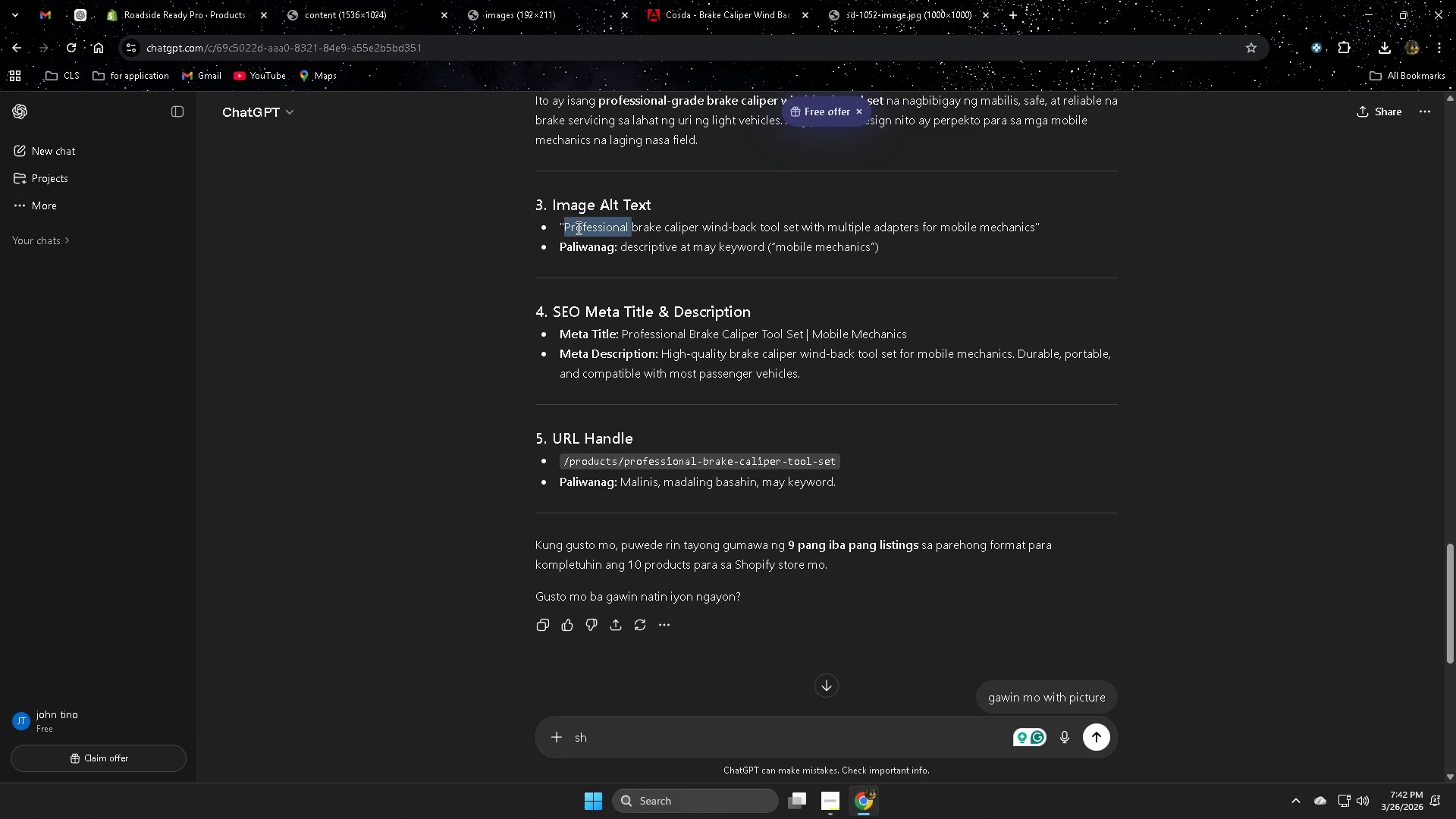 
left_click_drag(start_coordinate=[577, 228], to_coordinate=[994, 224])
 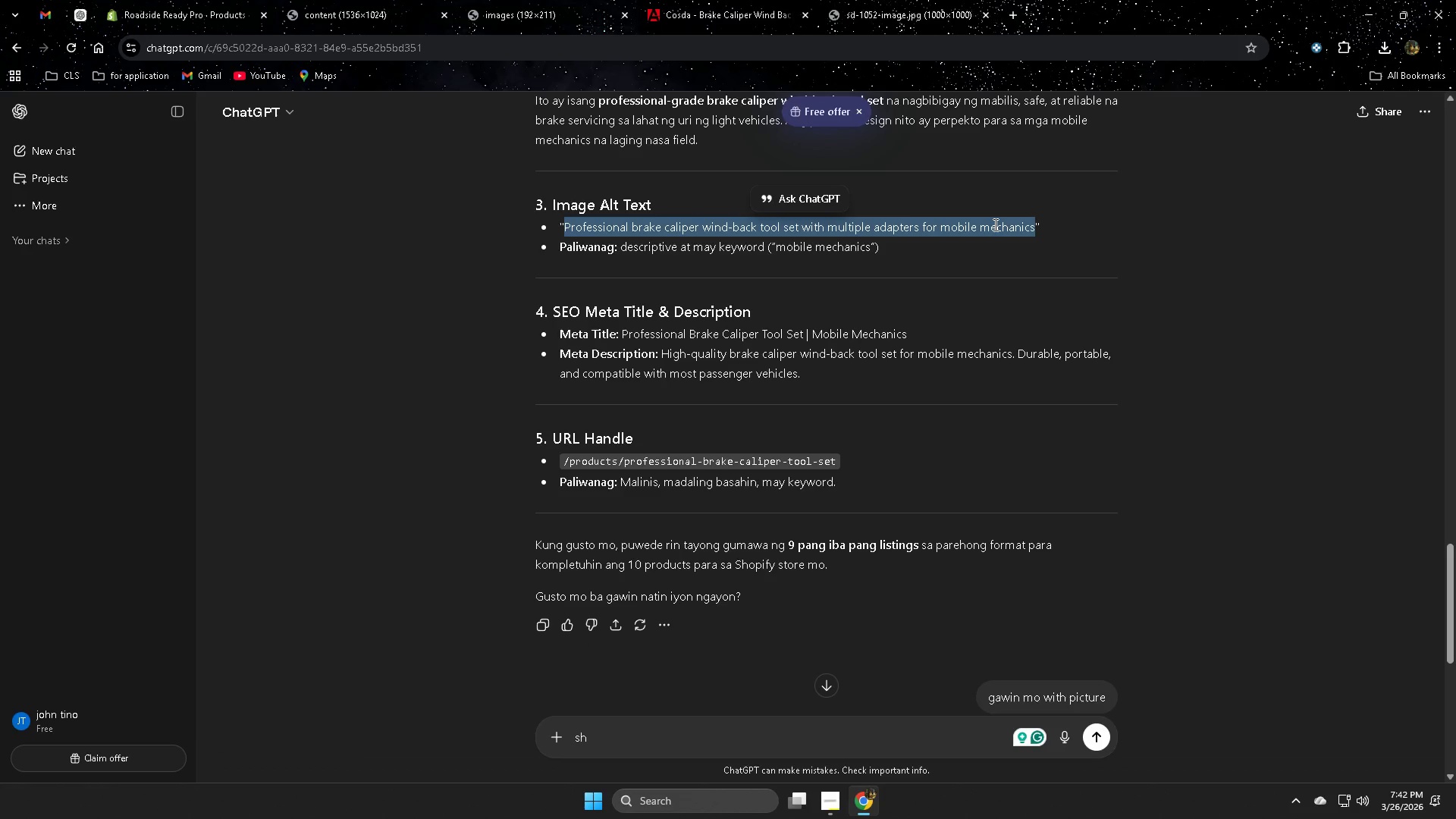 
right_click([993, 225])
 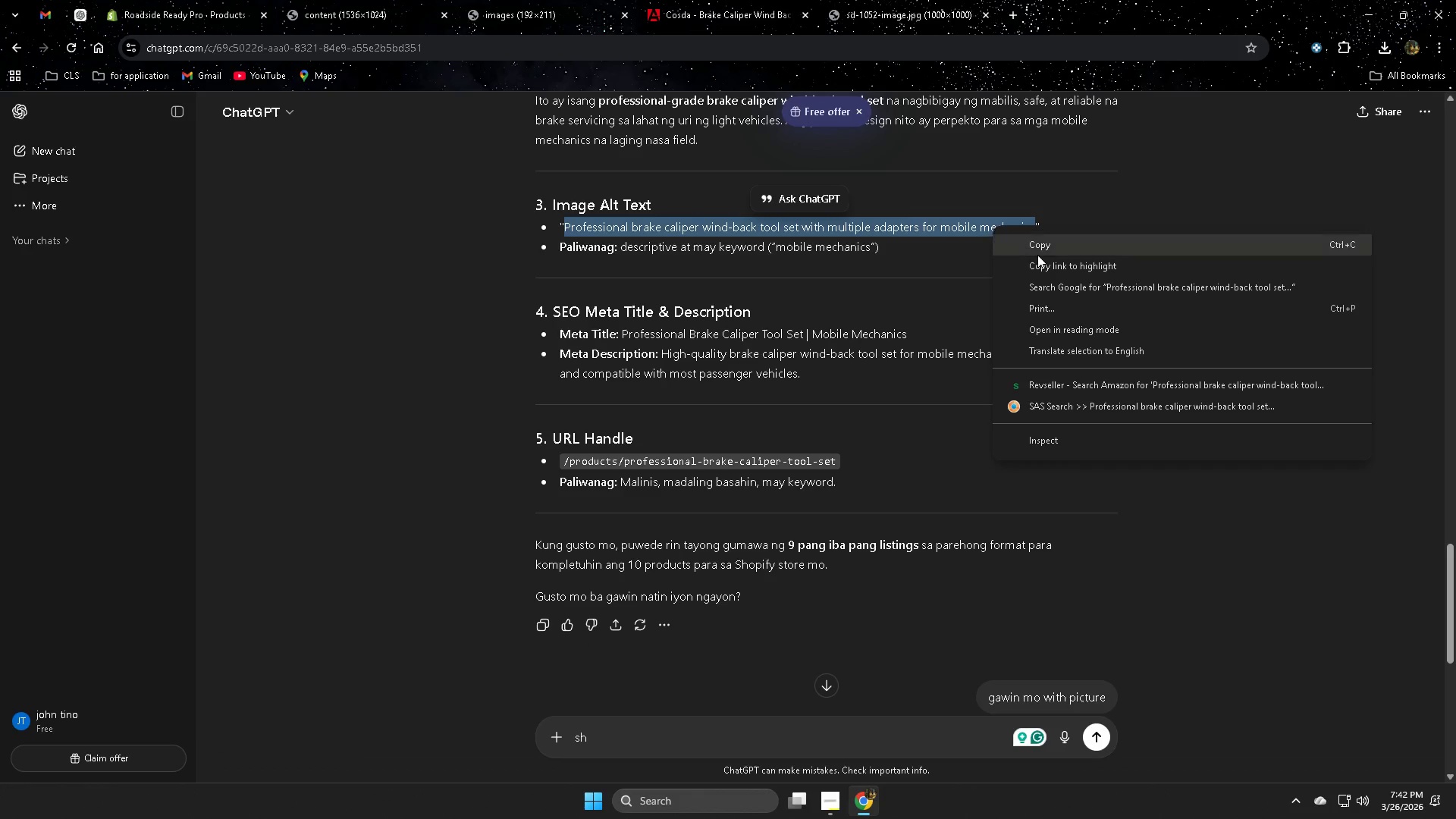 
left_click([1046, 247])
 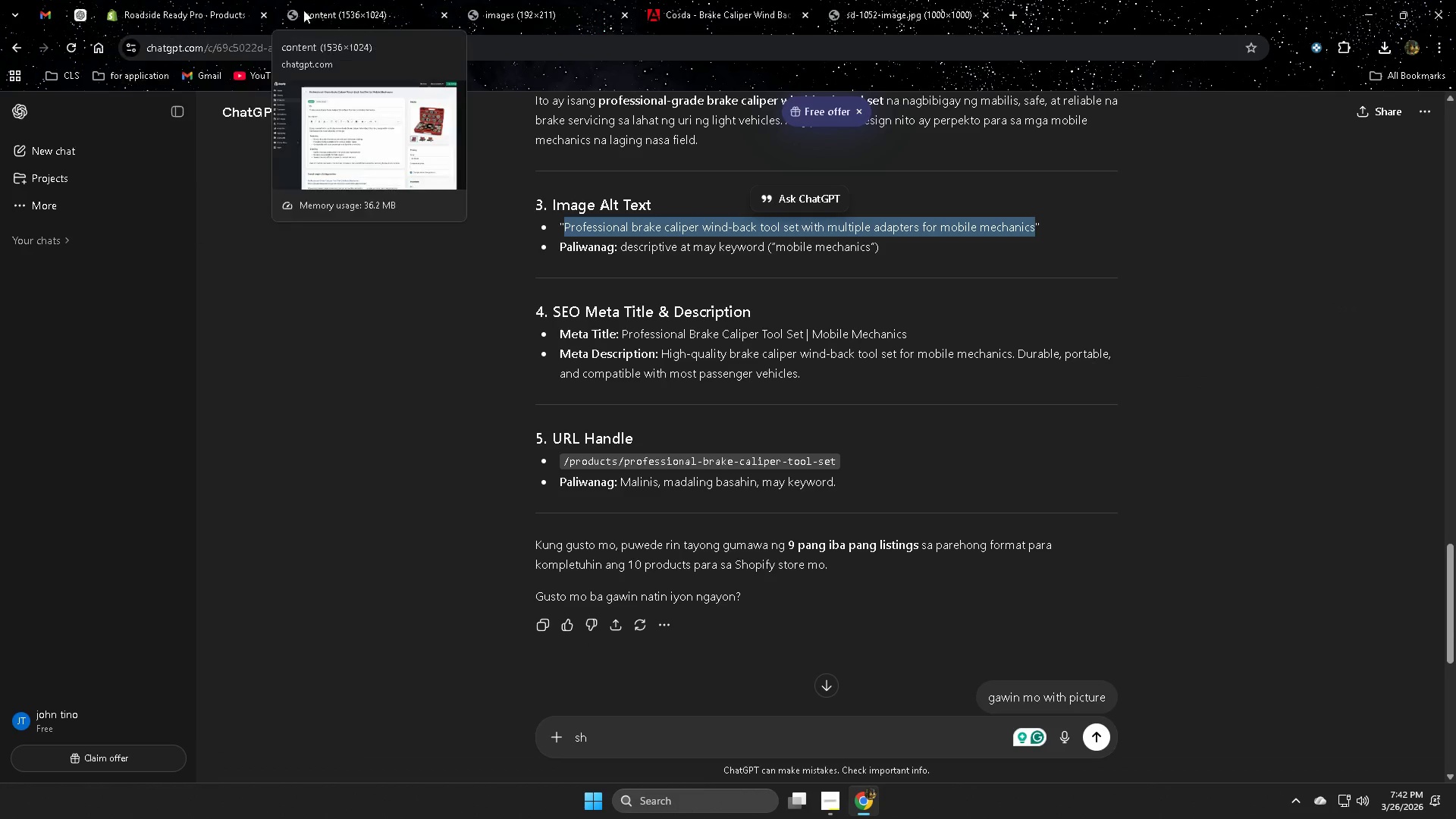 
left_click([177, 8])
 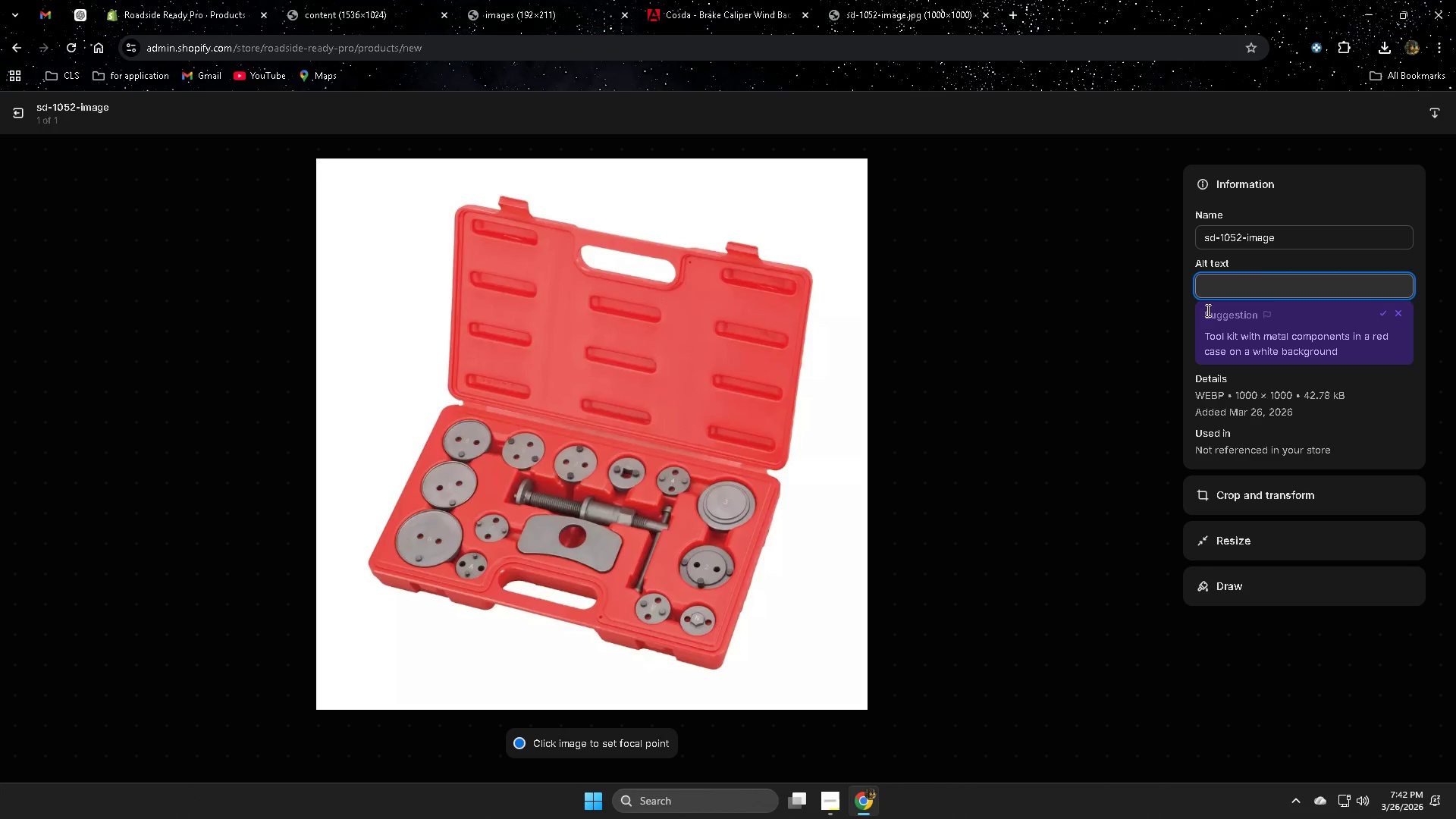 
right_click([1219, 282])
 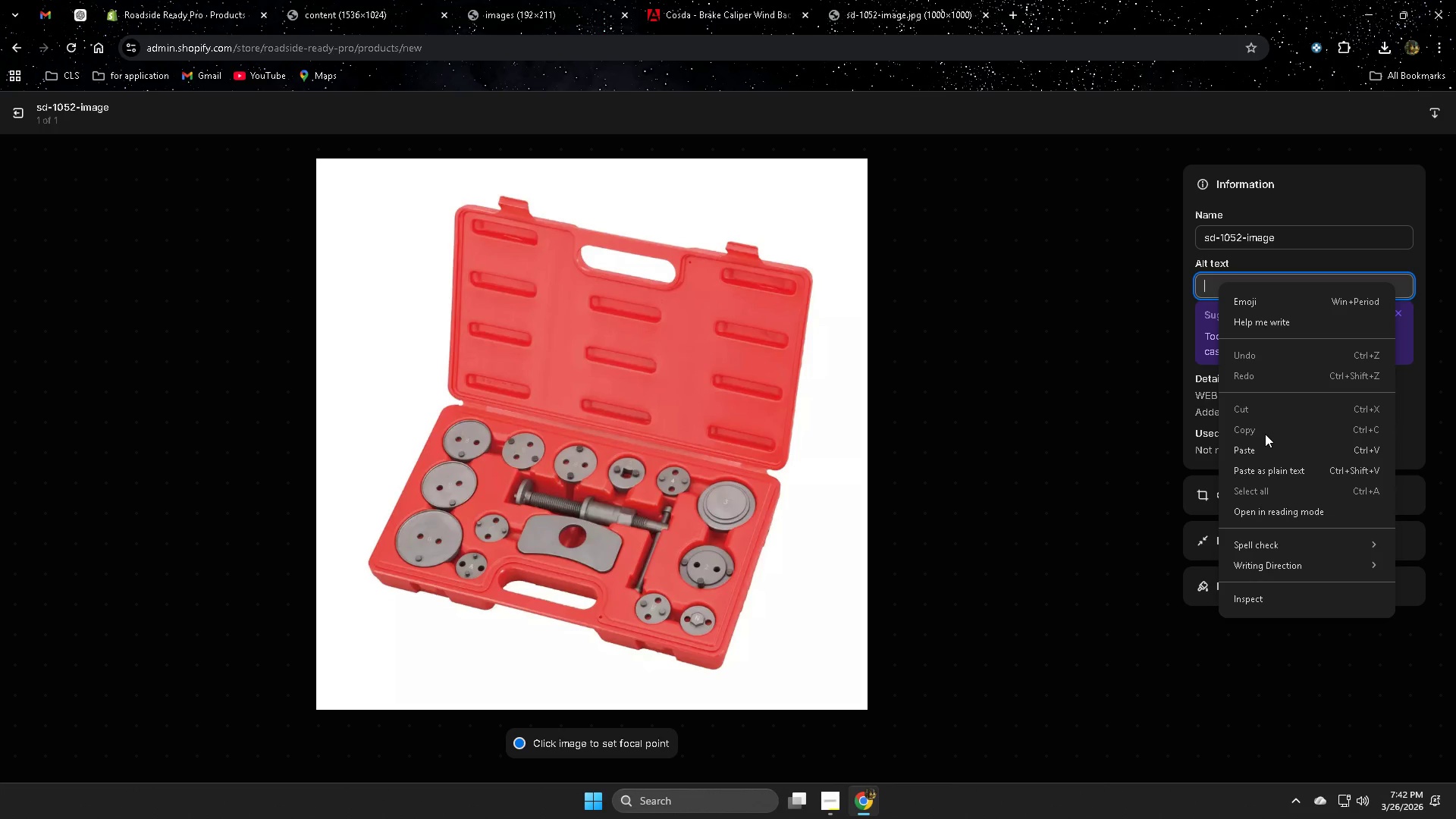 
left_click([1263, 449])
 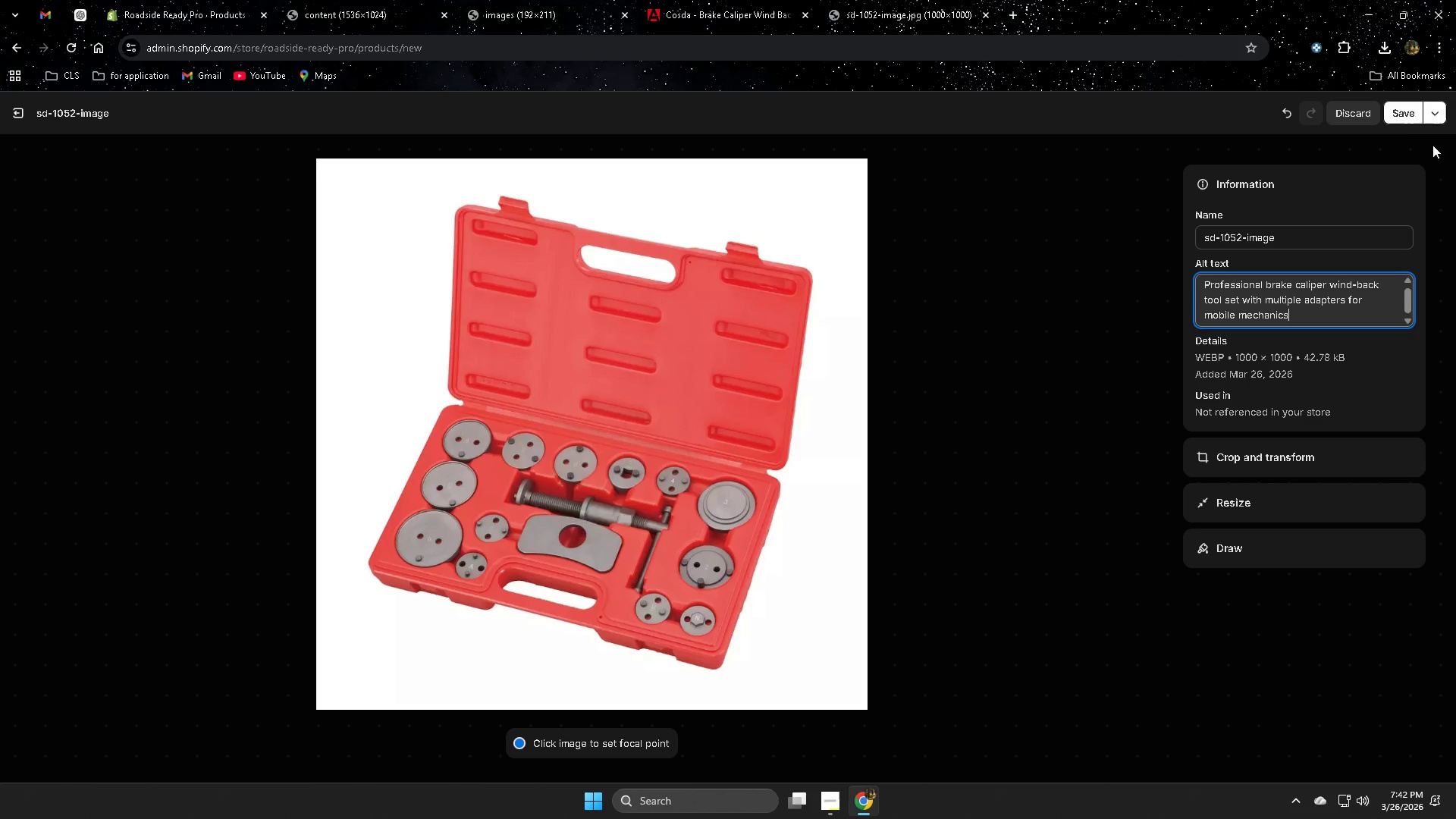 
left_click([1409, 111])
 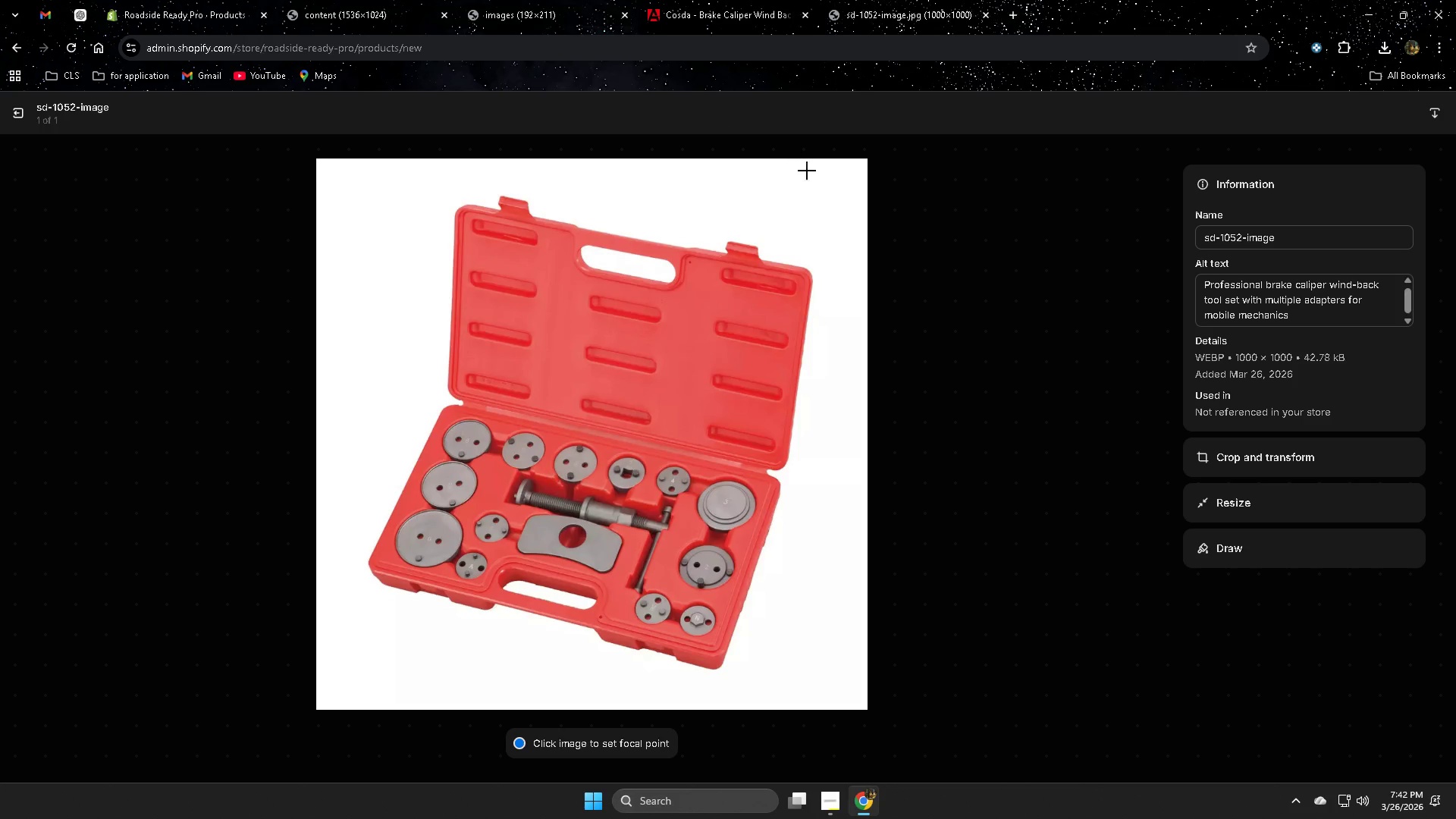 
left_click([191, 8])
 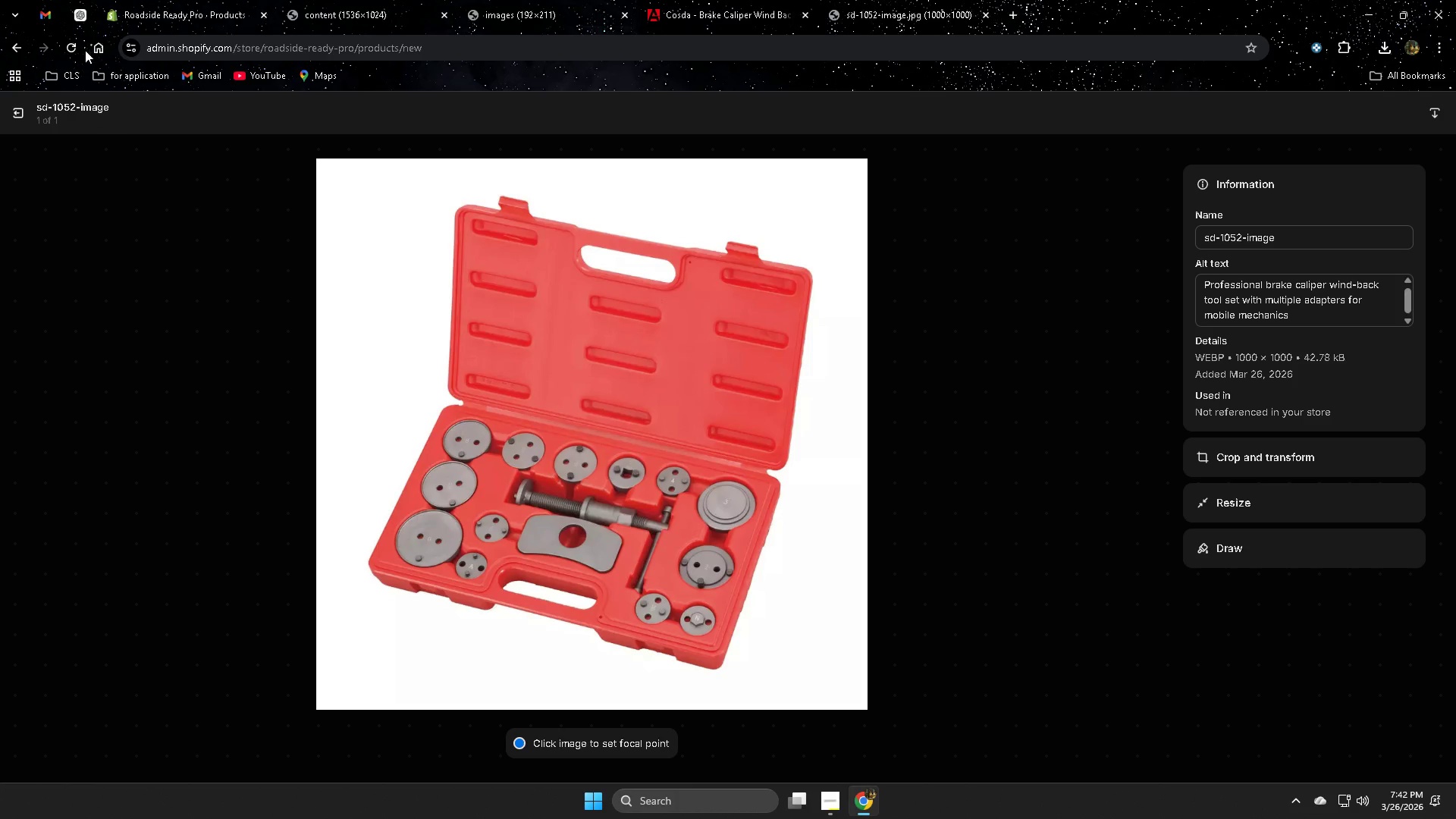 
left_click([171, 3])
 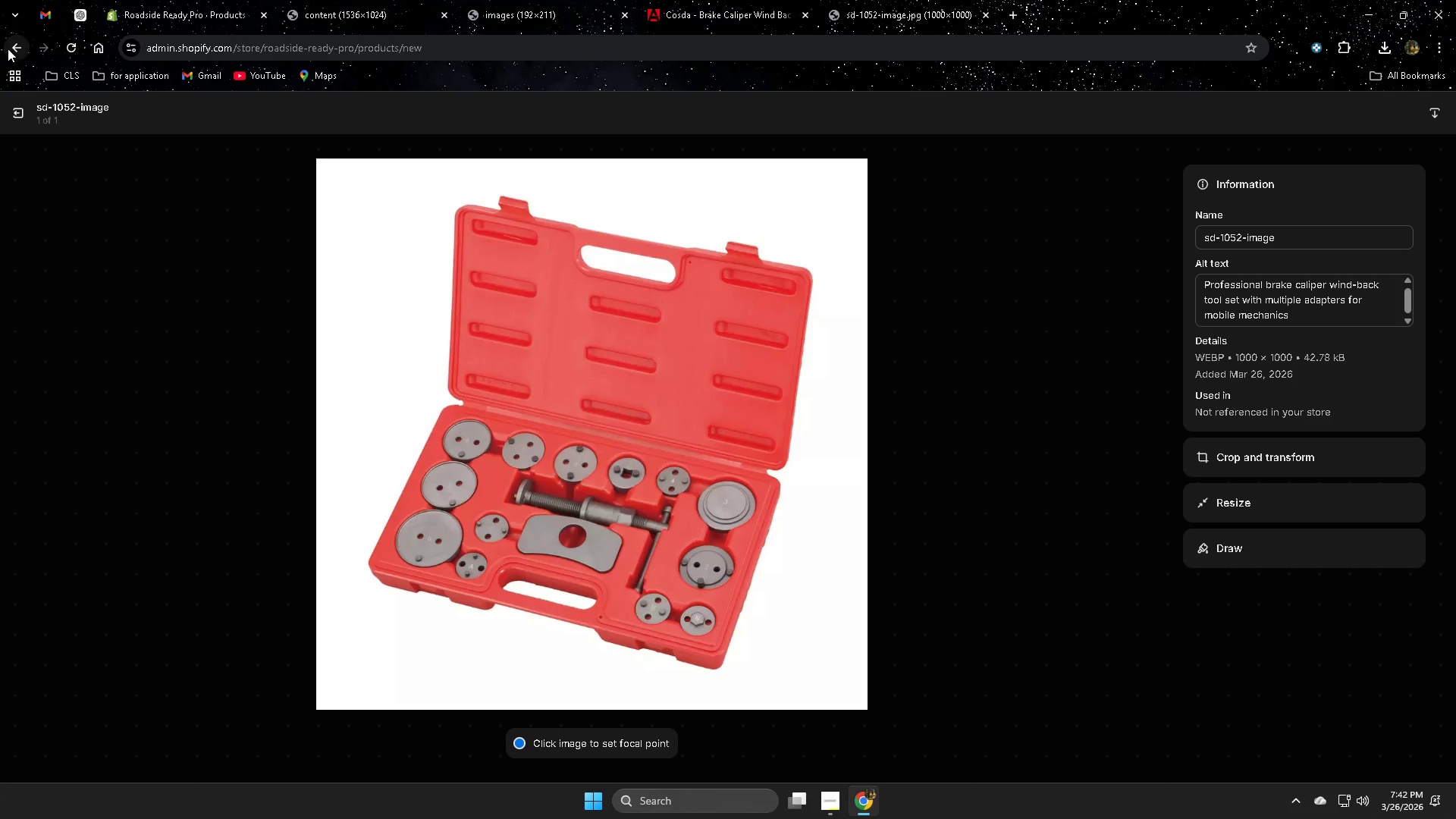 
left_click([10, 48])
 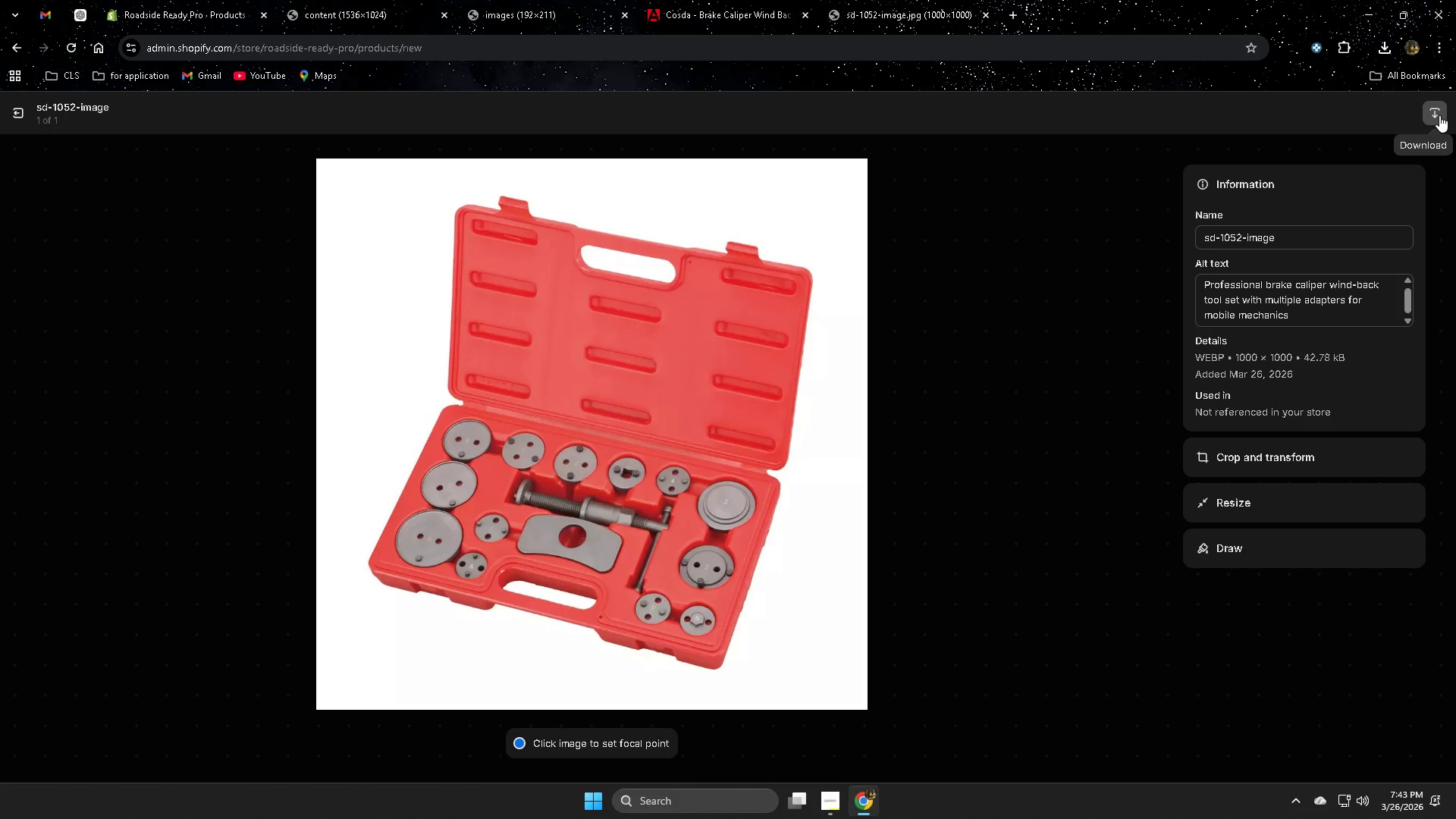 
left_click([17, 40])
 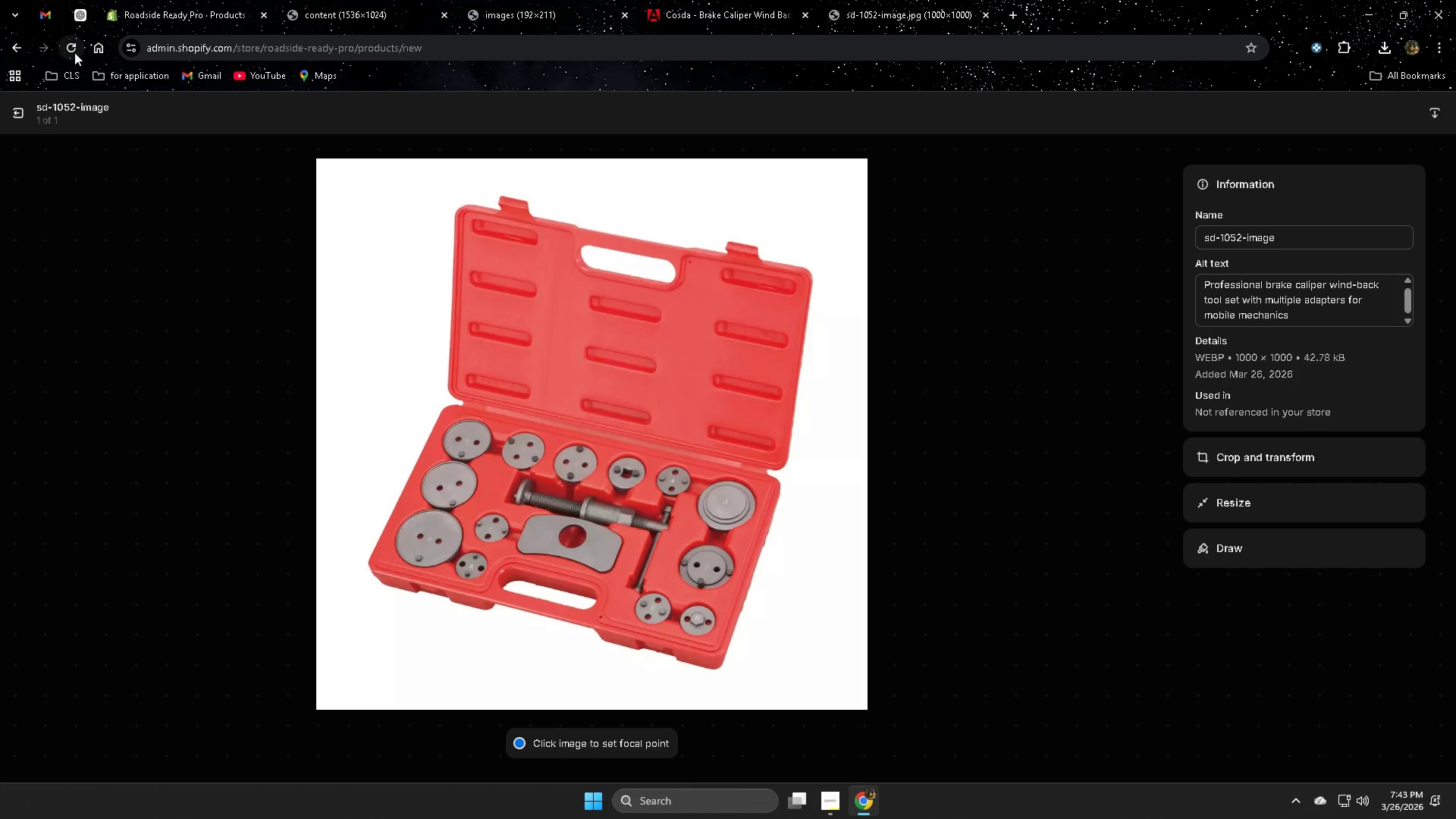 
left_click([72, 49])
 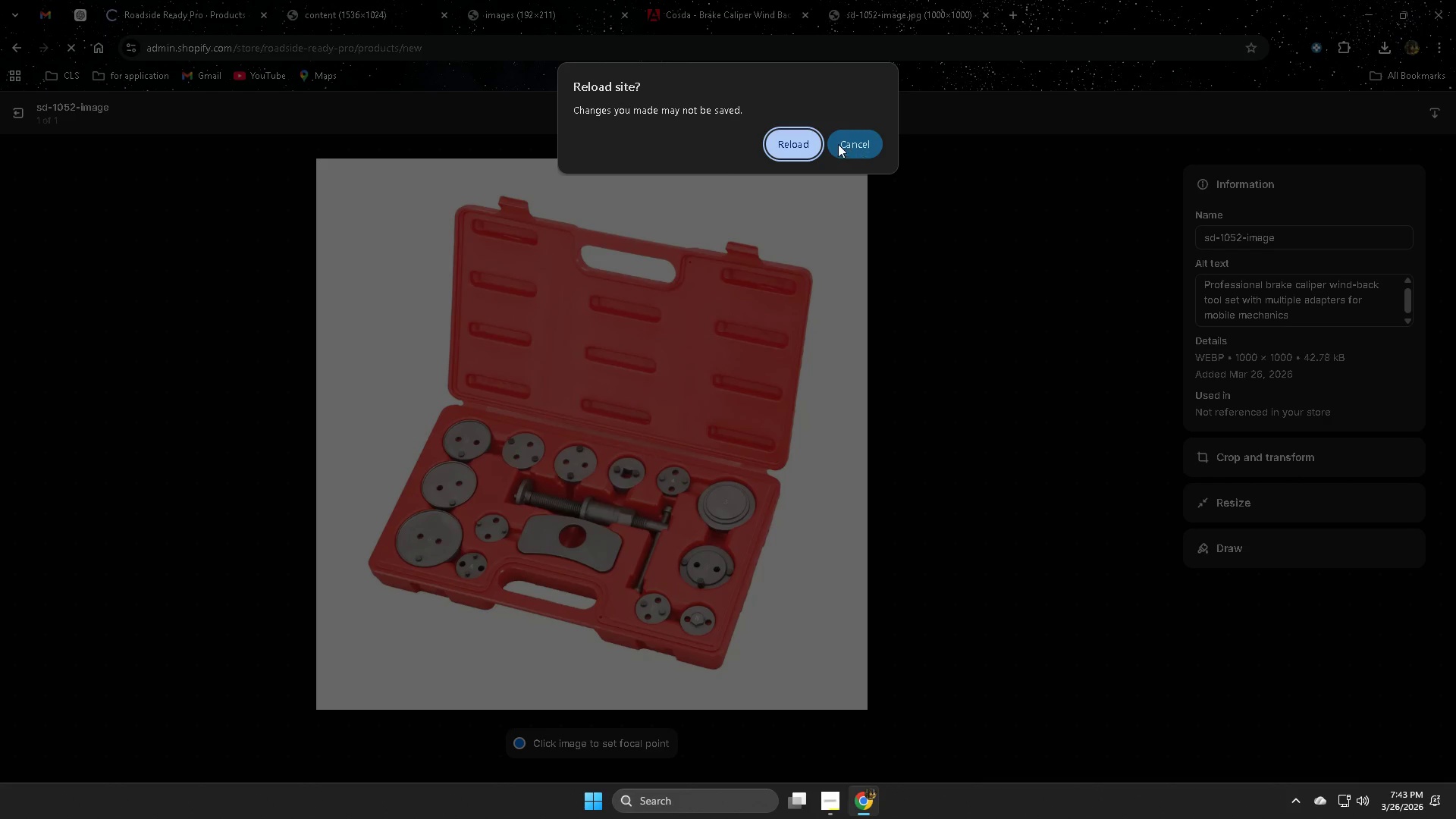 
left_click([795, 141])
 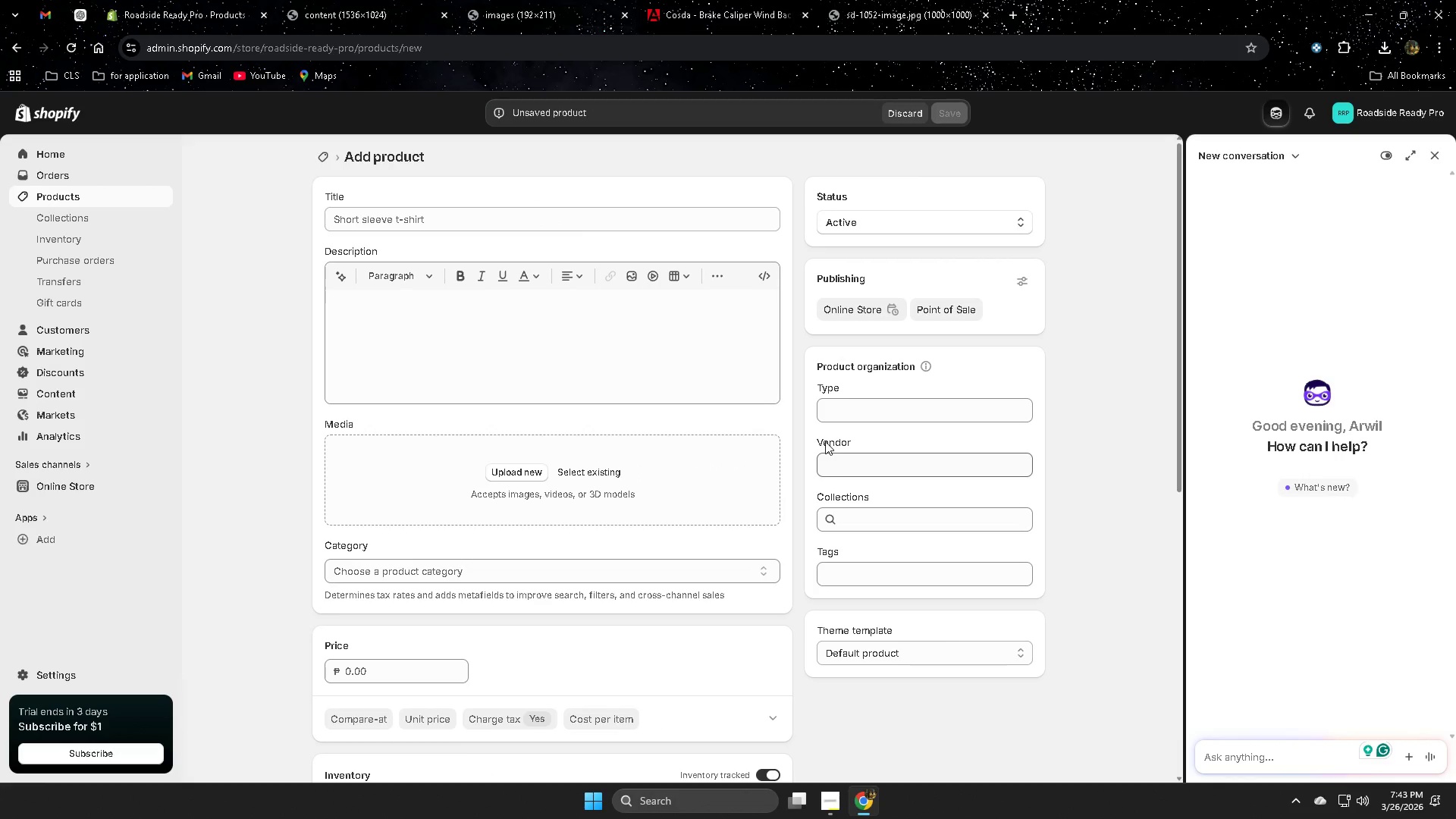 
wait(12.89)
 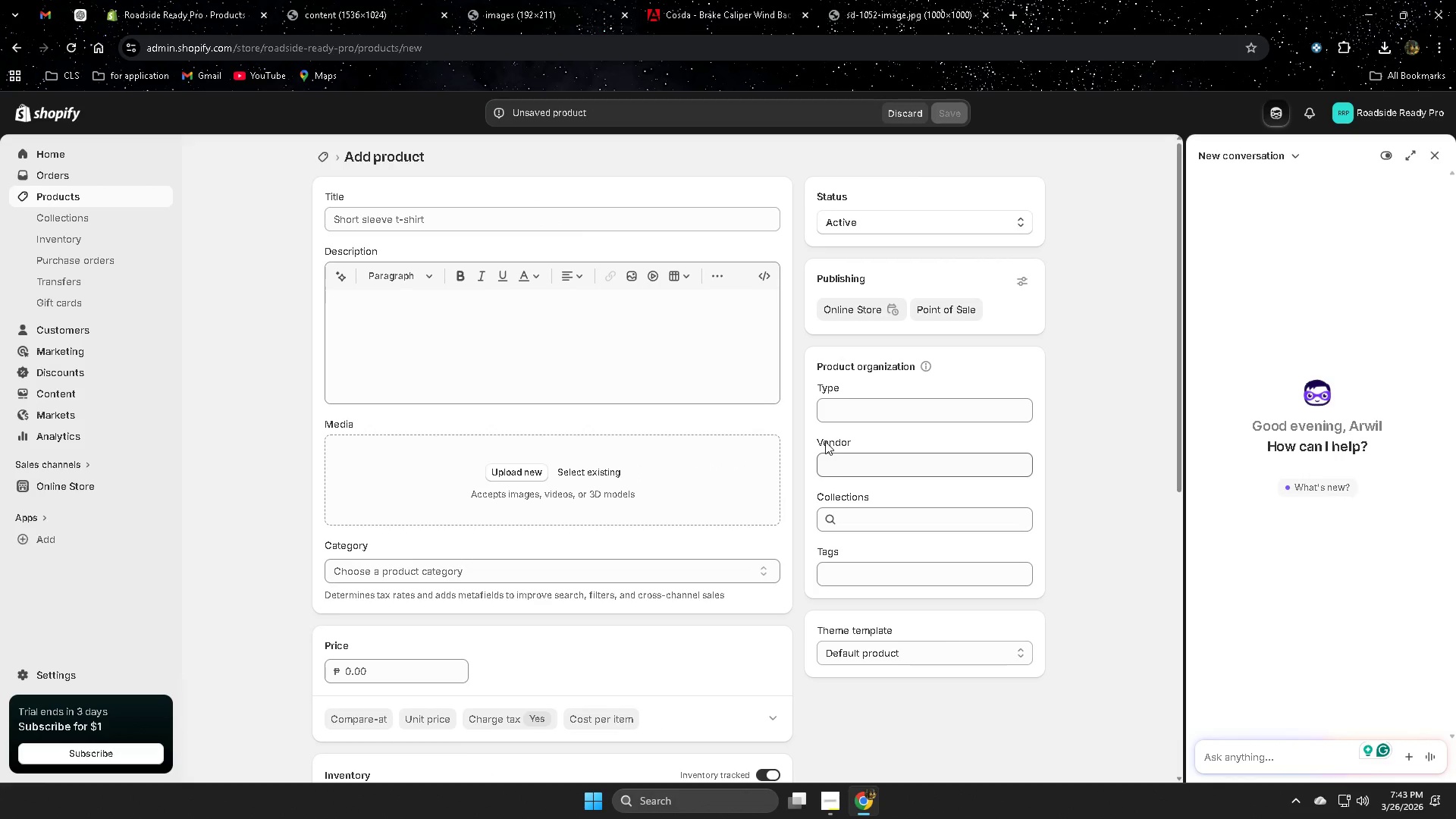 
scroll: coordinate [824, 607], scroll_direction: up, amount: 1.0
 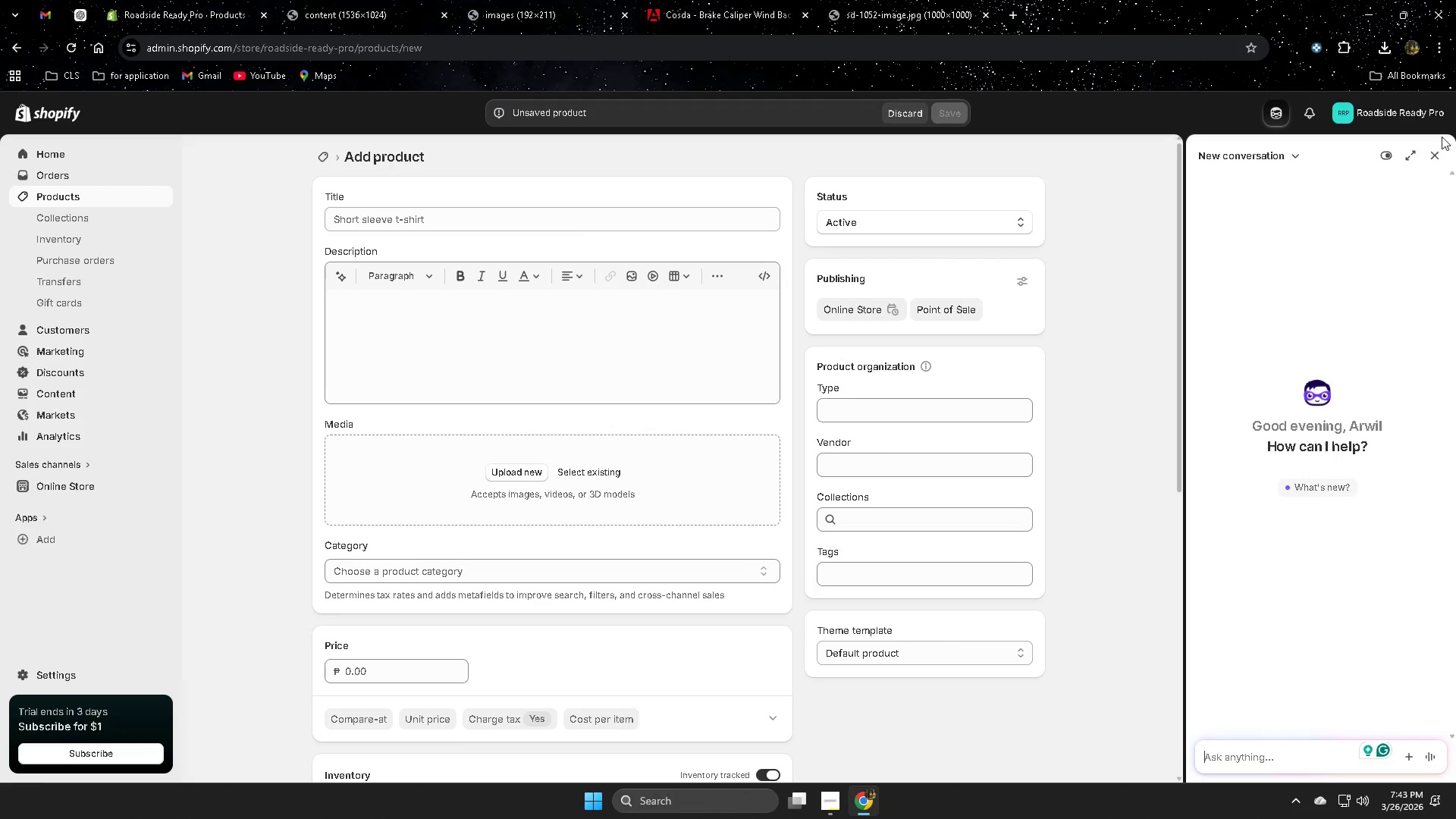 
left_click([1439, 152])
 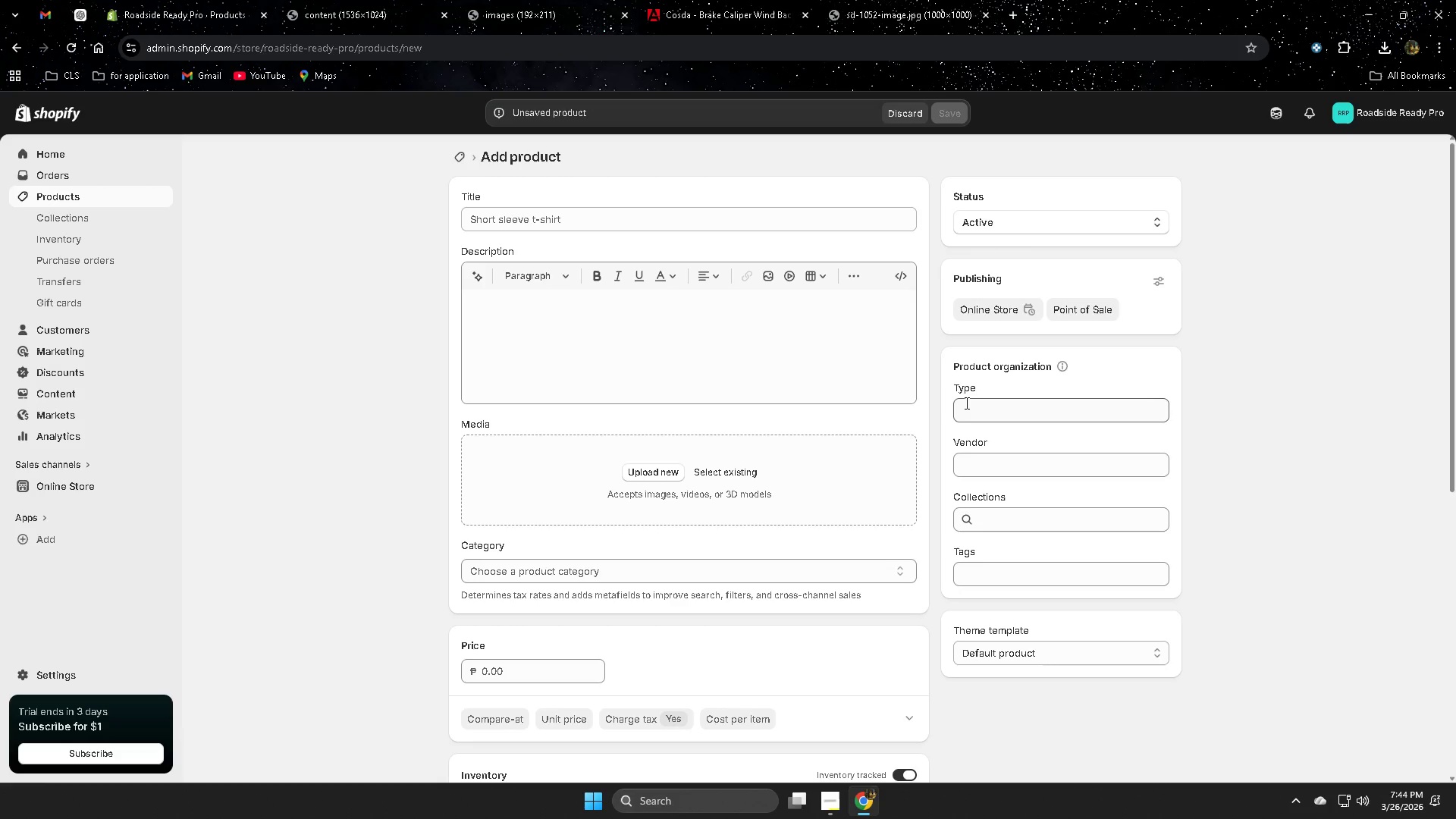 
wait(62.91)
 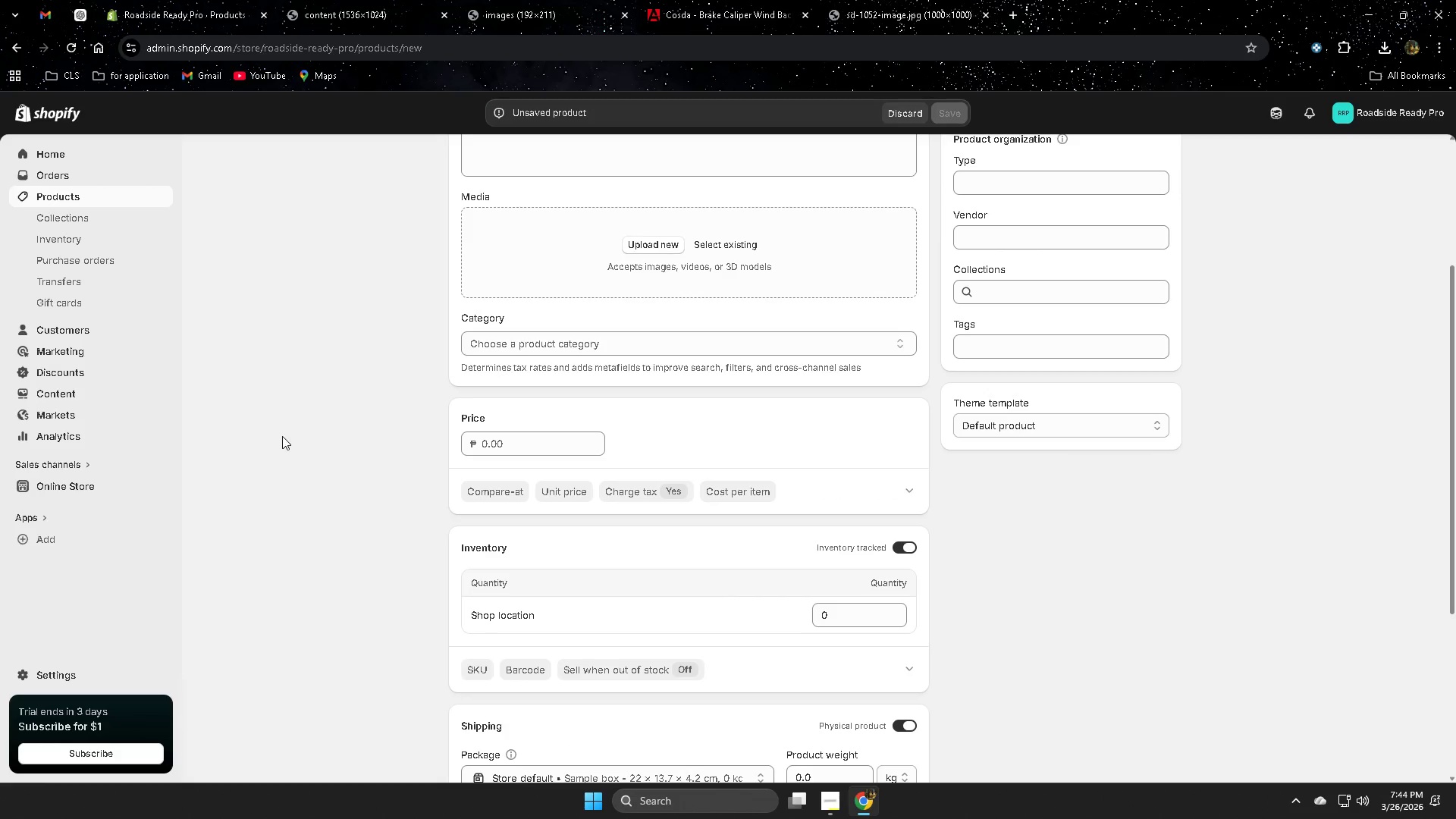 
left_click([284, 437])
 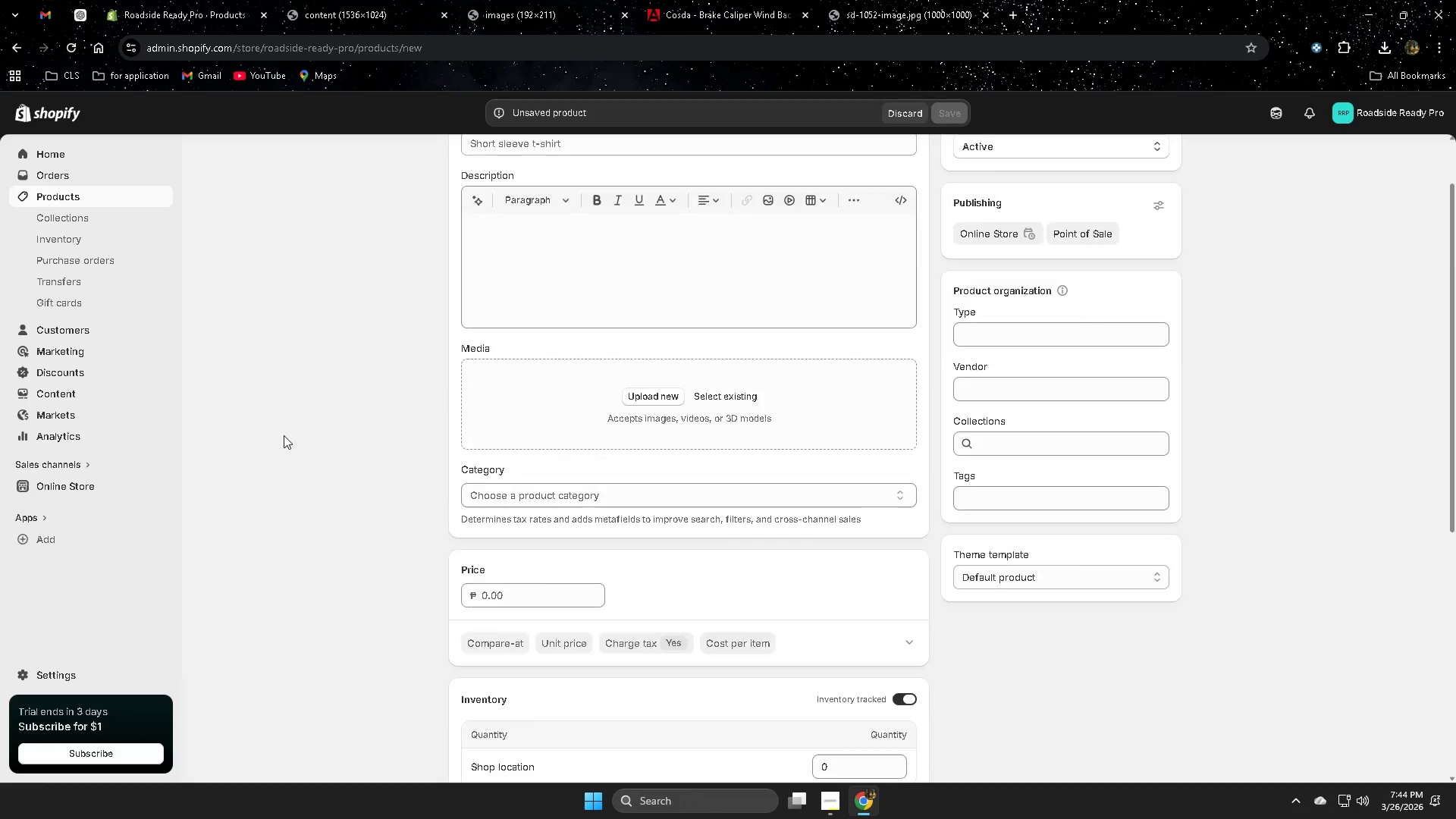 
scroll: coordinate [234, 419], scroll_direction: none, amount: 0.0
 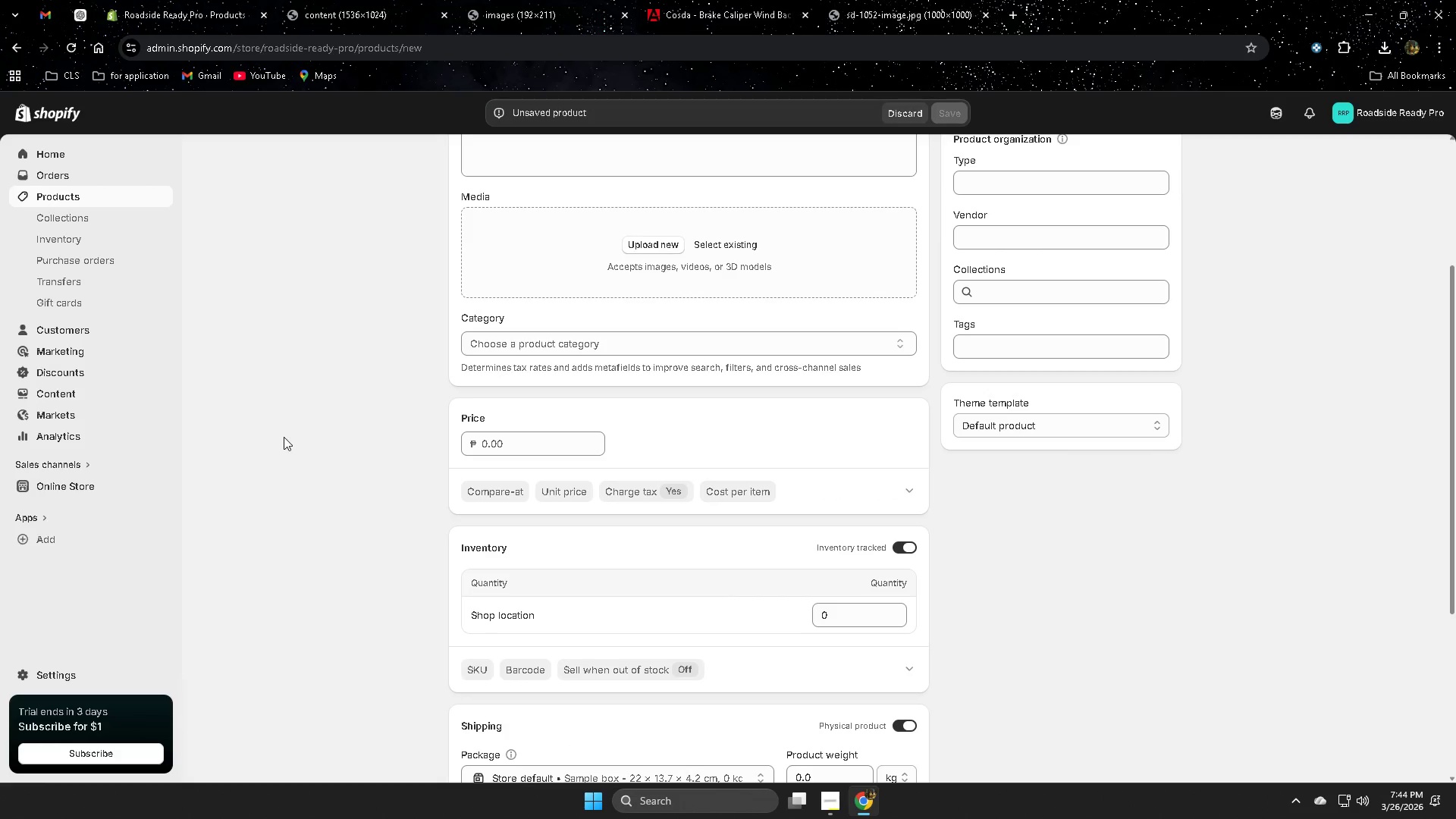 
scroll: coordinate [284, 431], scroll_direction: up, amount: 3.0
 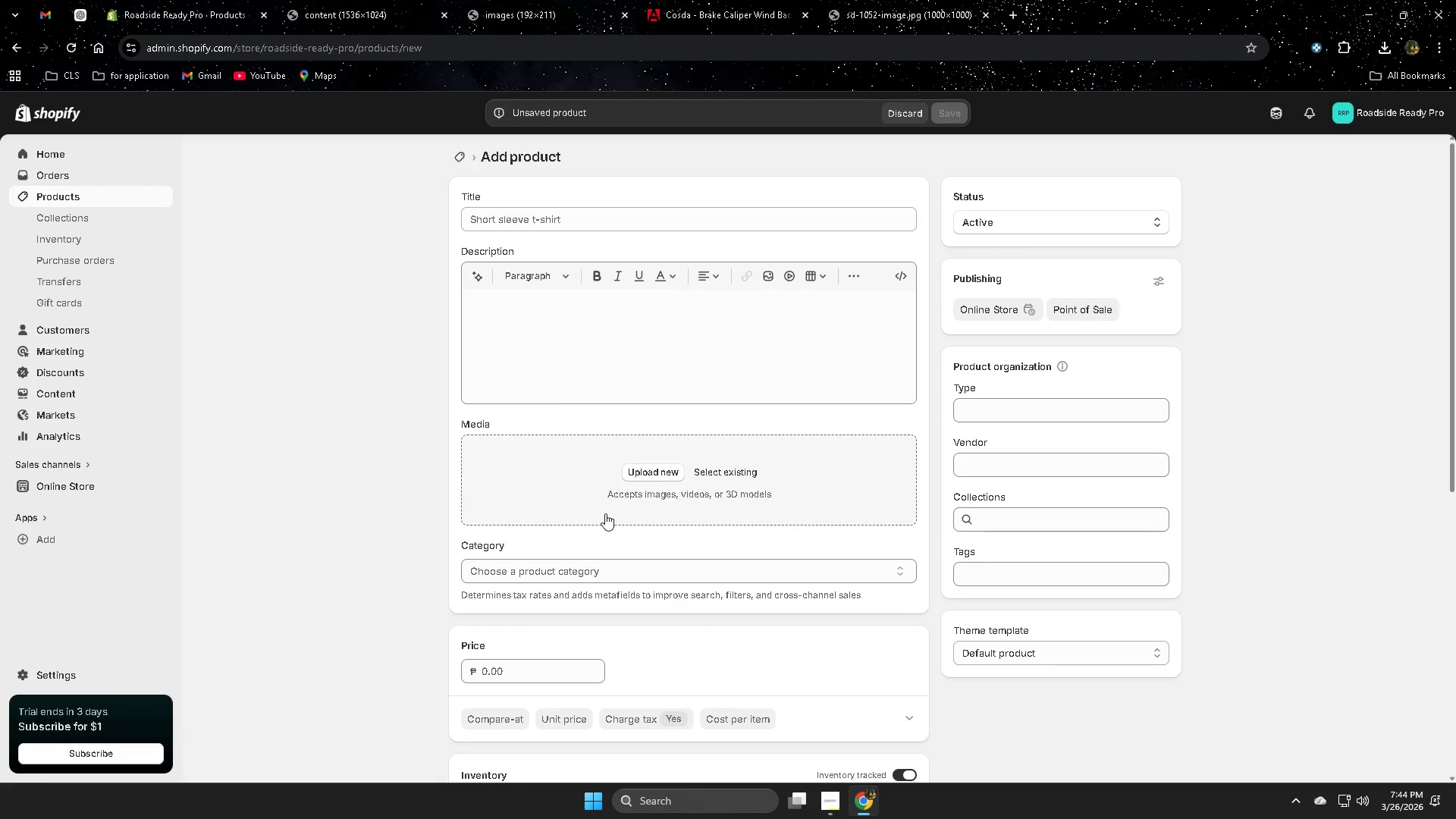 
wait(5.33)
 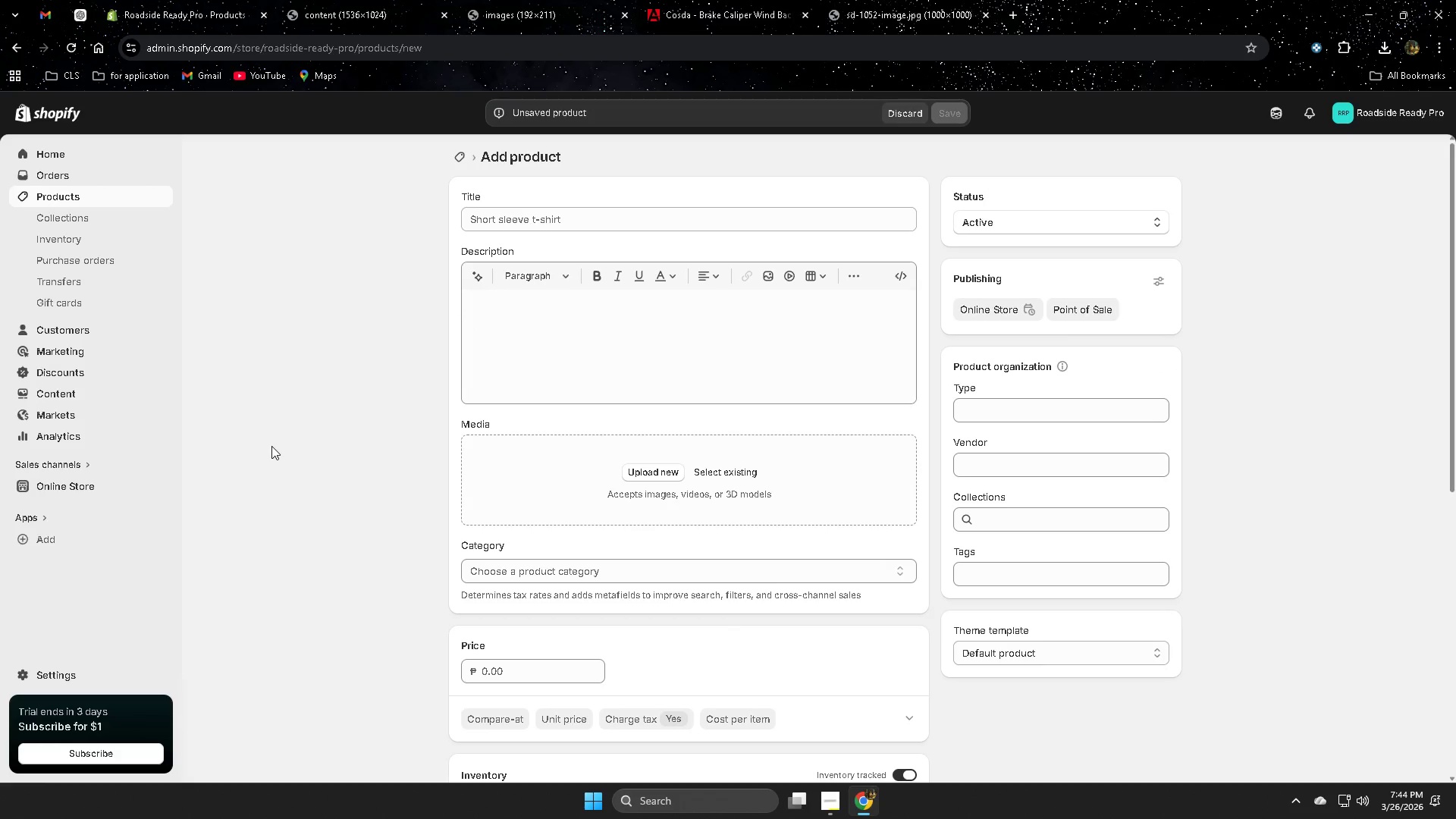 
left_click([709, 450])
 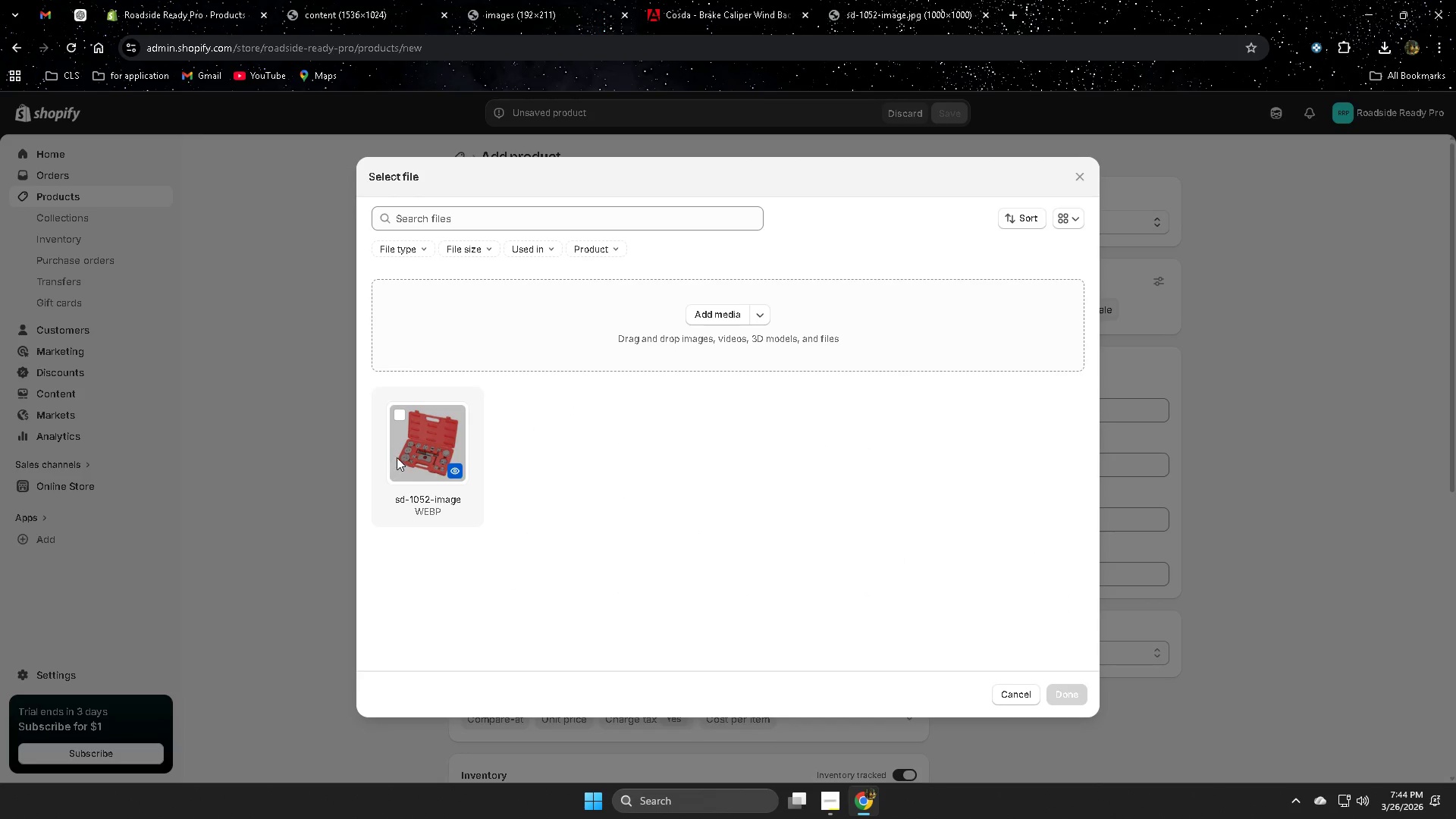 
left_click([402, 416])
 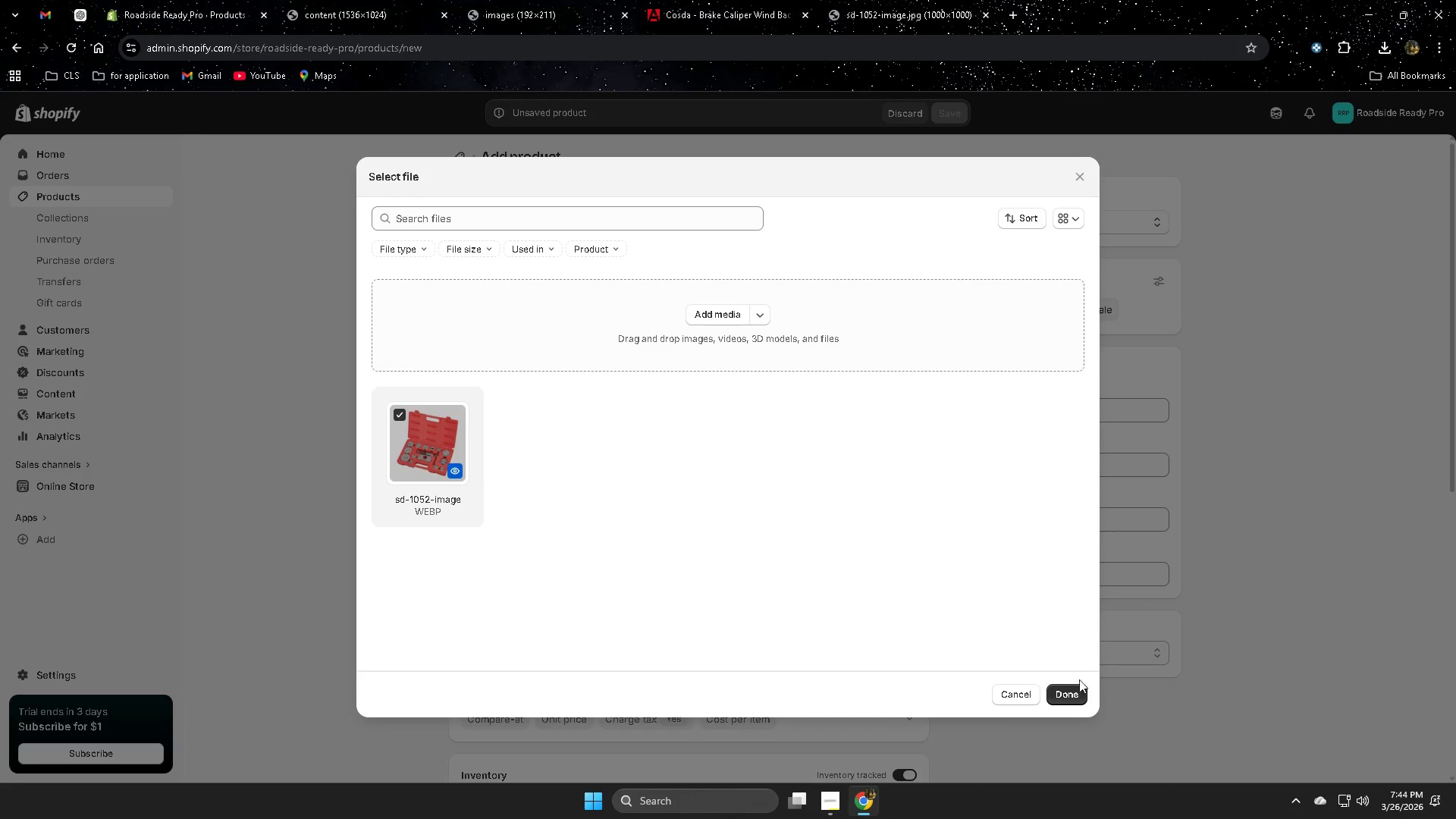 
left_click([1075, 695])
 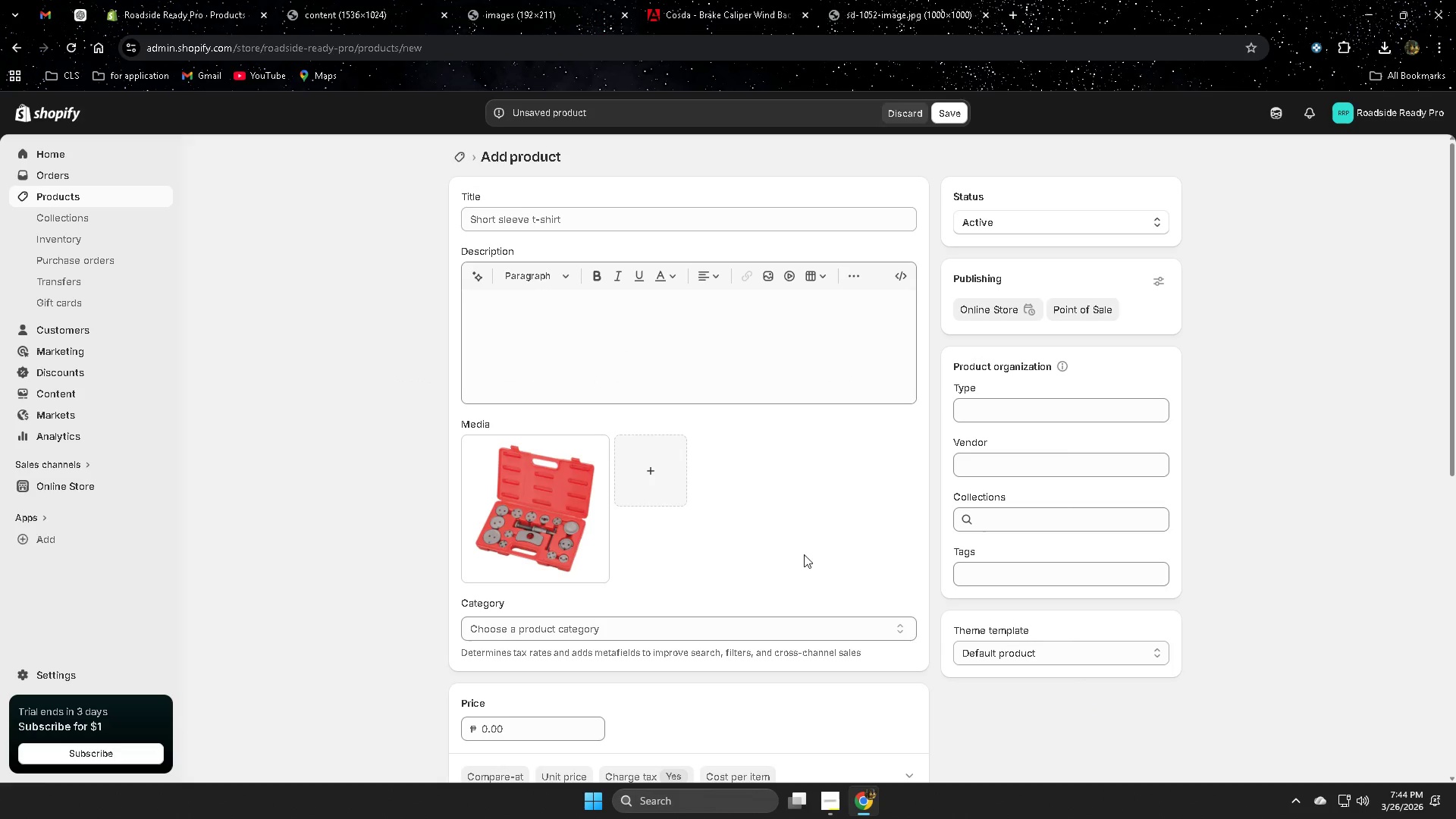 
mouse_move([830, 784])
 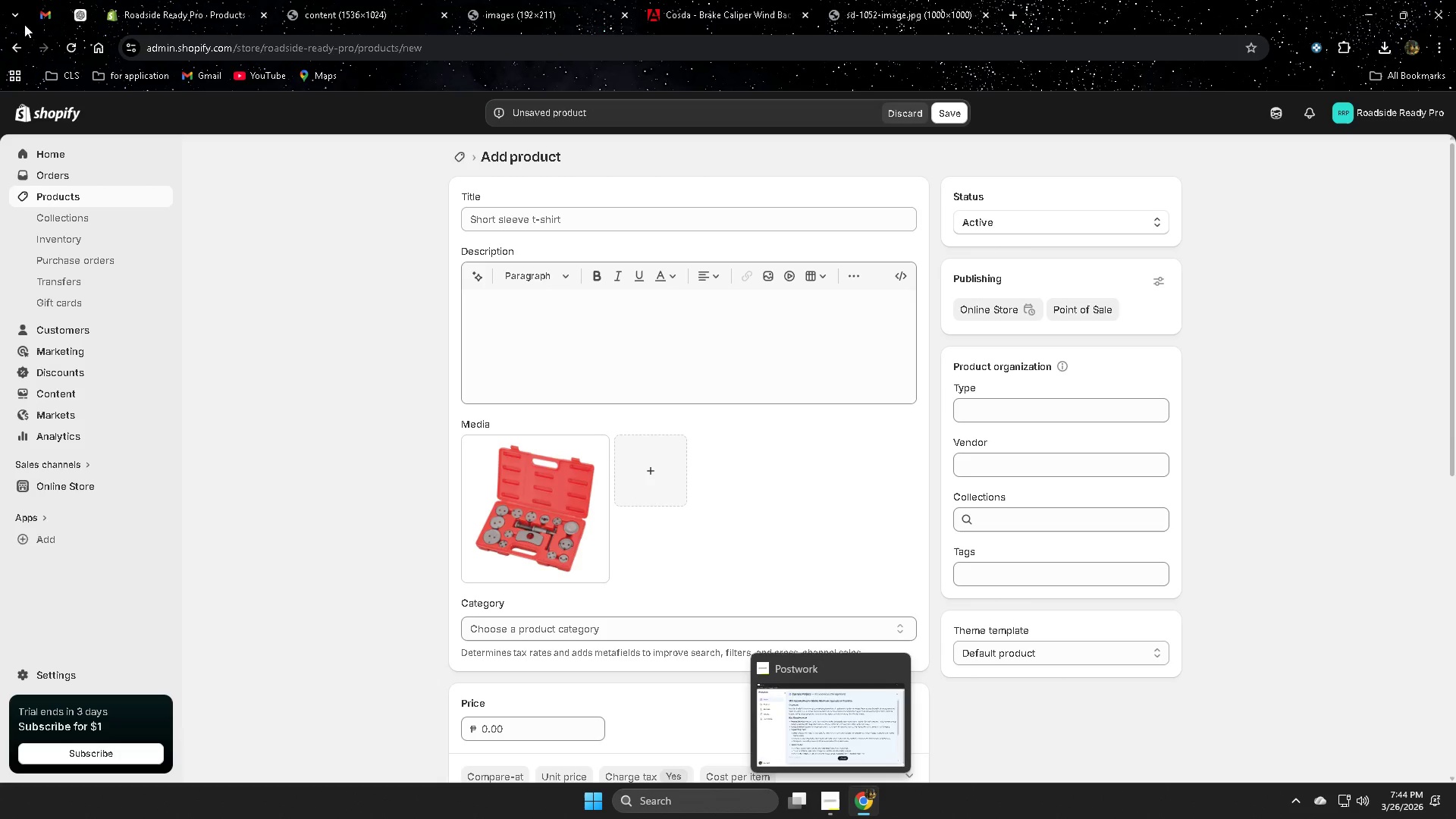 
left_click([73, 7])
 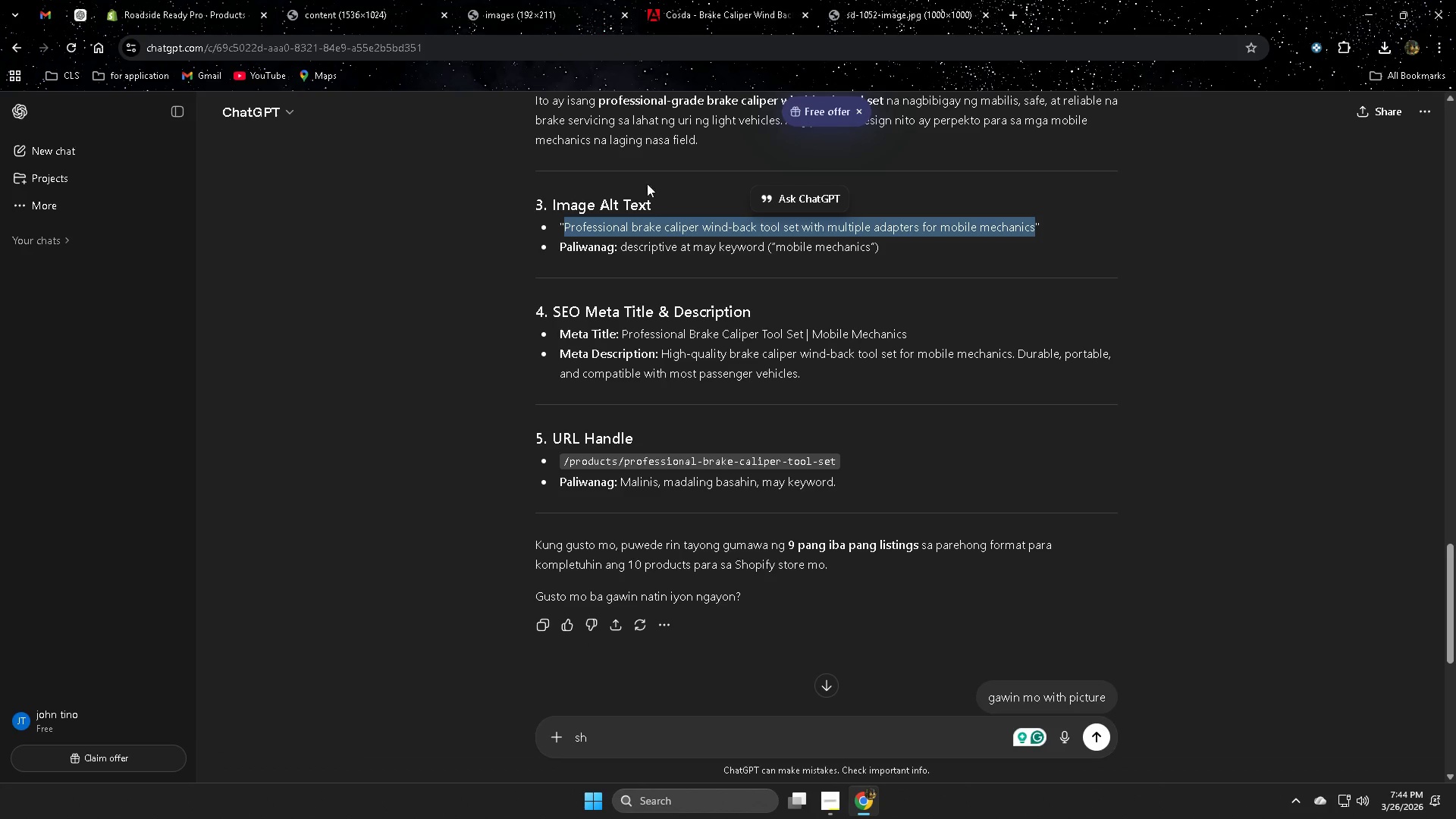 
scroll: coordinate [676, 435], scroll_direction: up, amount: 3.0
 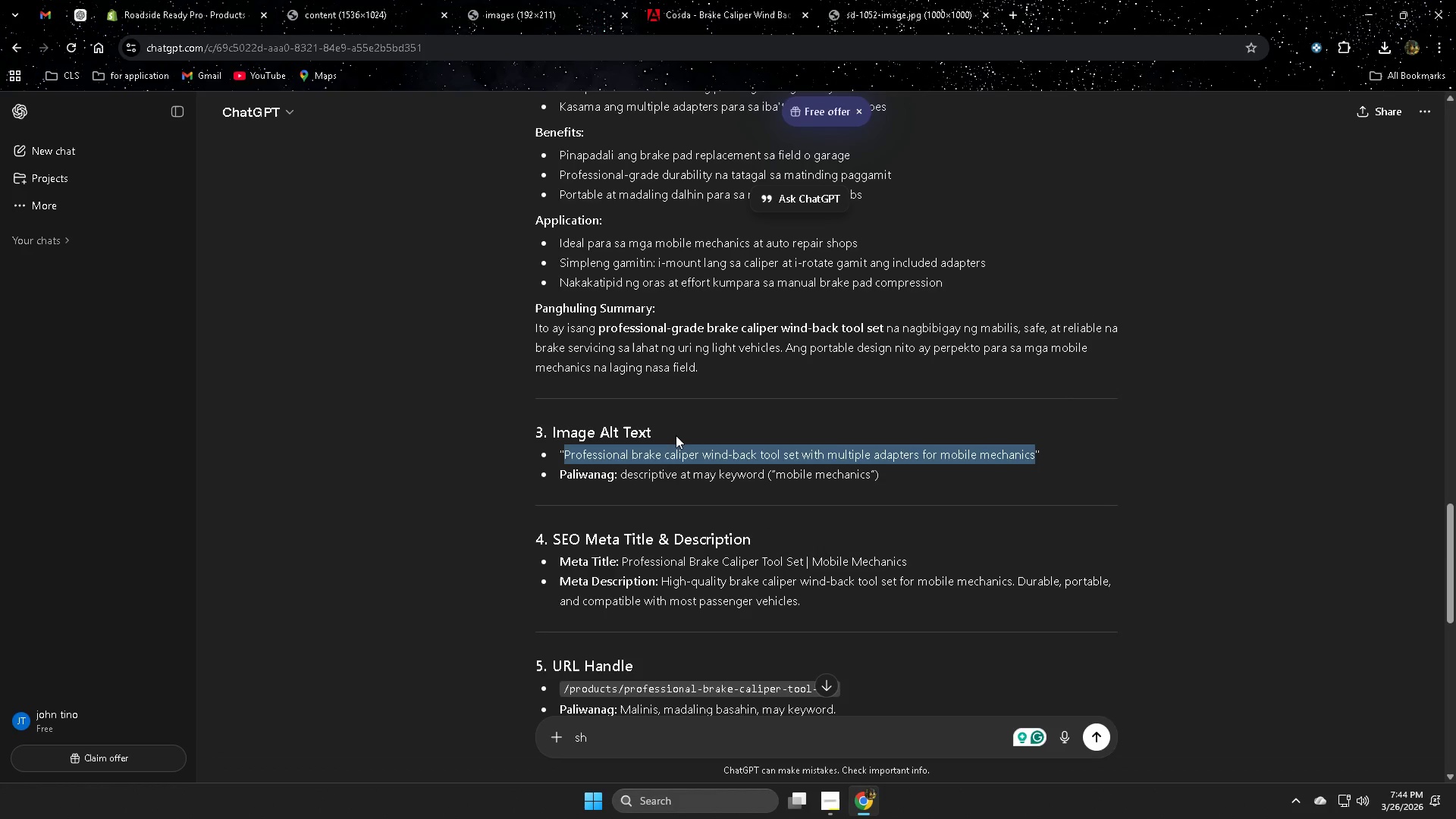 
scroll: coordinate [676, 435], scroll_direction: down, amount: 8.0
 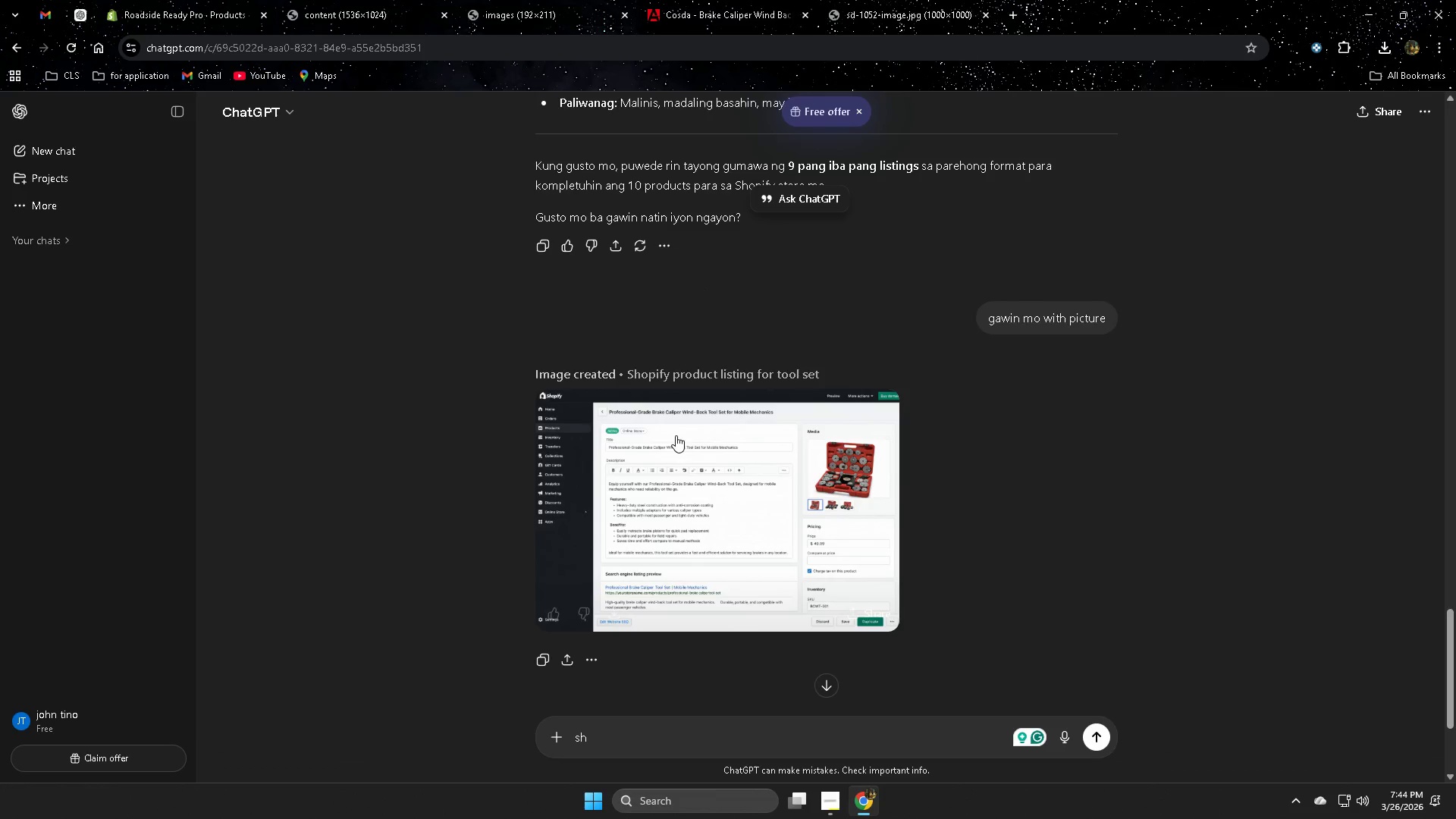 
scroll: coordinate [676, 435], scroll_direction: up, amount: 4.0
 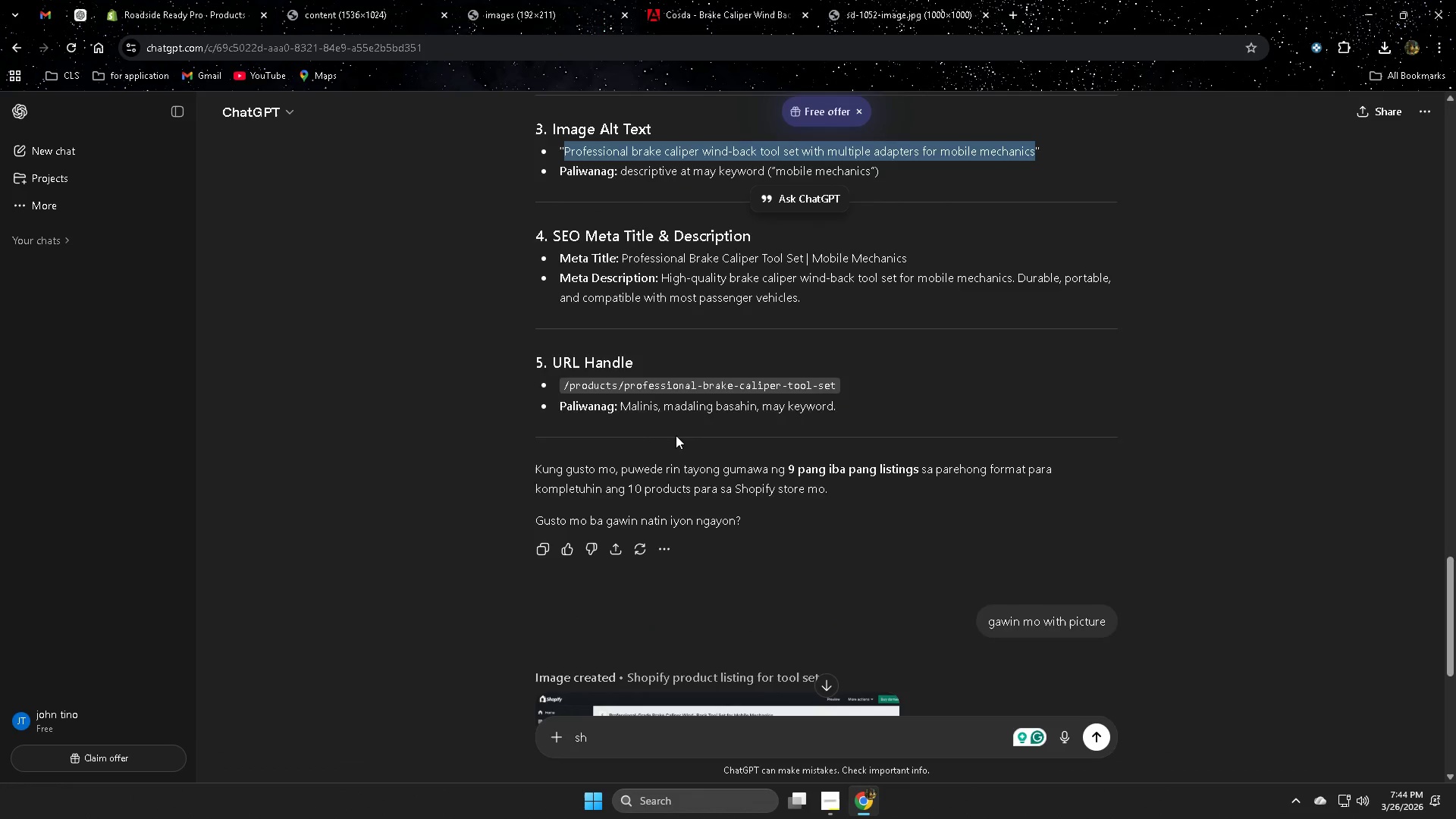 
scroll: coordinate [669, 525], scroll_direction: down, amount: 7.0
 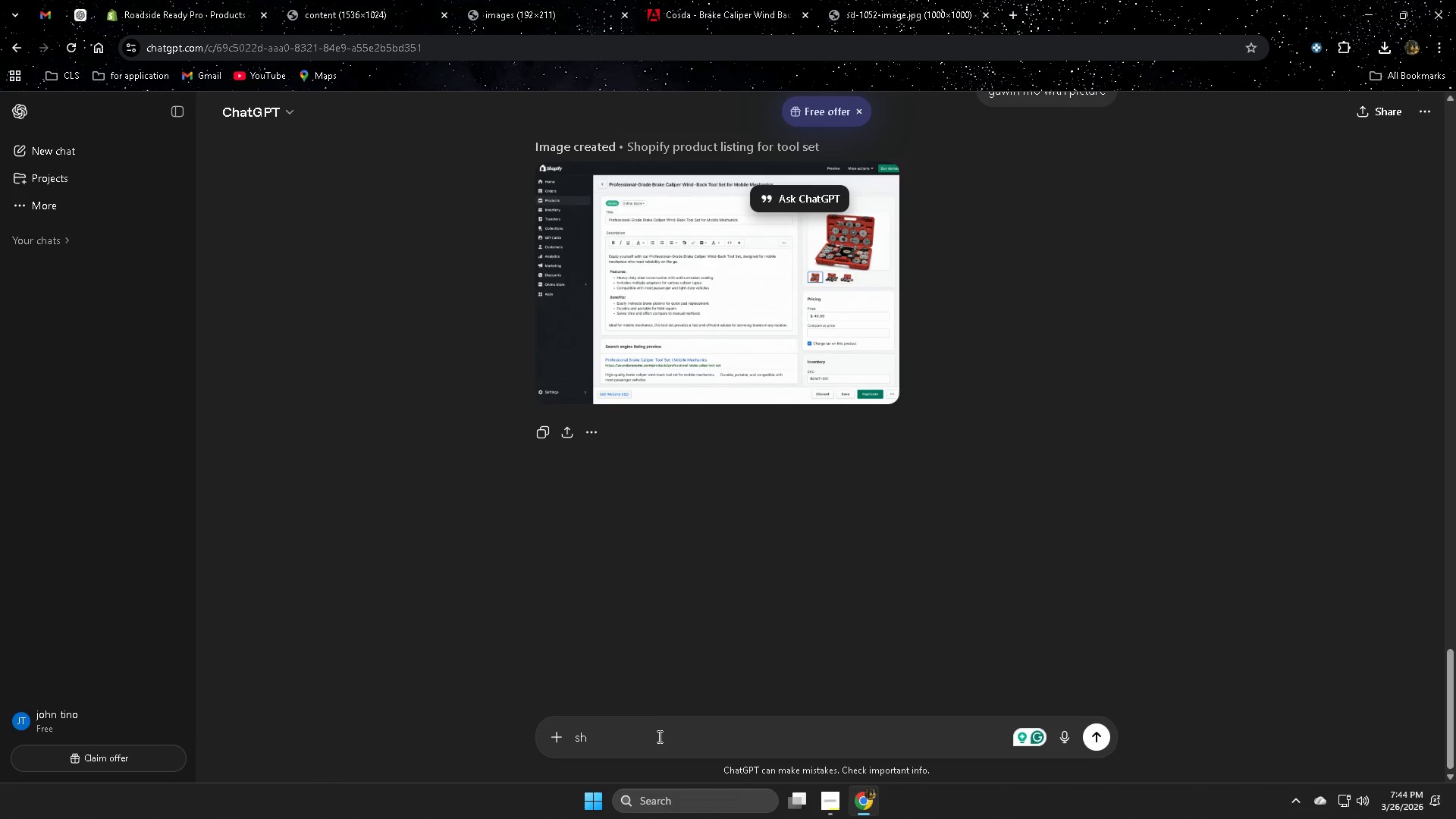 
double_click([657, 736])
 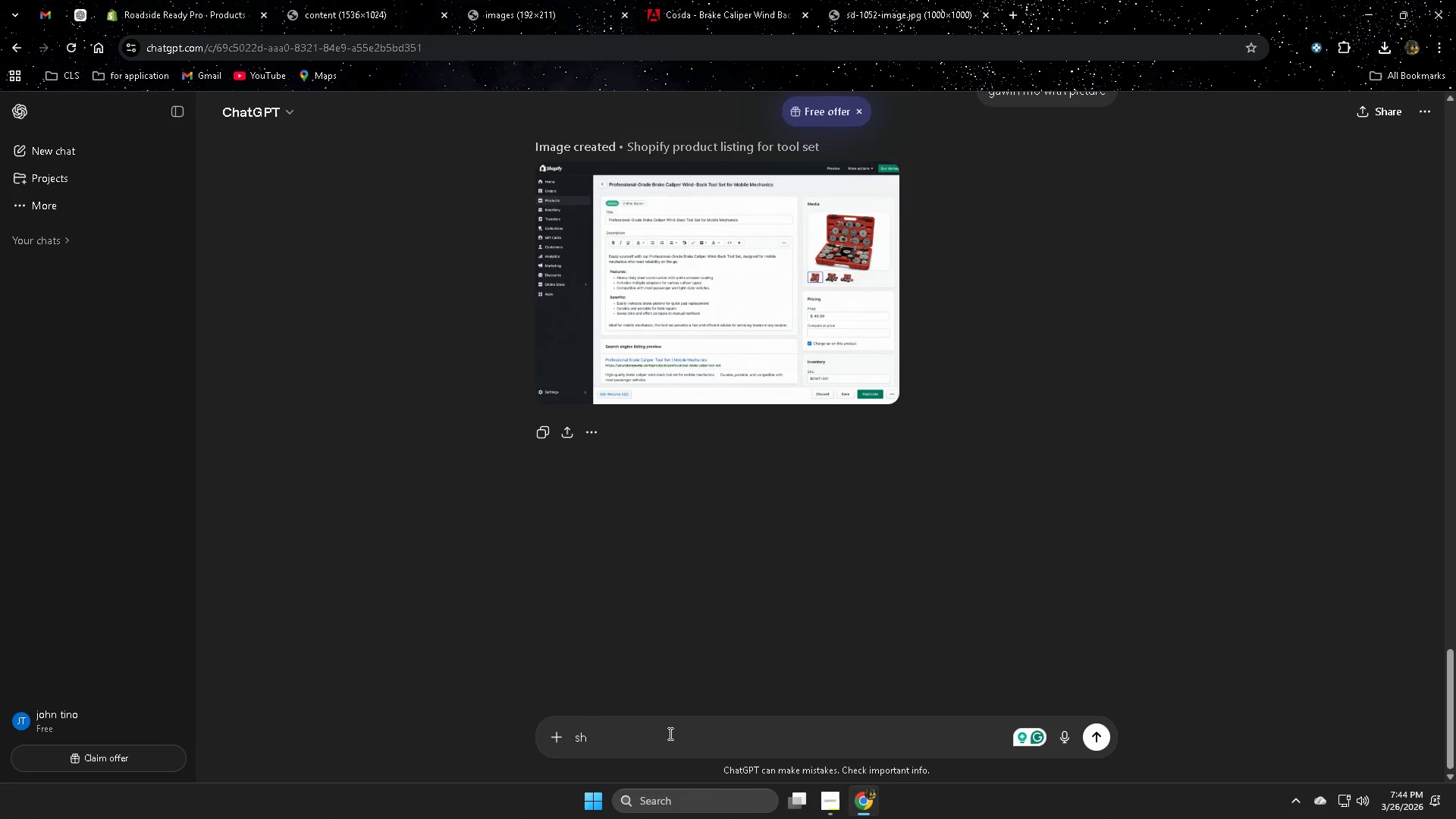 
key(Backspace)
key(Backspace)
key(Backspace)
type(make it englus)
key(Backspace)
key(Backspace)
type(ish)
 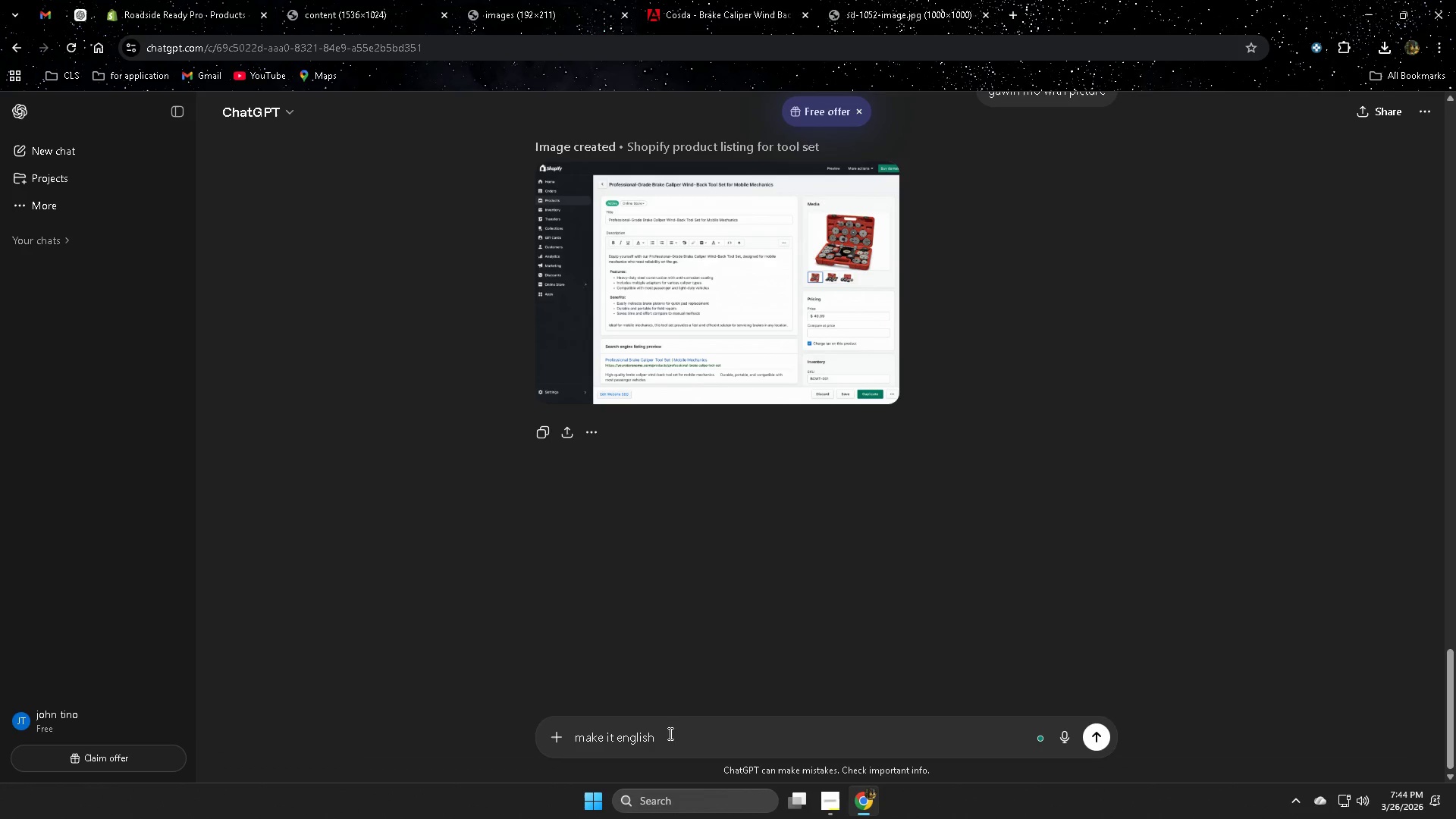 
key(Enter)
 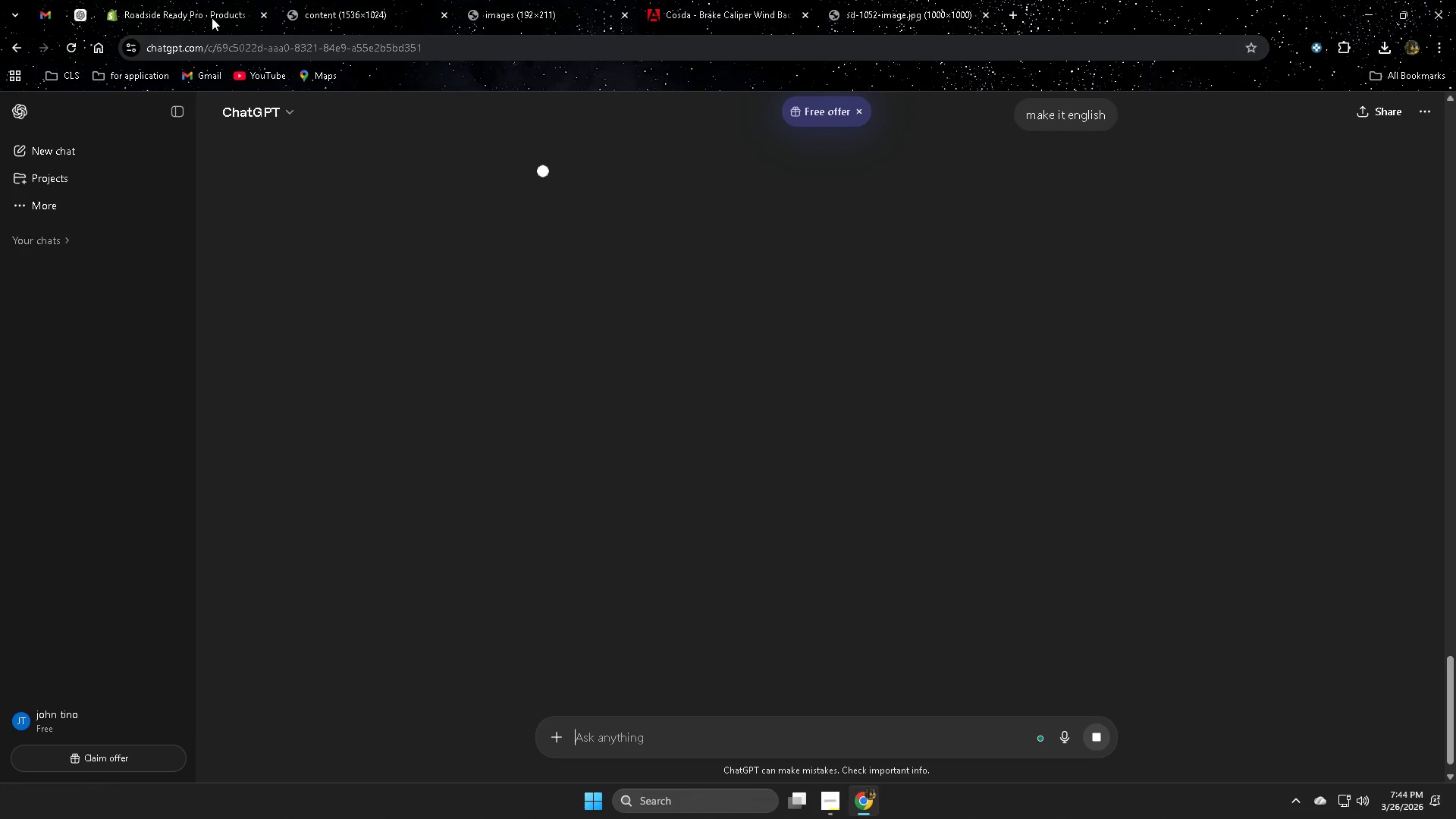 
left_click([171, 0])
 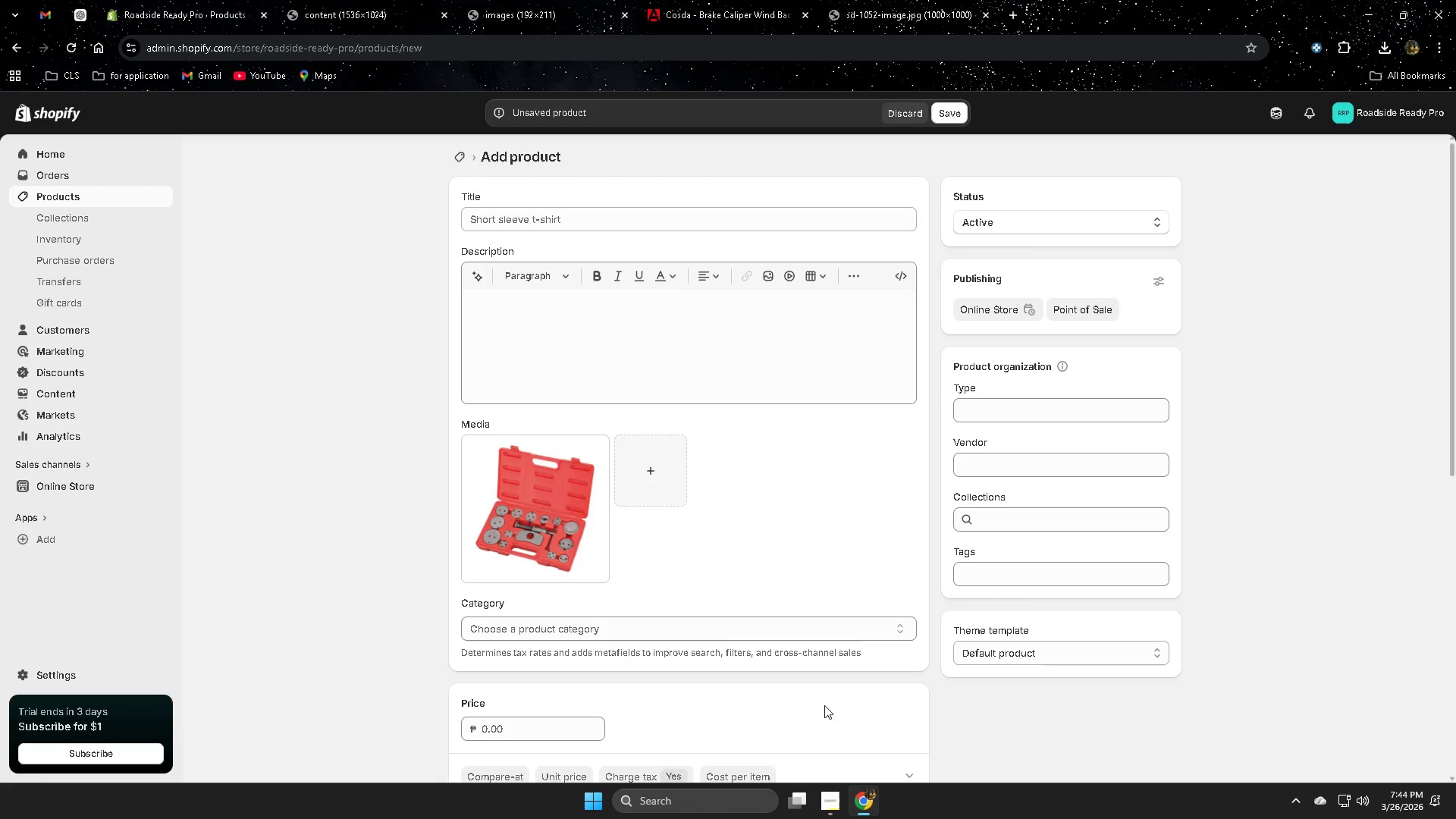 
left_click([86, 9])
 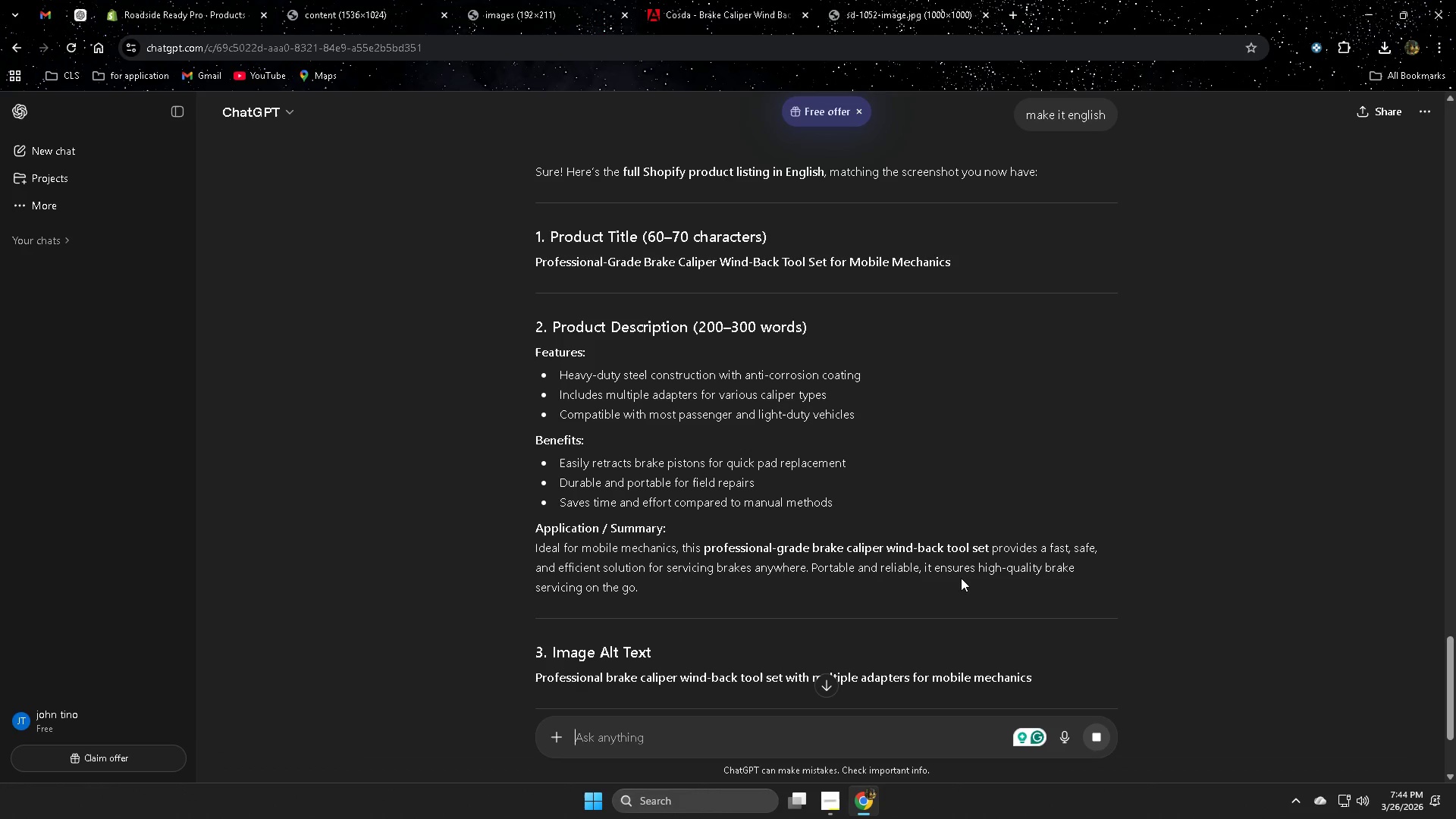 
scroll: coordinate [884, 513], scroll_direction: up, amount: 3.0
 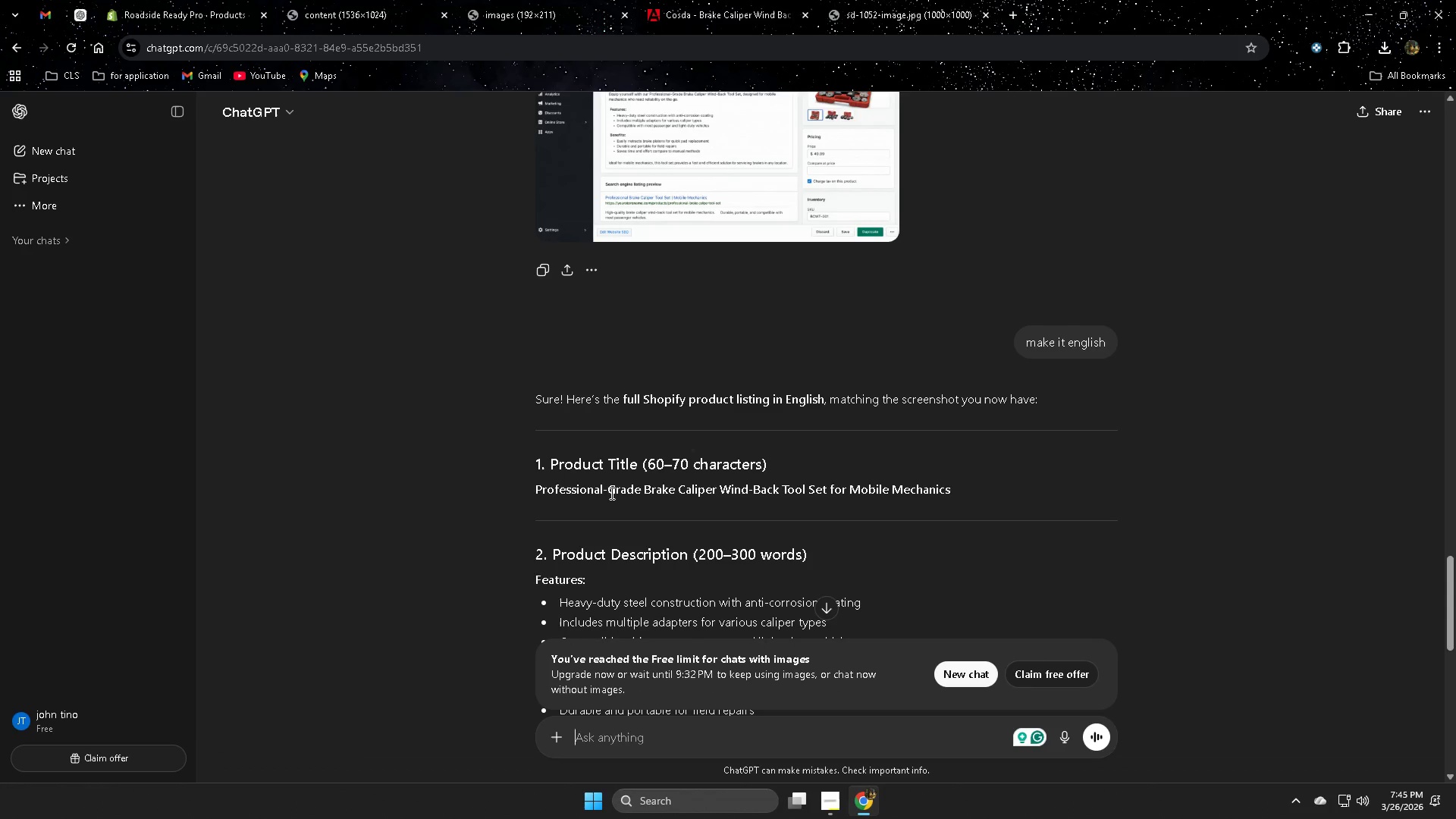 
left_click([568, 490])
 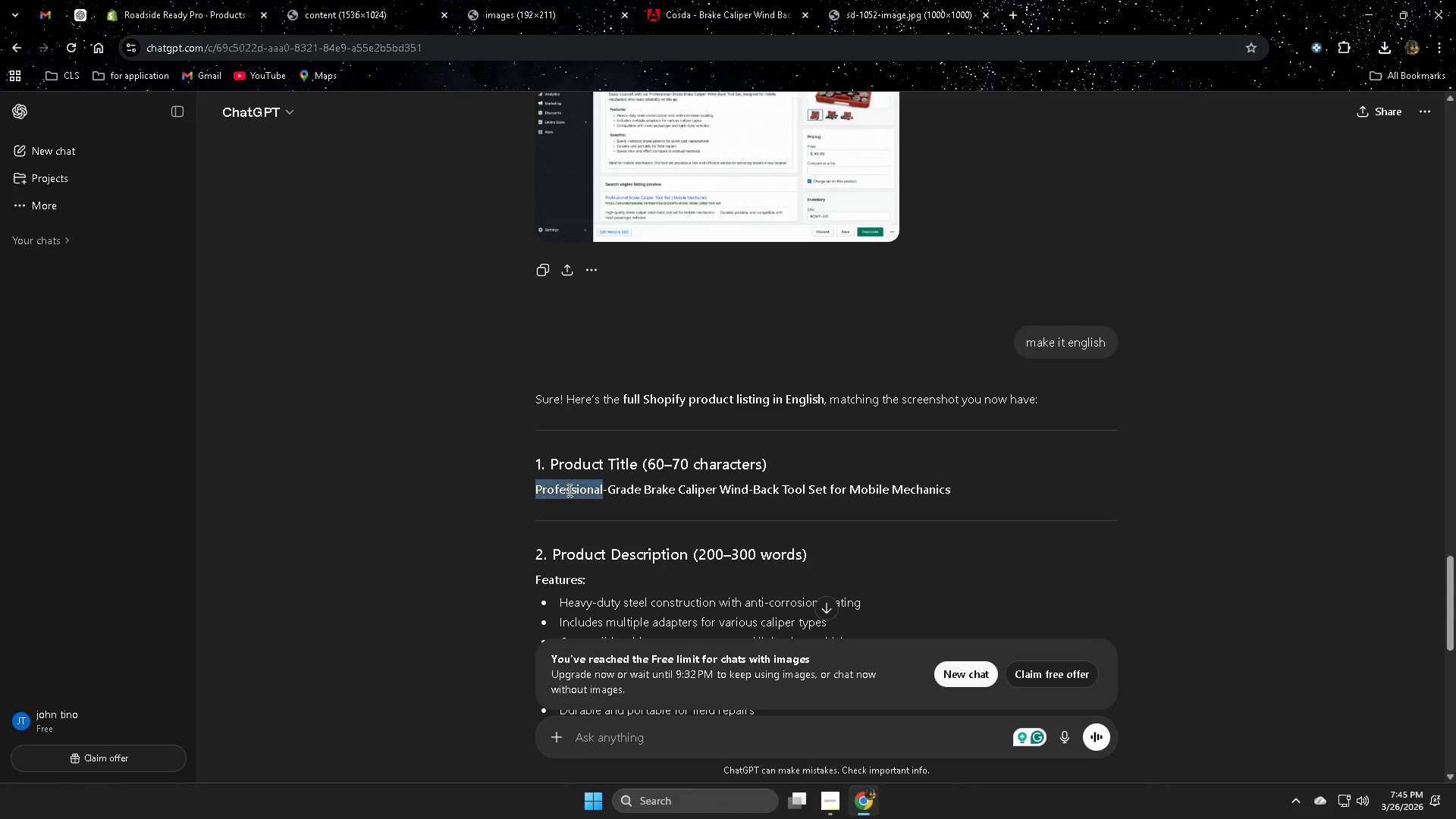 
left_click_drag(start_coordinate=[568, 490], to_coordinate=[931, 489])
 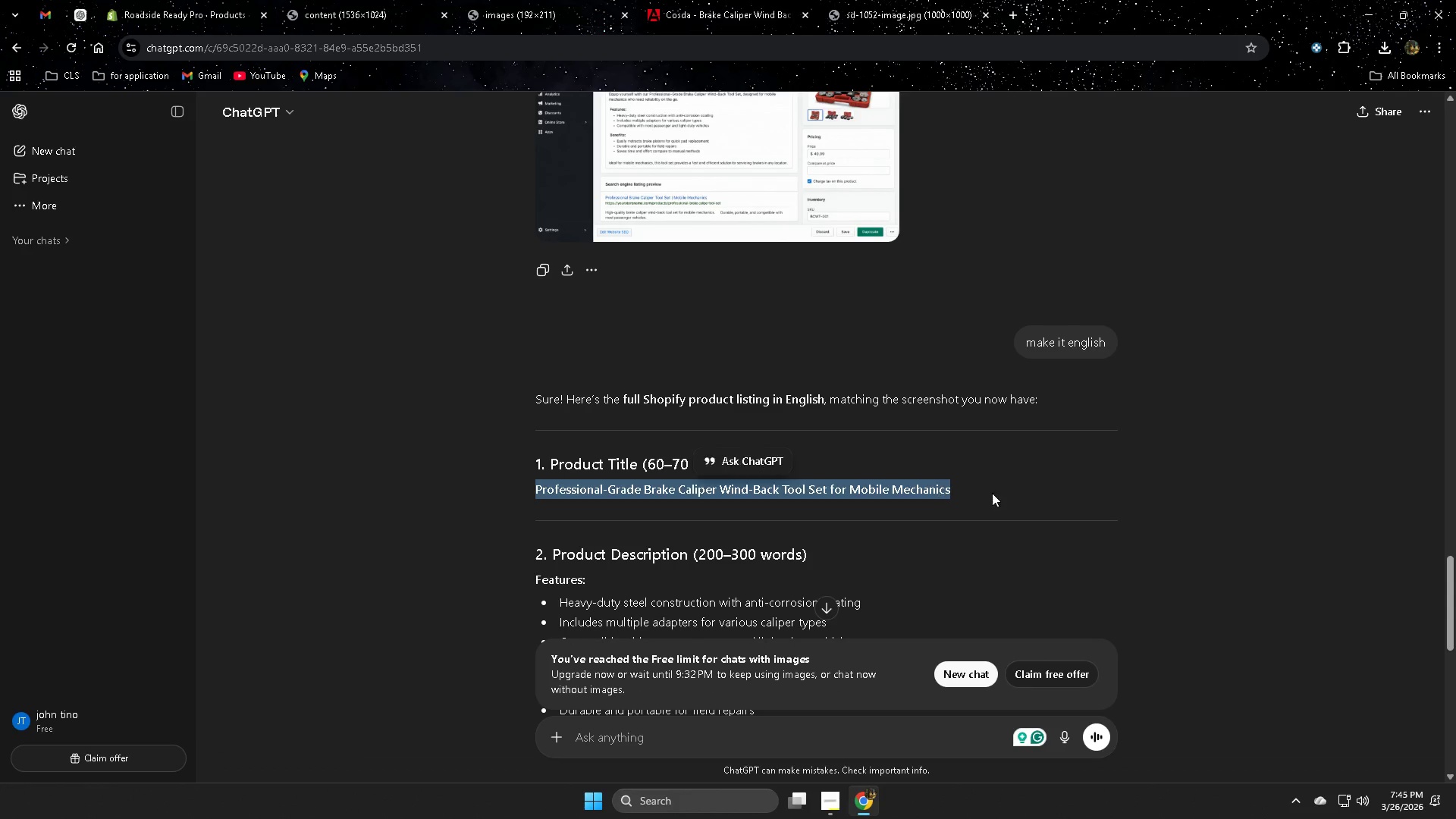 
key(Control+ControlLeft)
 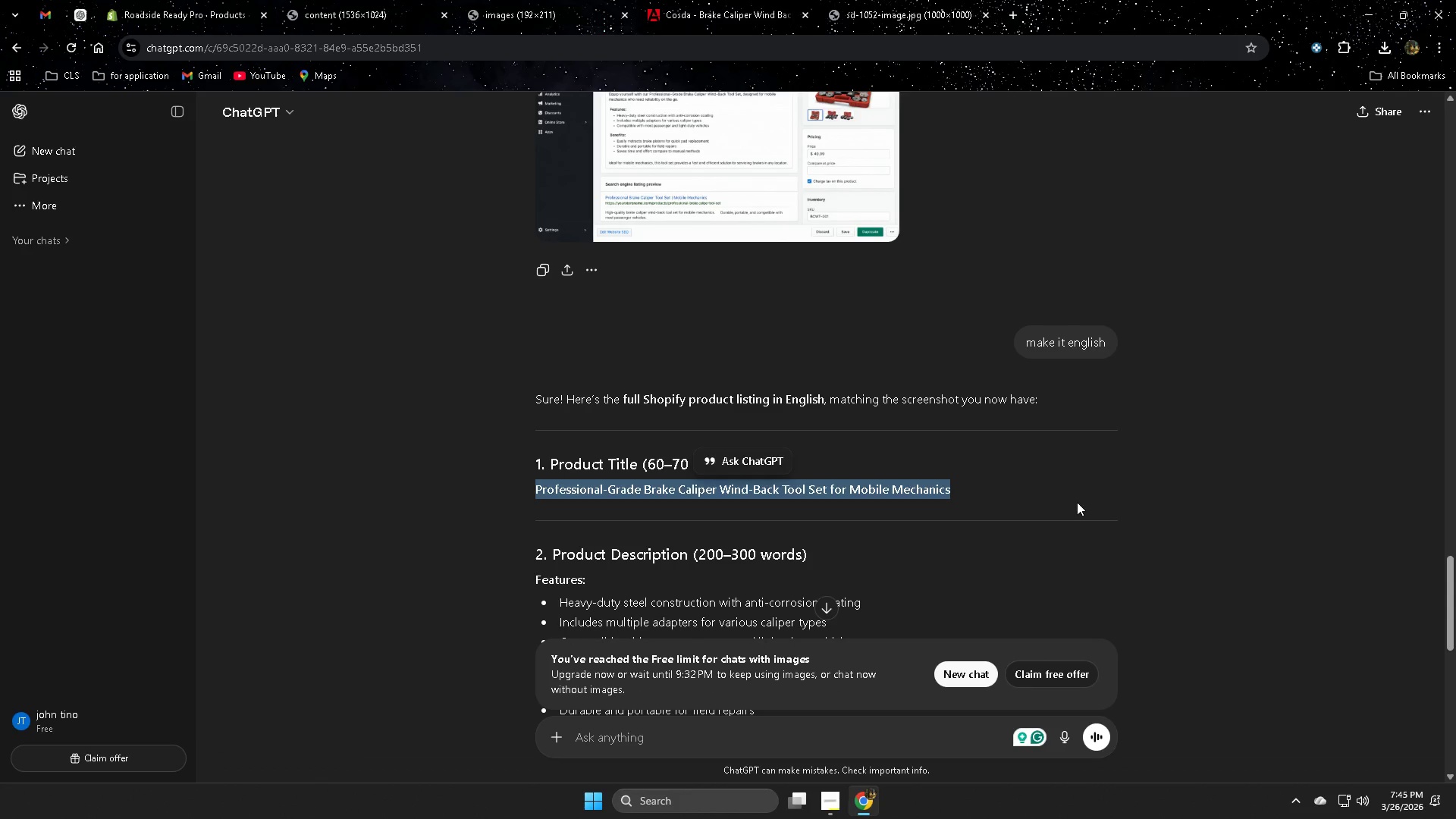 
key(Control+C)
 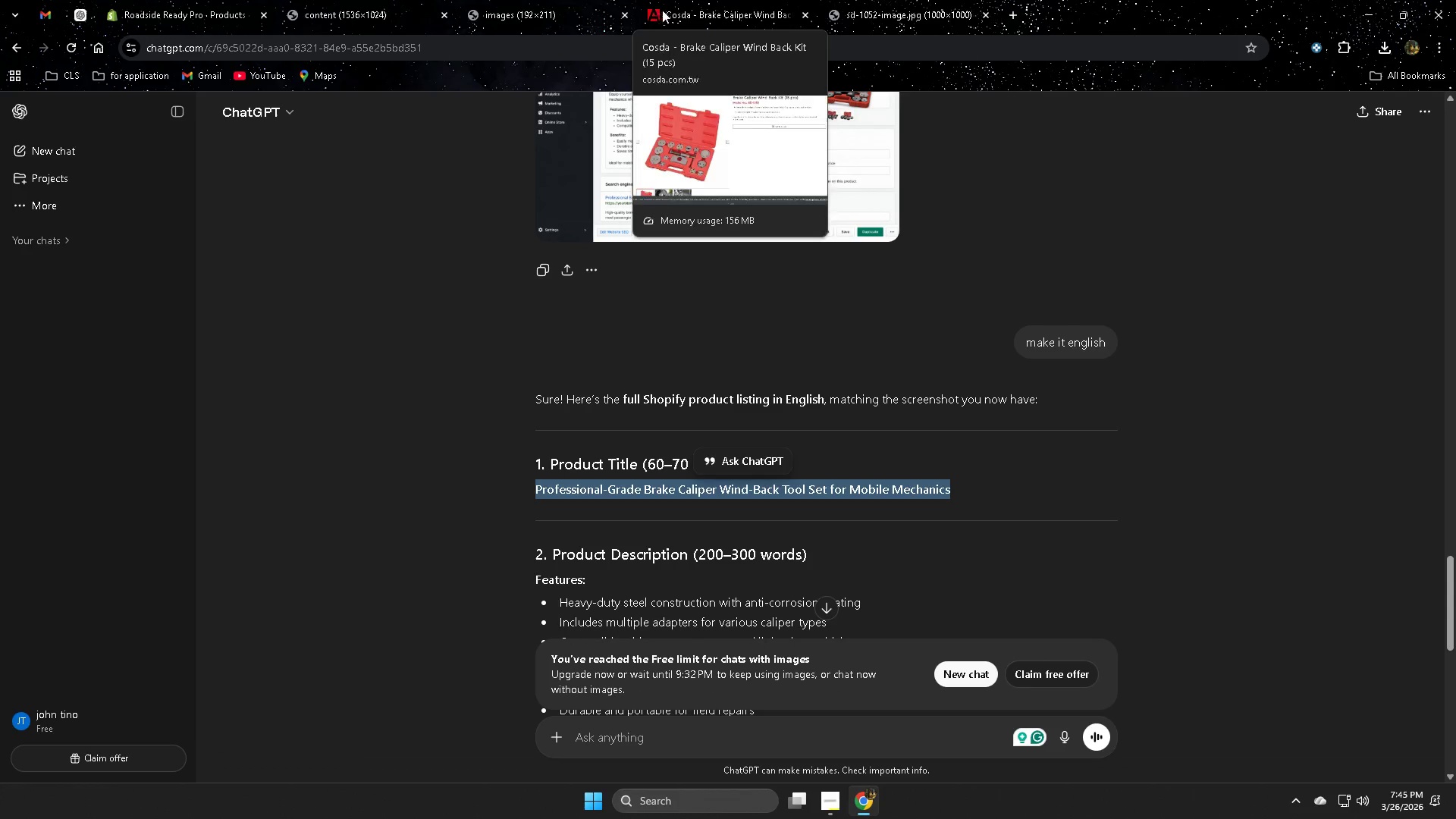 
wait(5.84)
 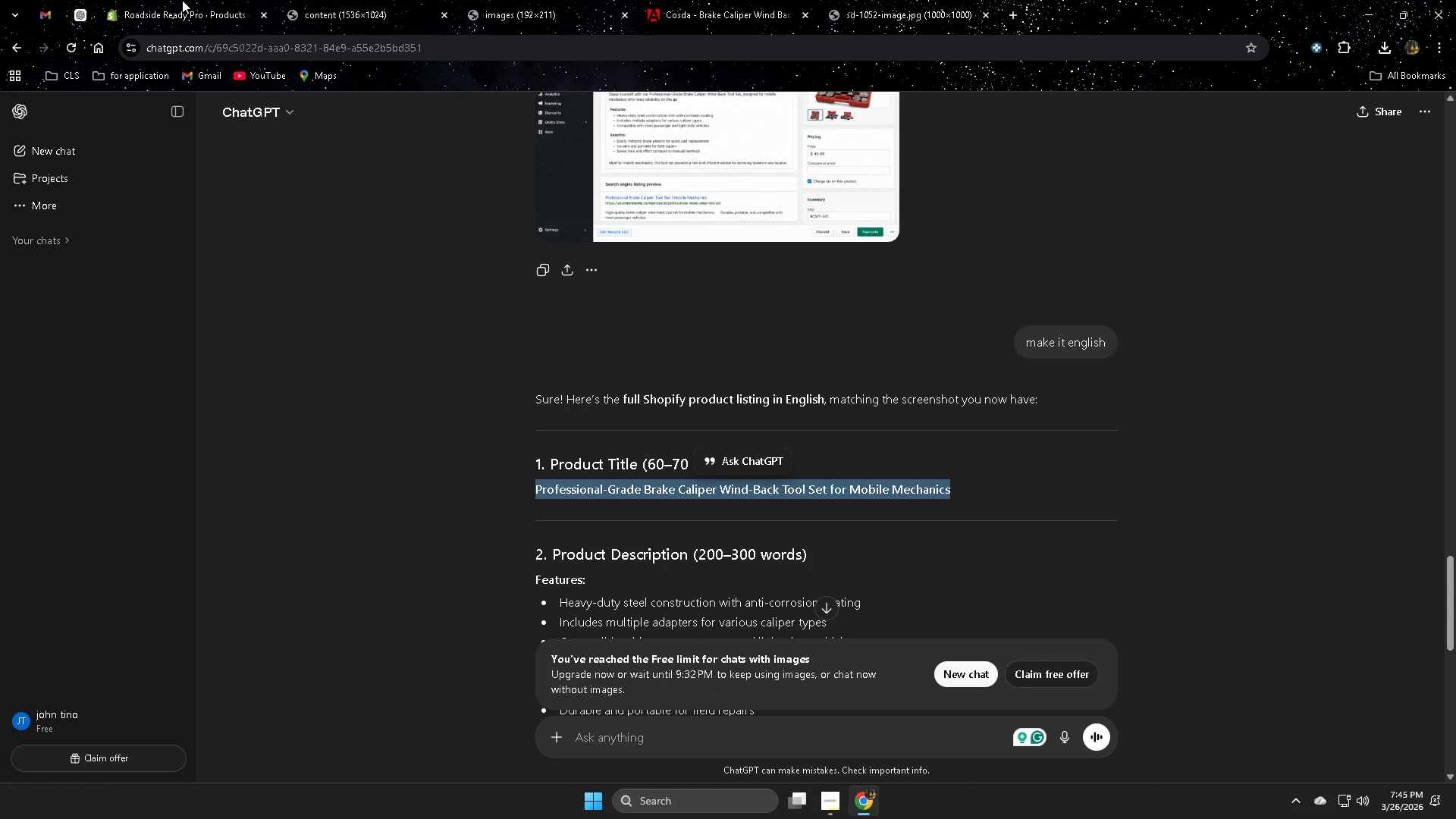 
left_click([188, 0])
 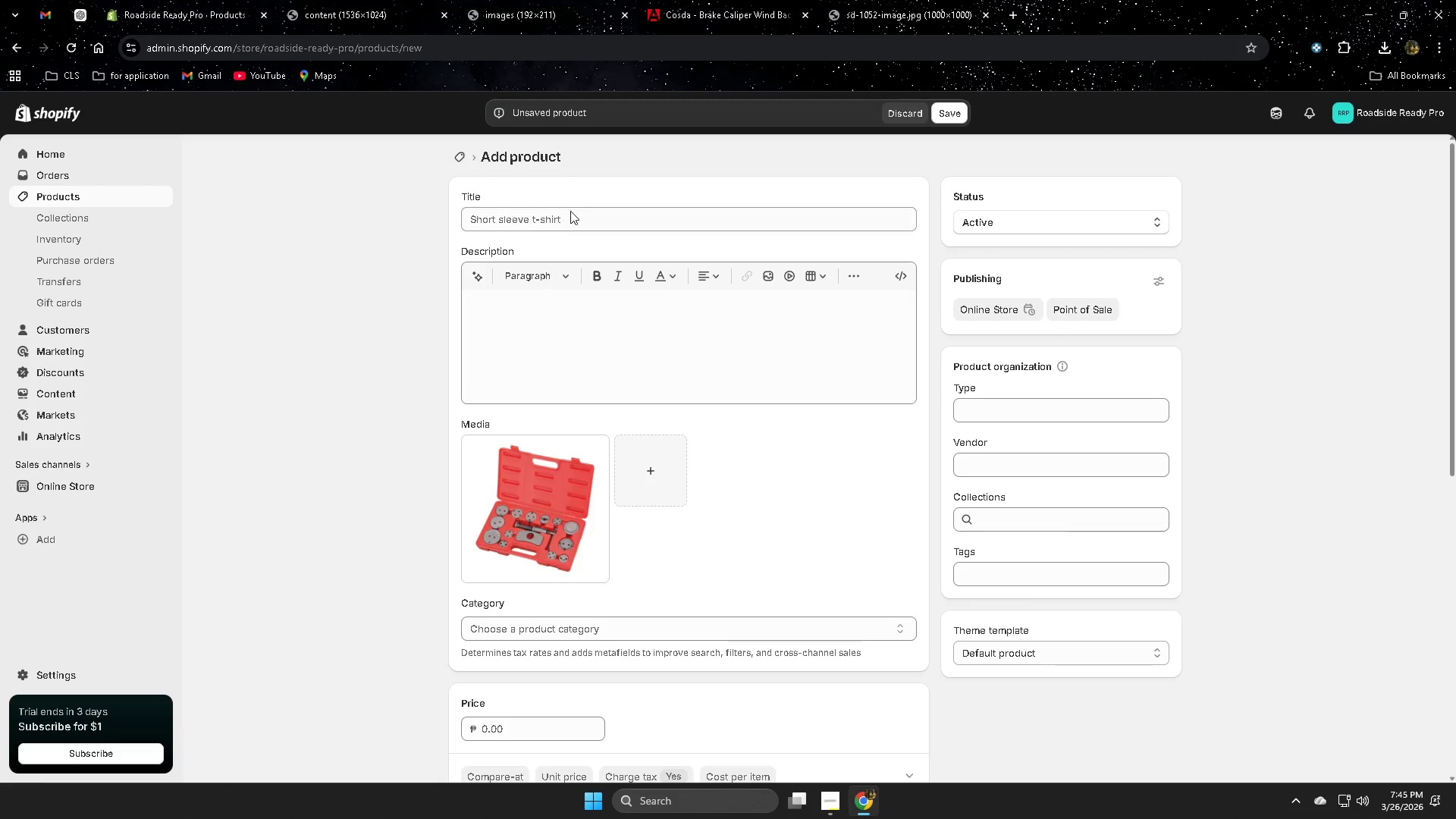 
double_click([585, 223])
 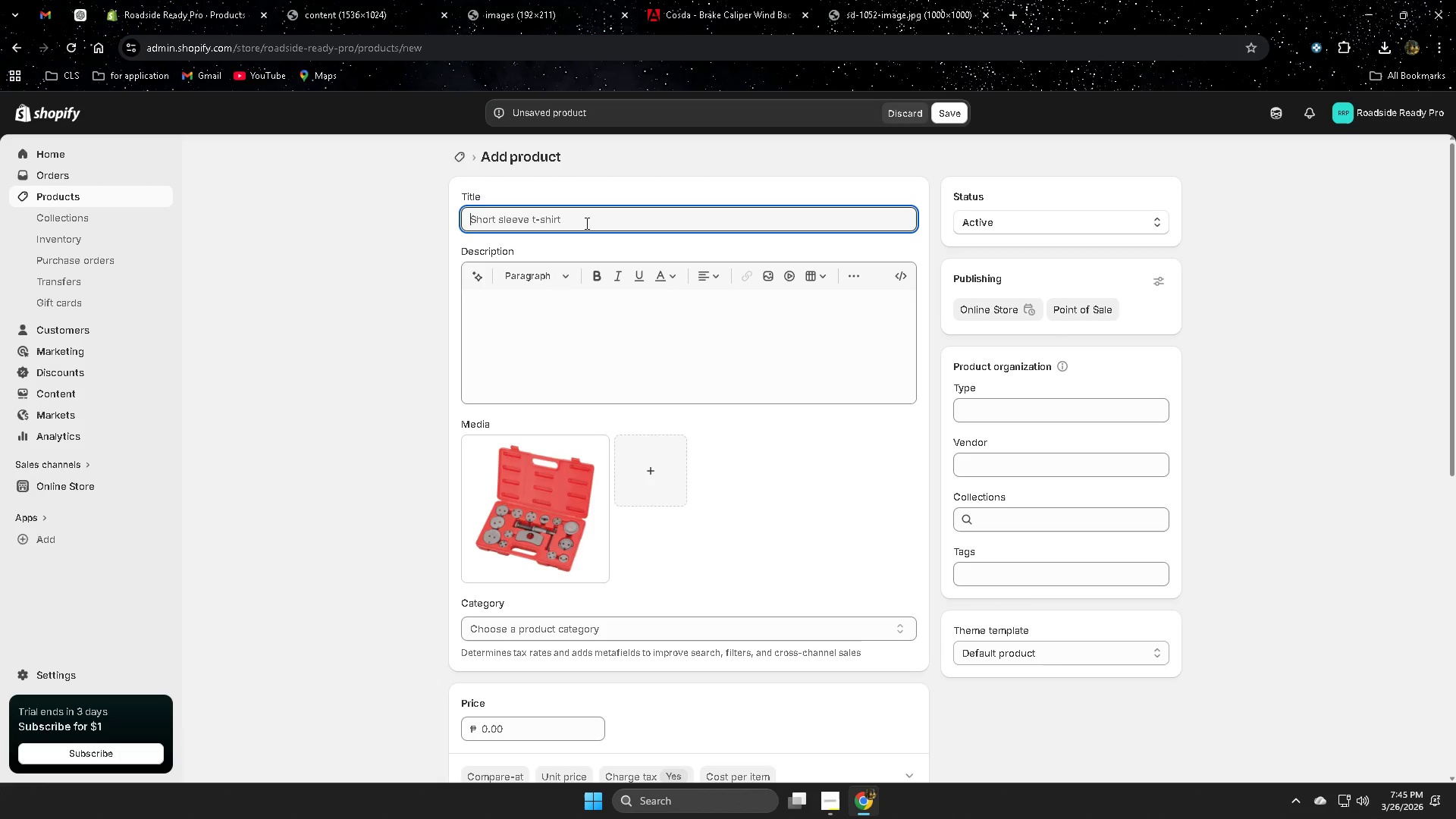 
triple_click([585, 223])
 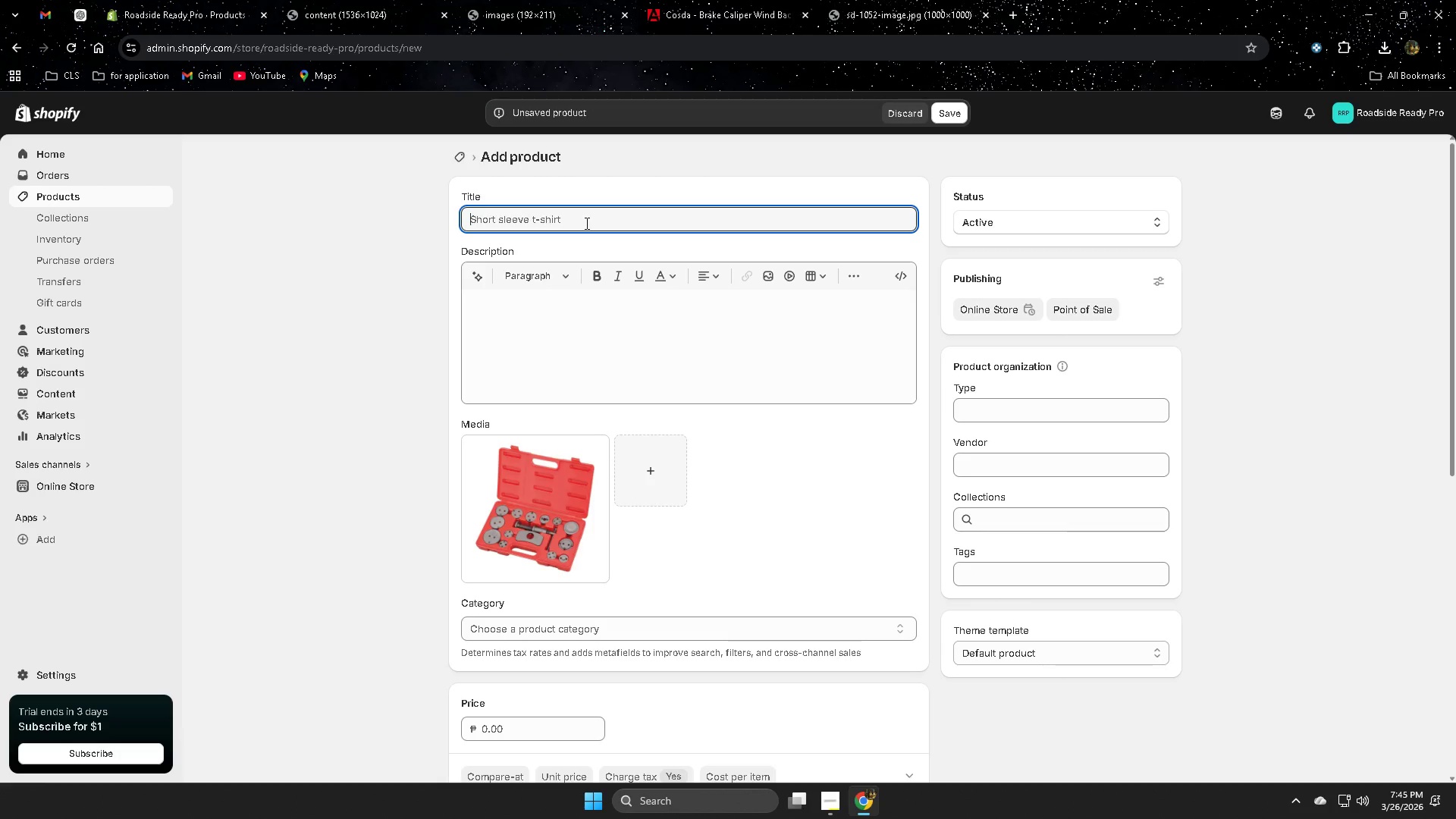 
key(Control+ControlLeft)
 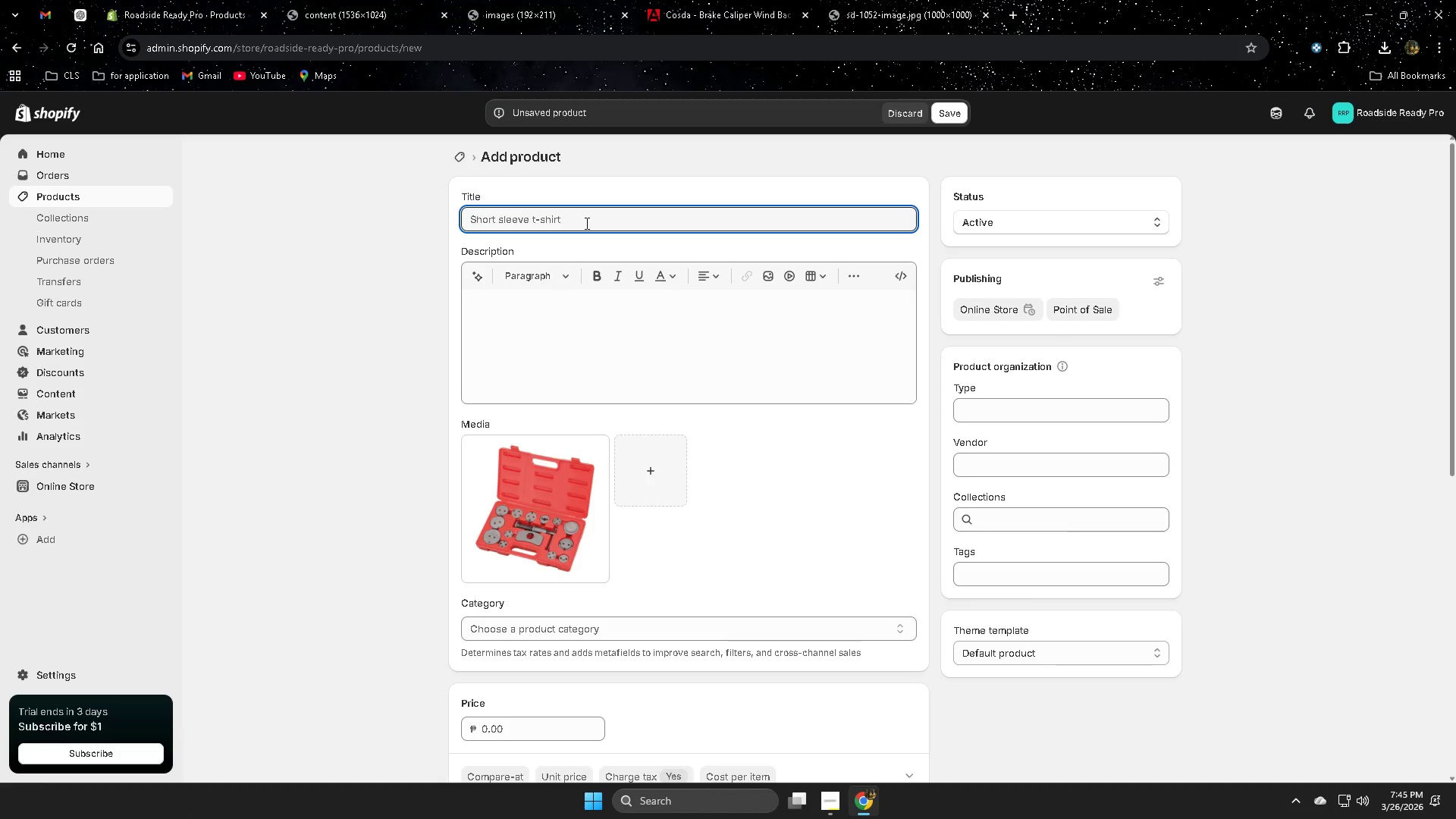 
key(Control+V)
 